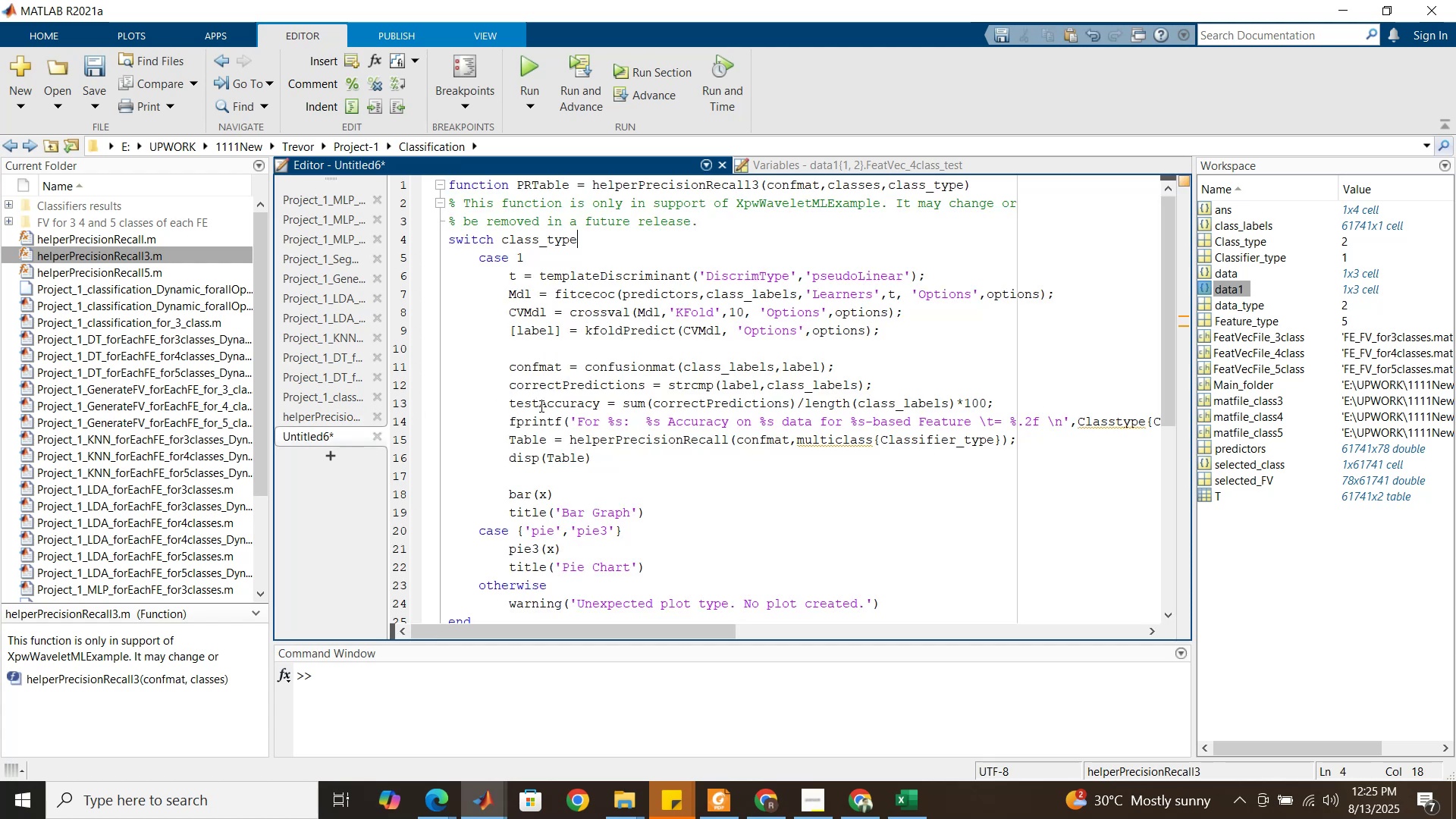 
scroll: coordinate [460, 531], scroll_direction: down, amount: 7.0
 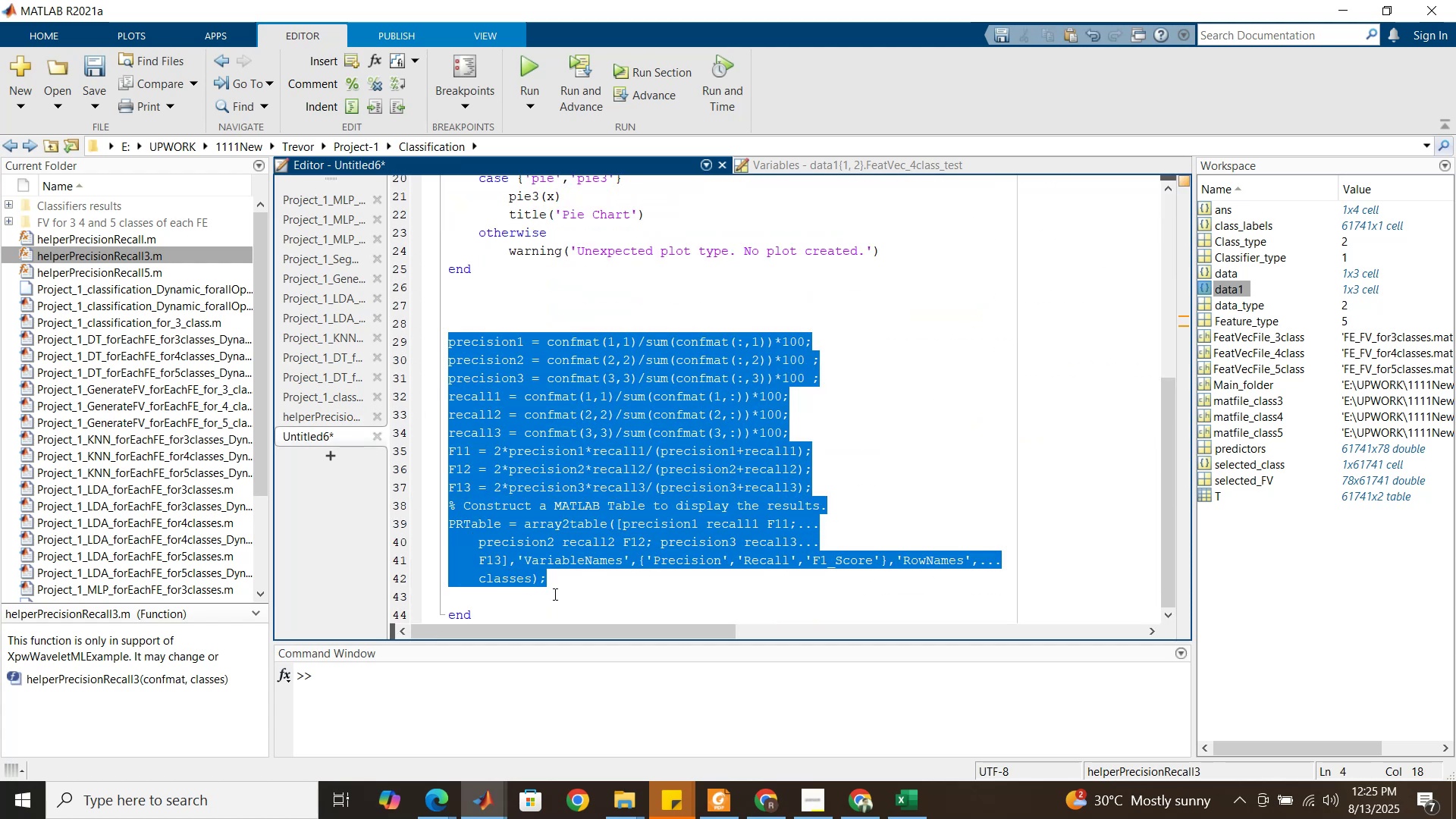 
hold_key(key=ControlLeft, duration=1.52)
 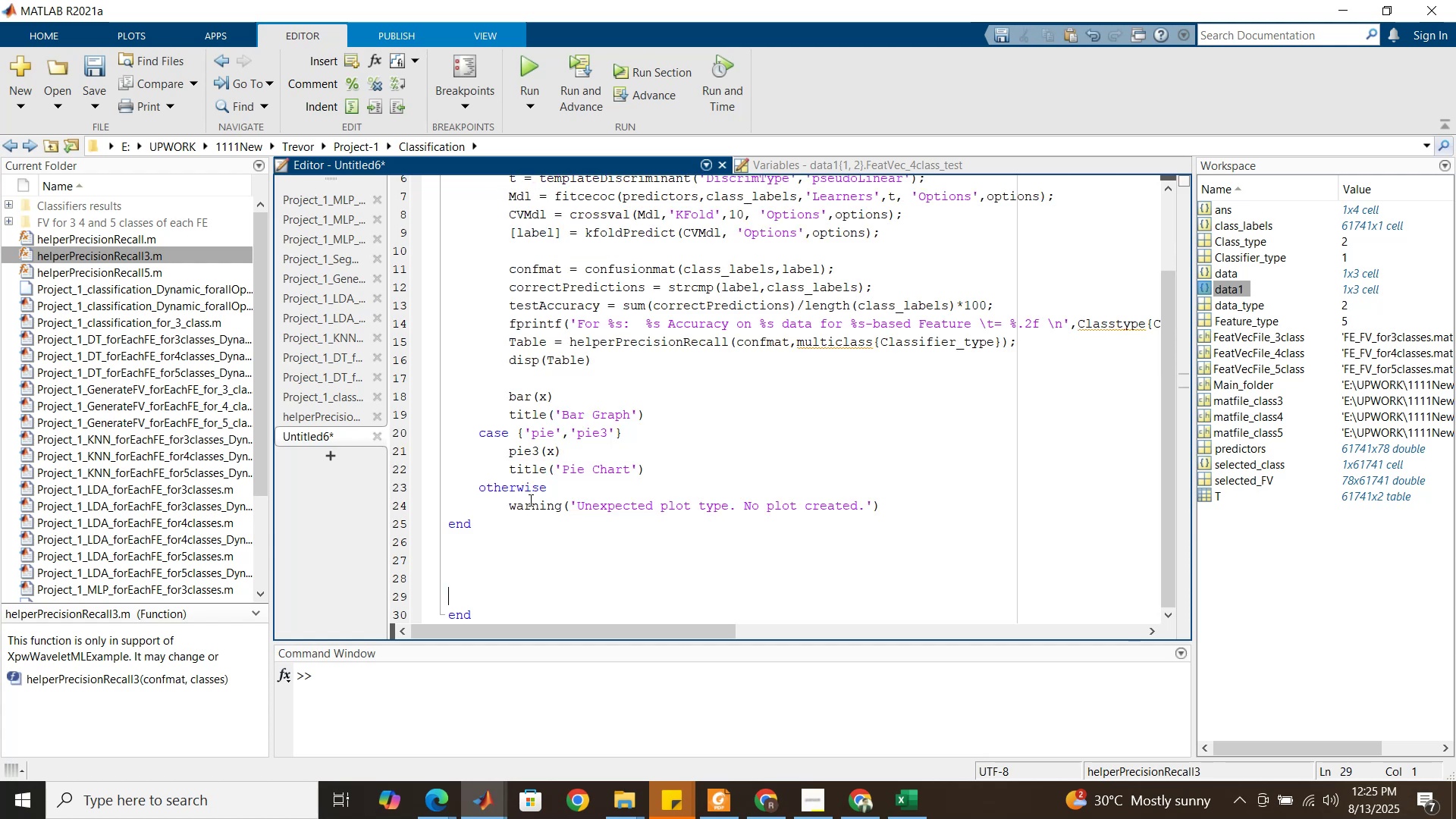 
key(Control+X)
 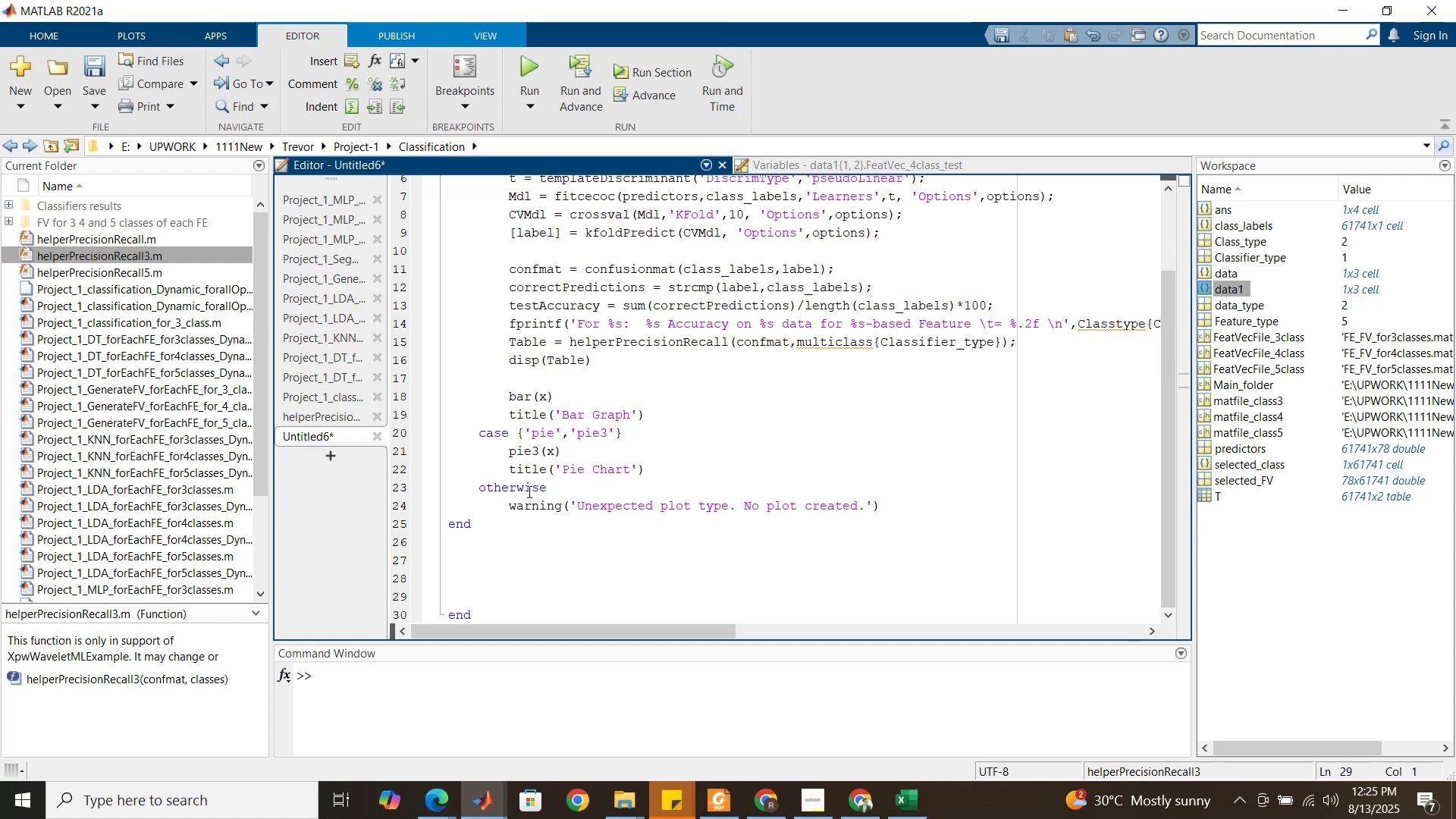 
scroll: coordinate [528, 490], scroll_direction: up, amount: 2.0
 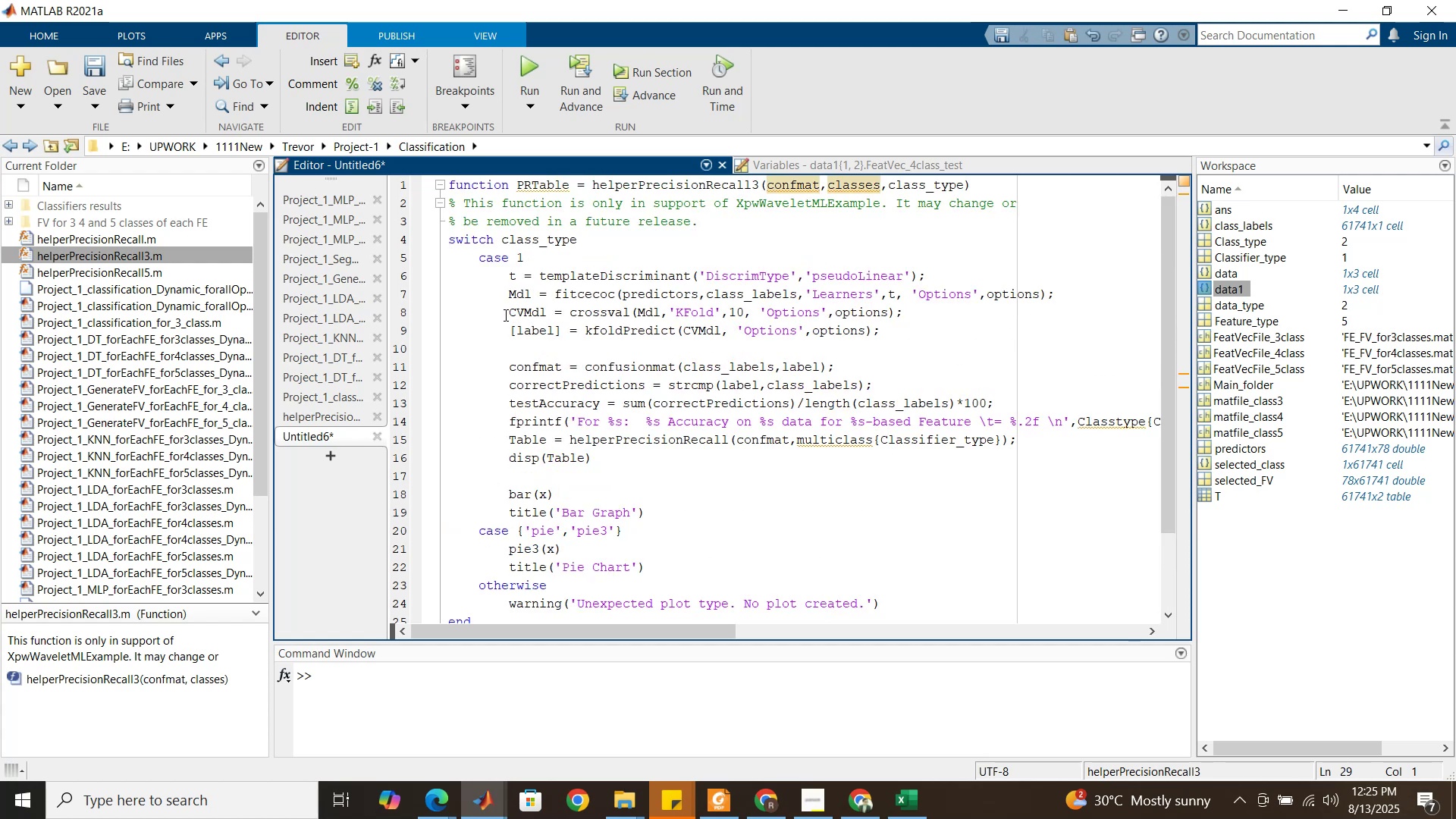 
scroll: coordinate [513, 368], scroll_direction: down, amount: 4.0
 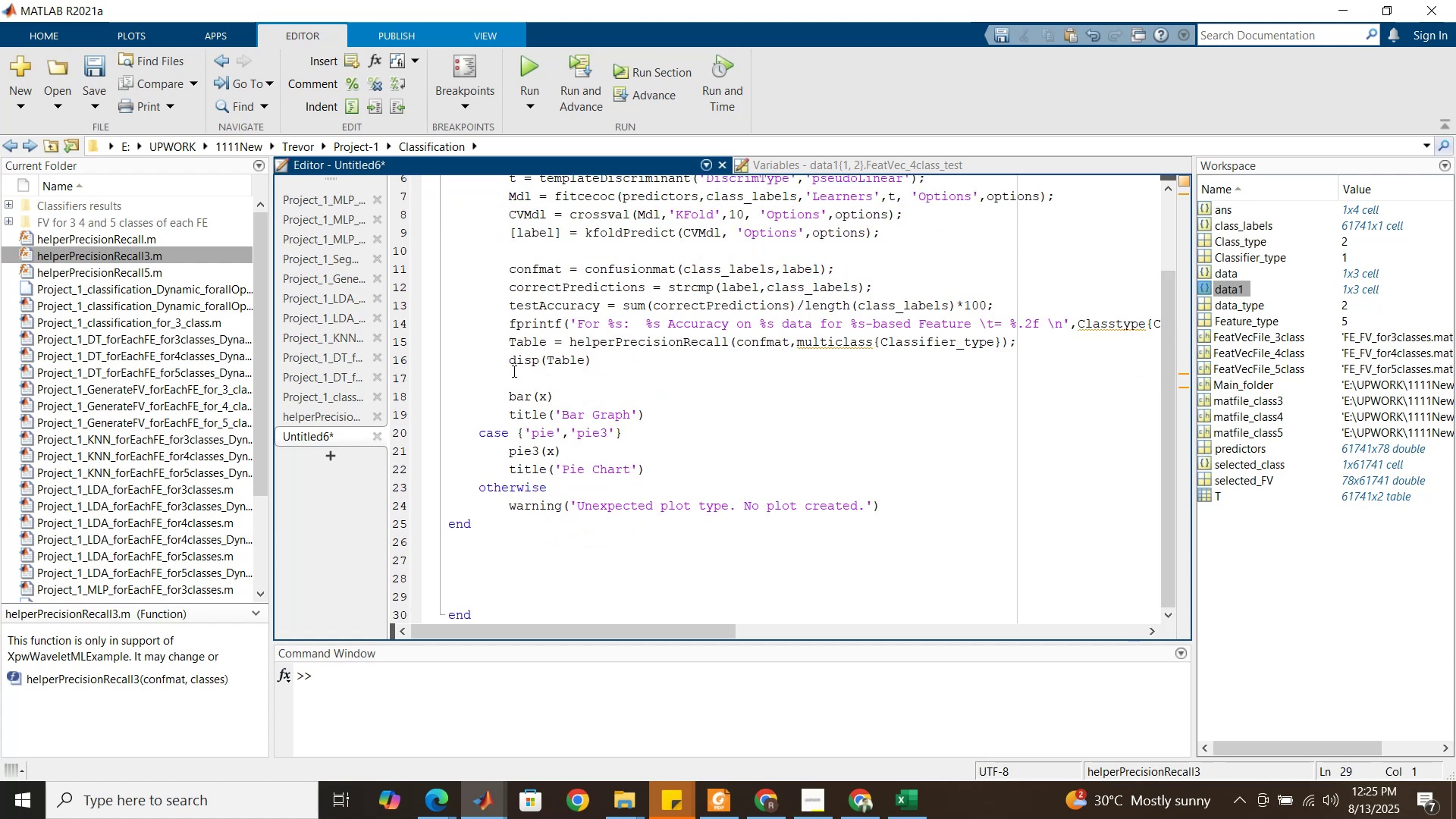 
scroll: coordinate [513, 371], scroll_direction: up, amount: 3.0
 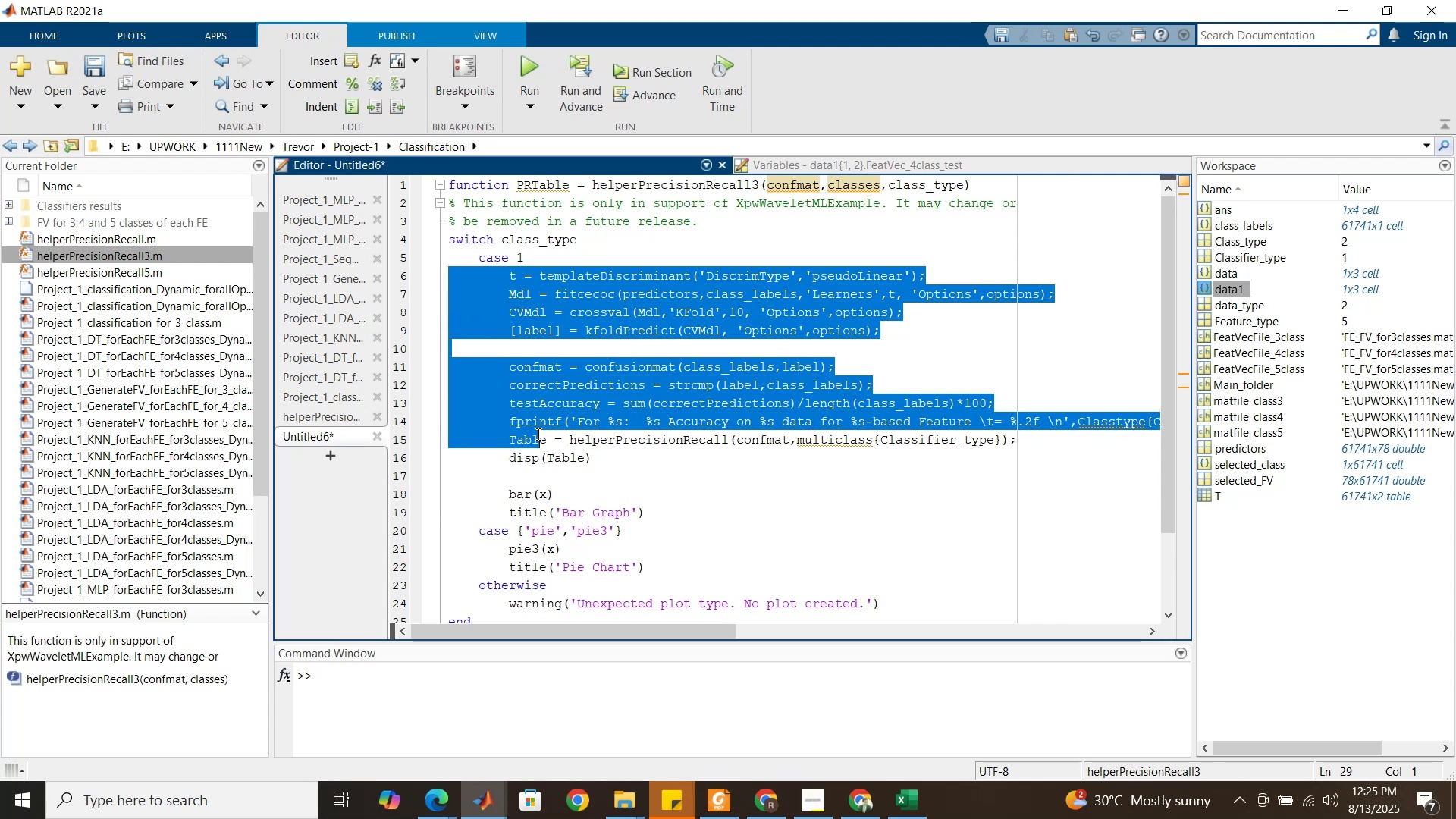 
wait(5.7)
 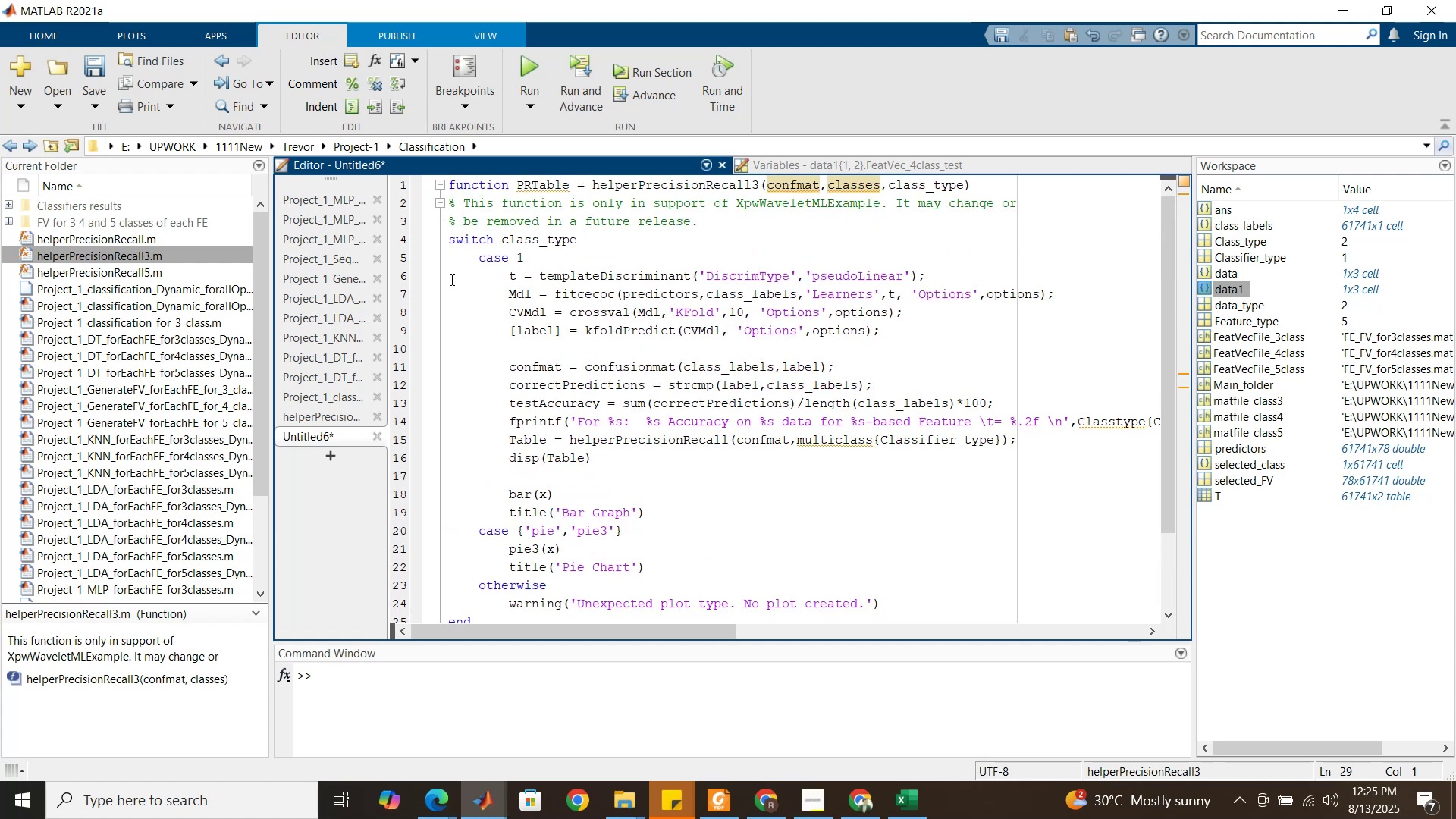 
hold_key(key=ControlLeft, duration=1.52)
 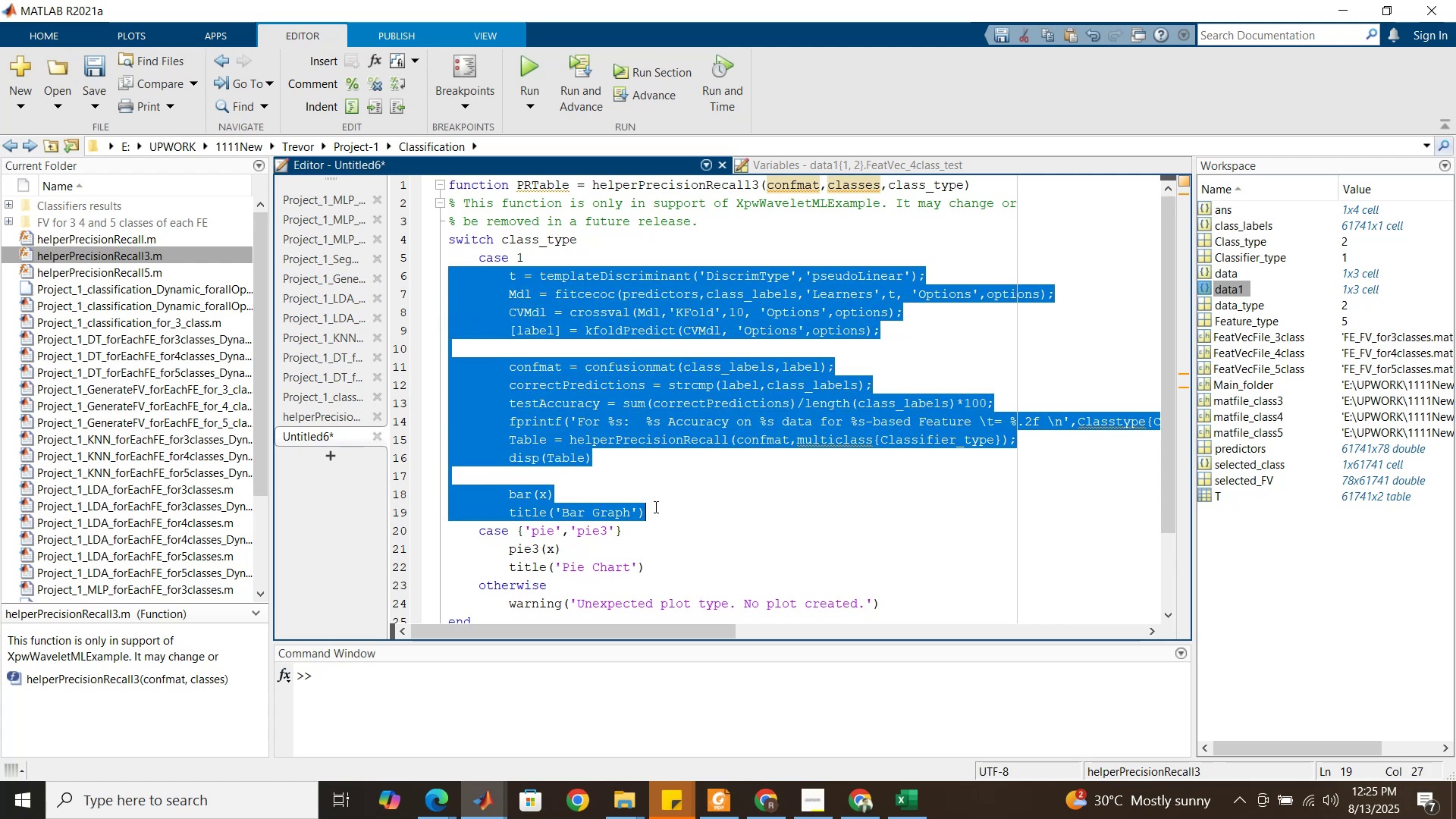 
key(Control+V)
 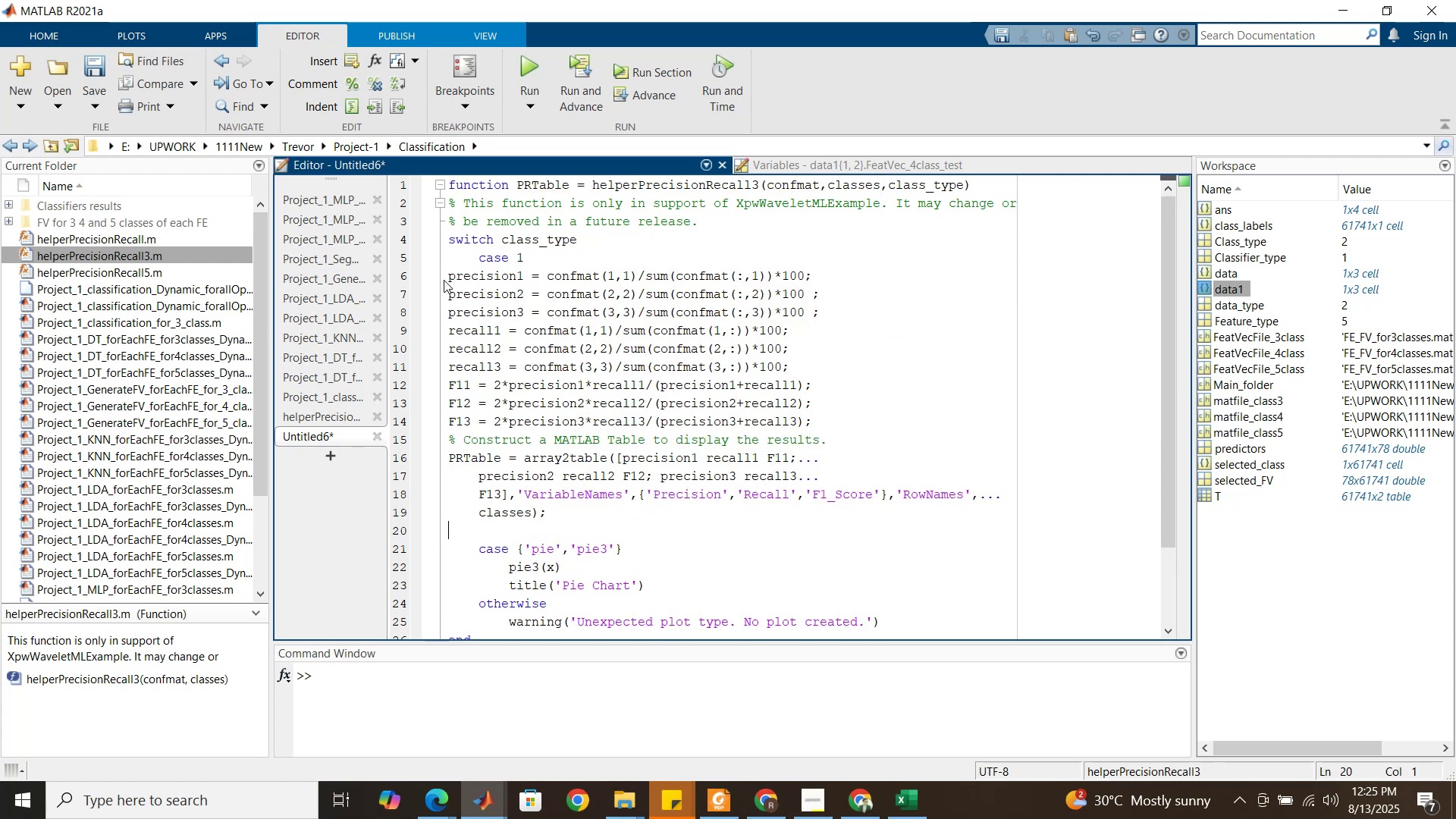 
left_click([450, 278])
 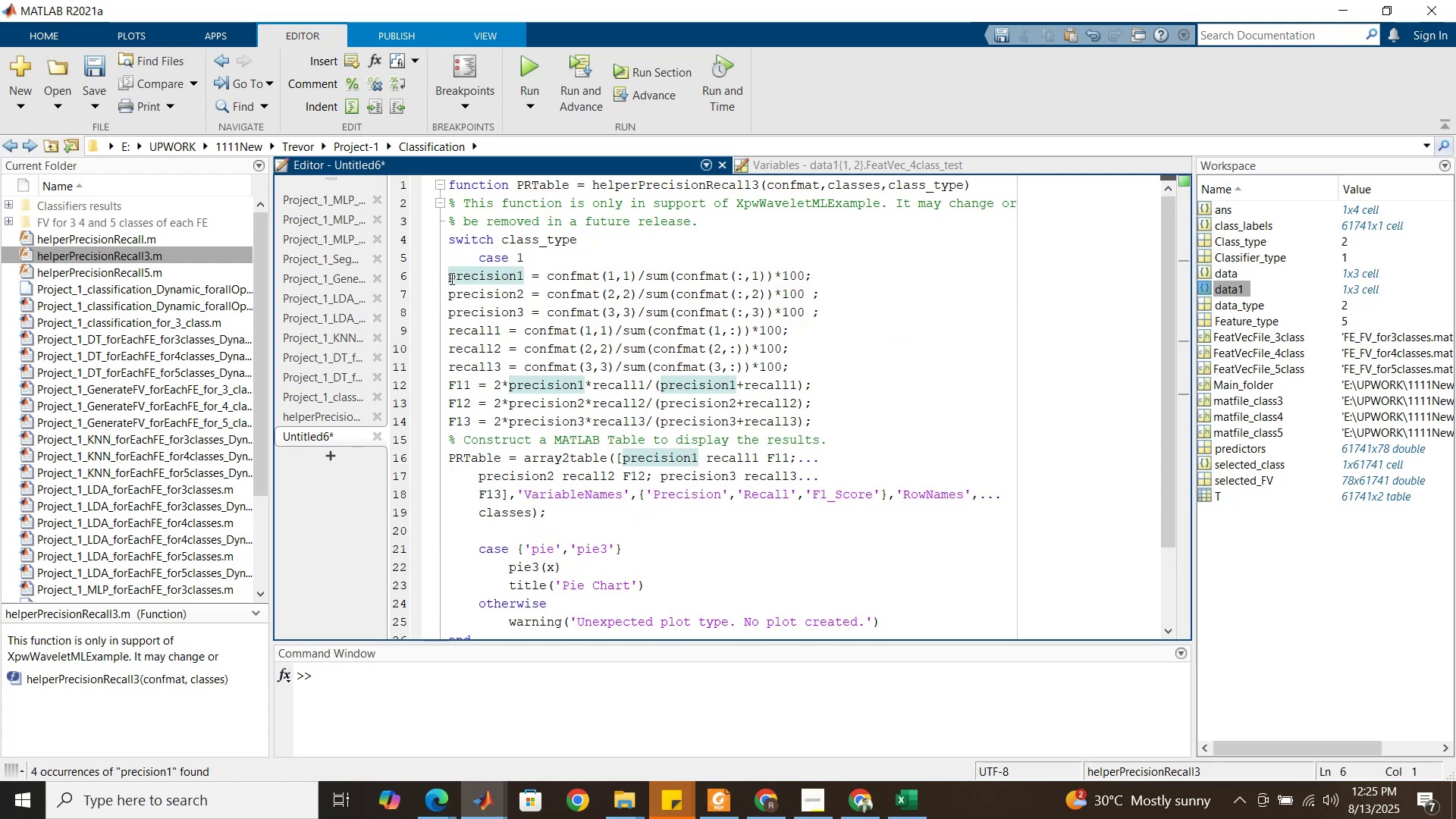 
key(Tab)
 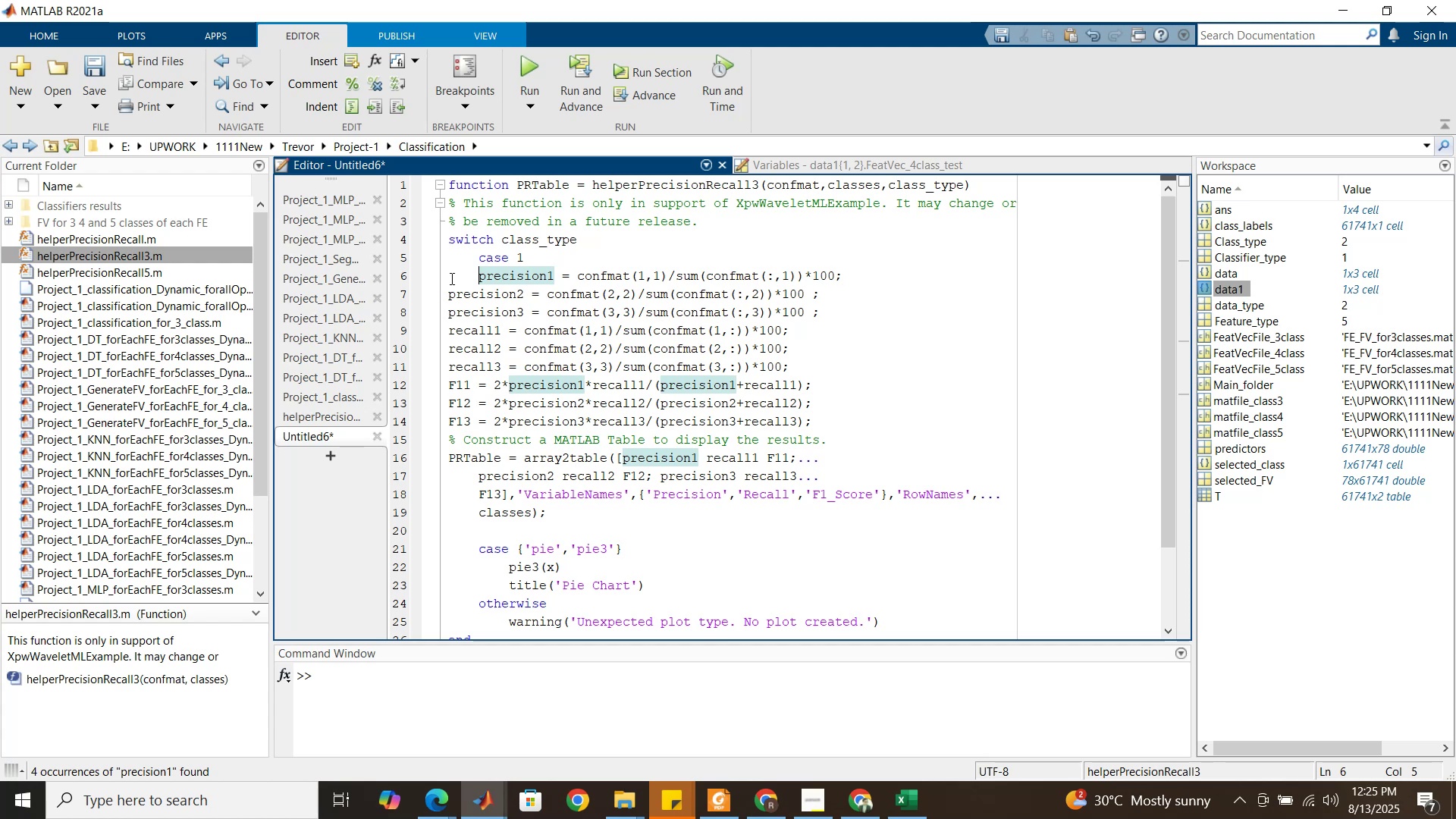 
key(Tab)
 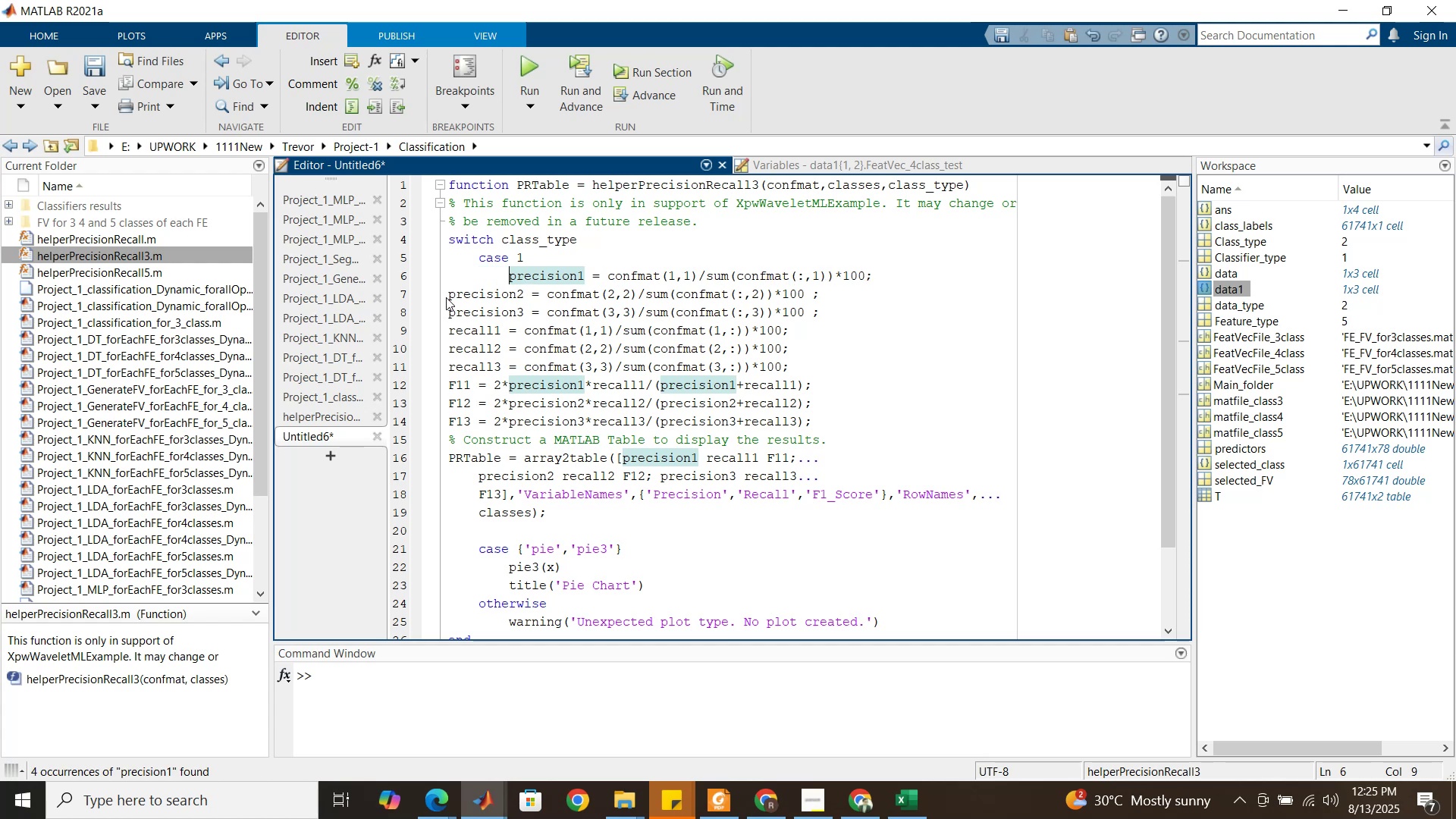 
left_click([447, 295])
 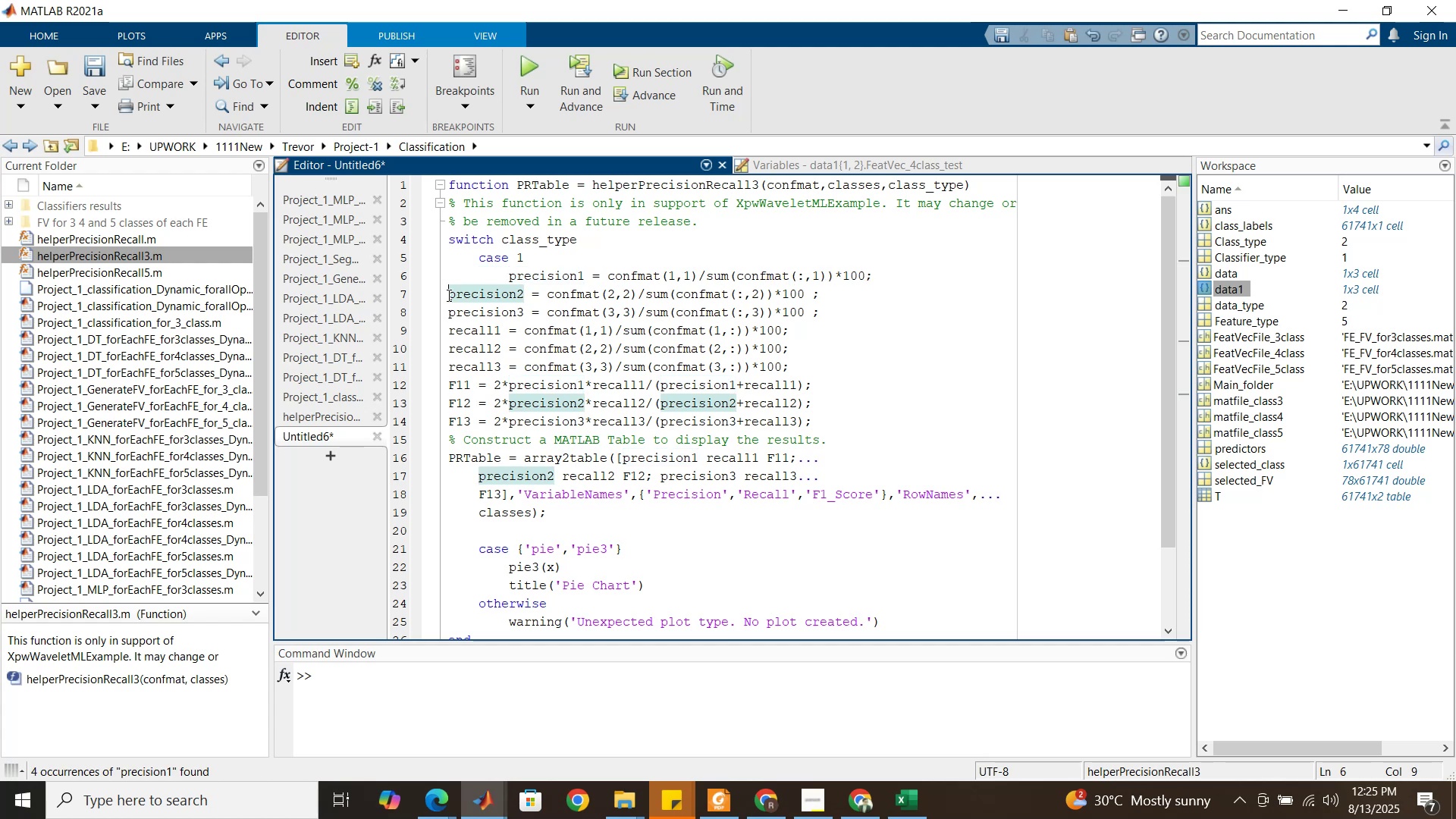 
key(Tab)
 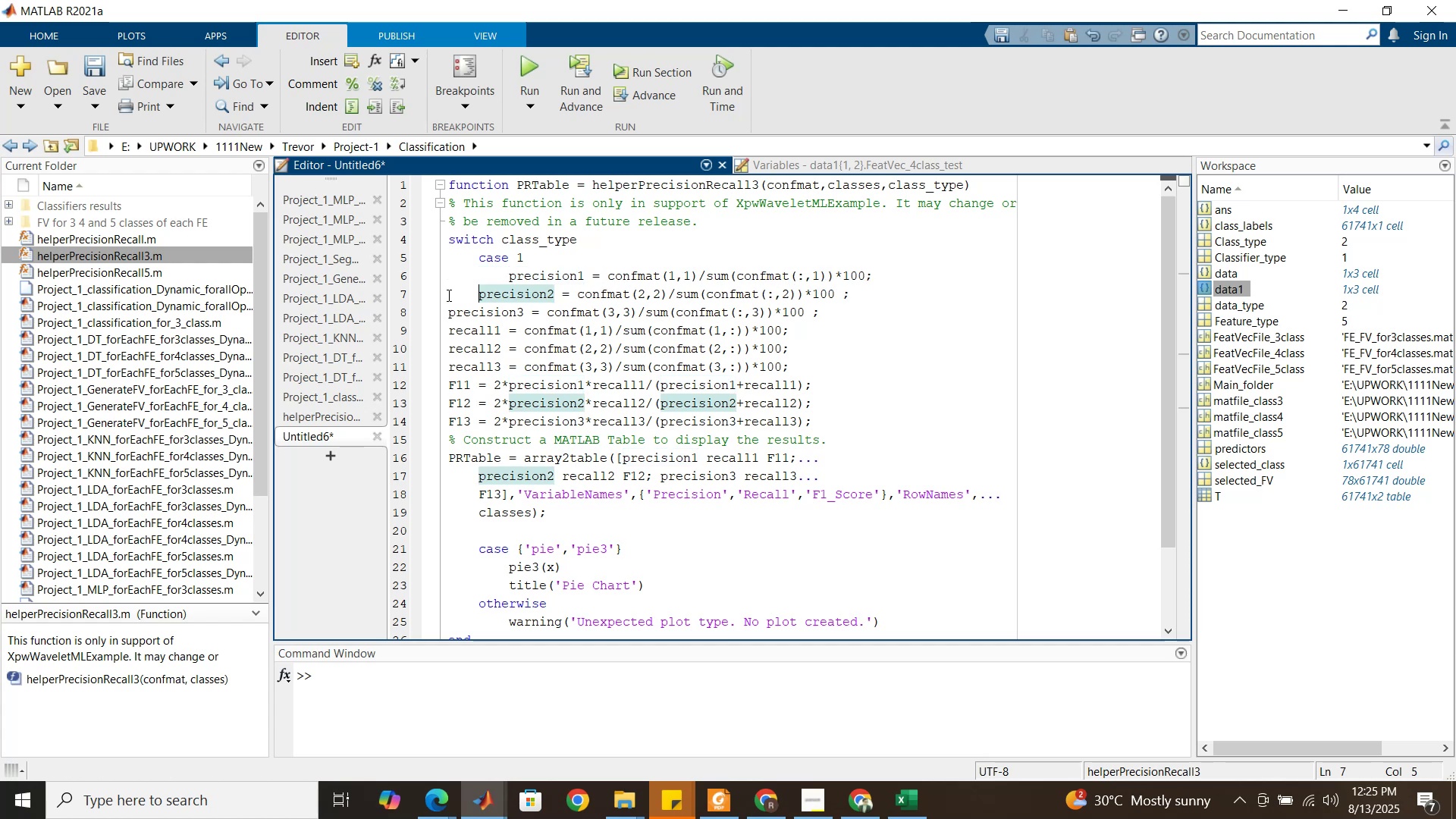 
key(Tab)
 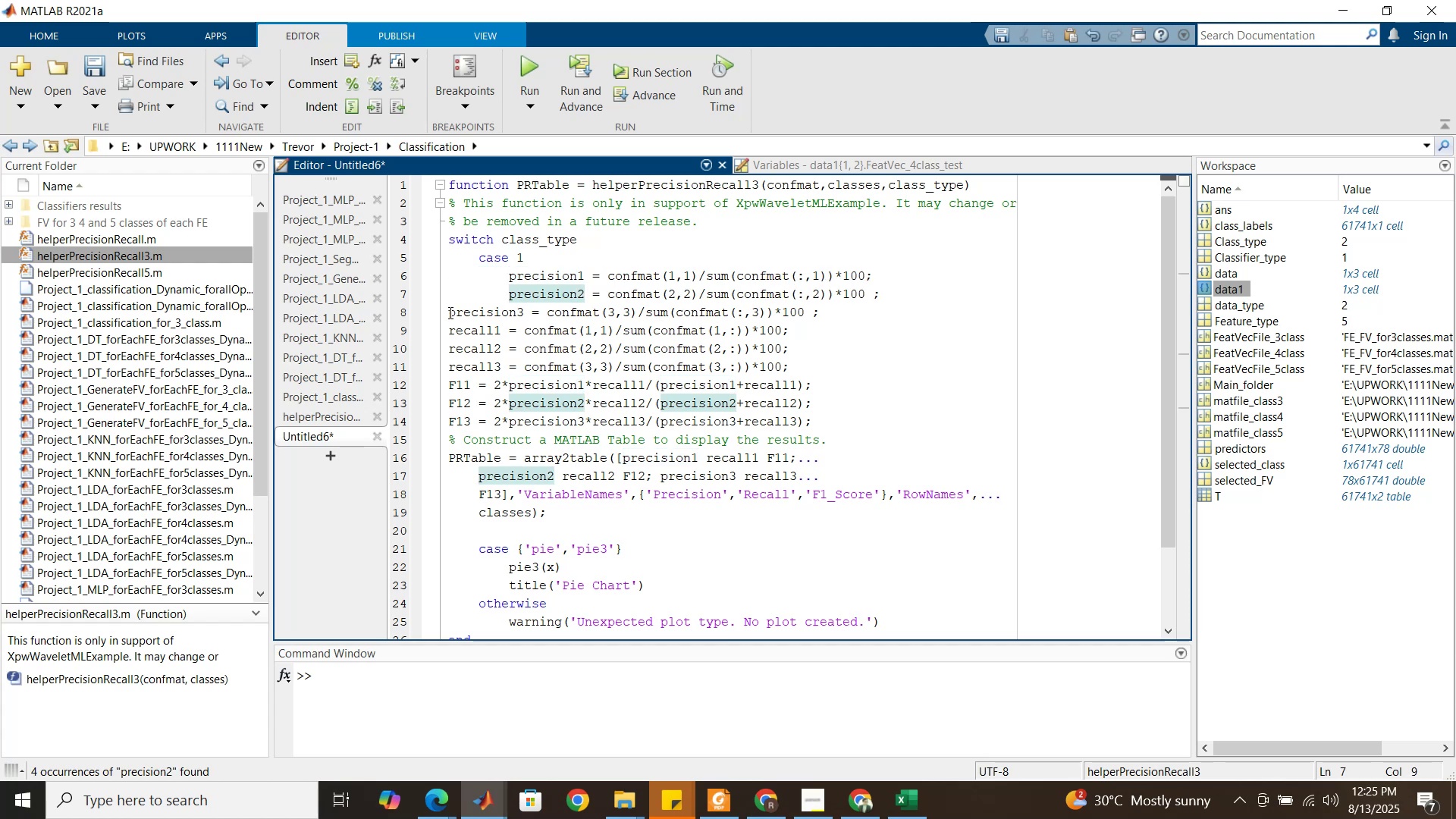 
left_click([449, 312])
 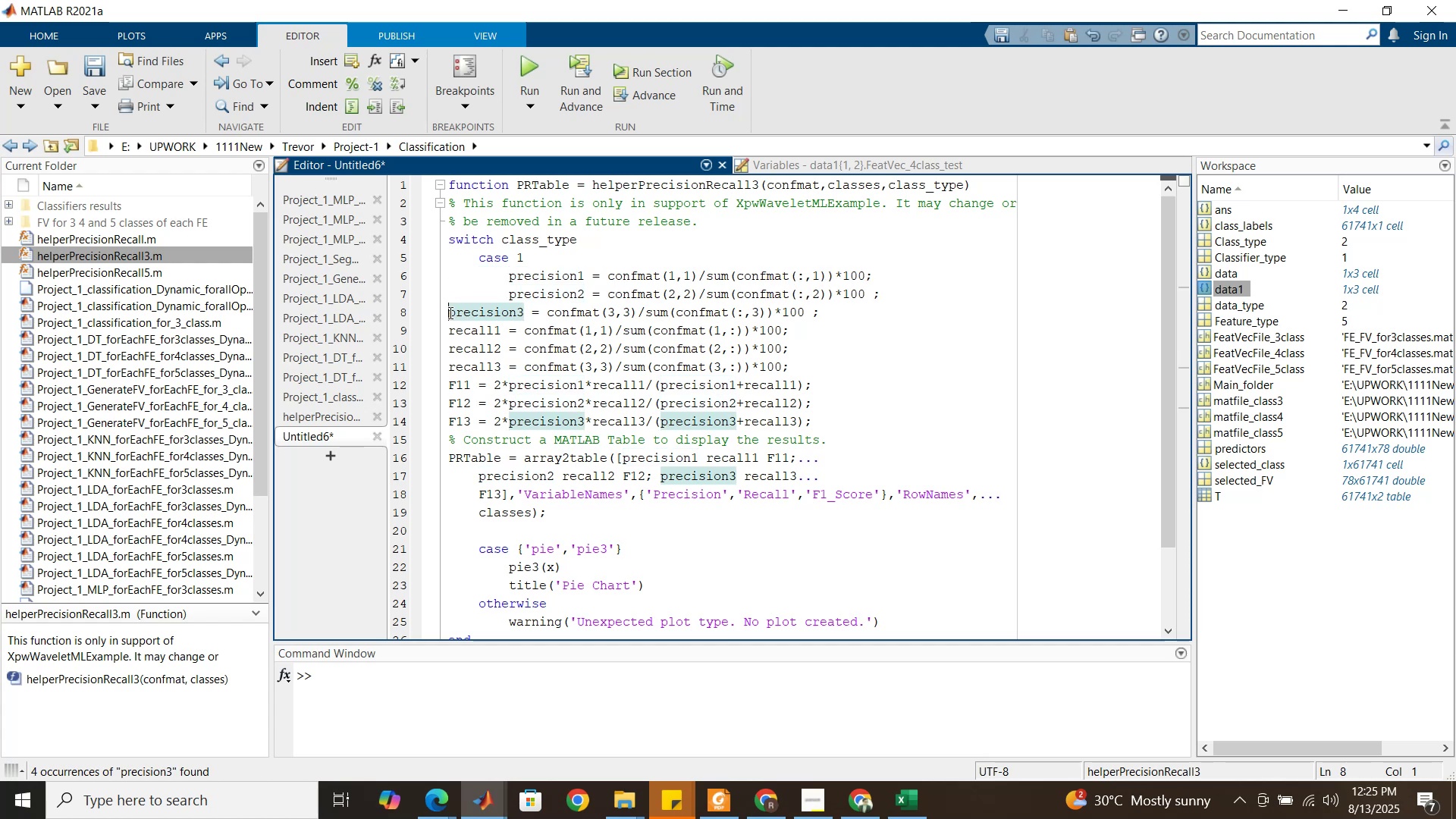 
key(Tab)
 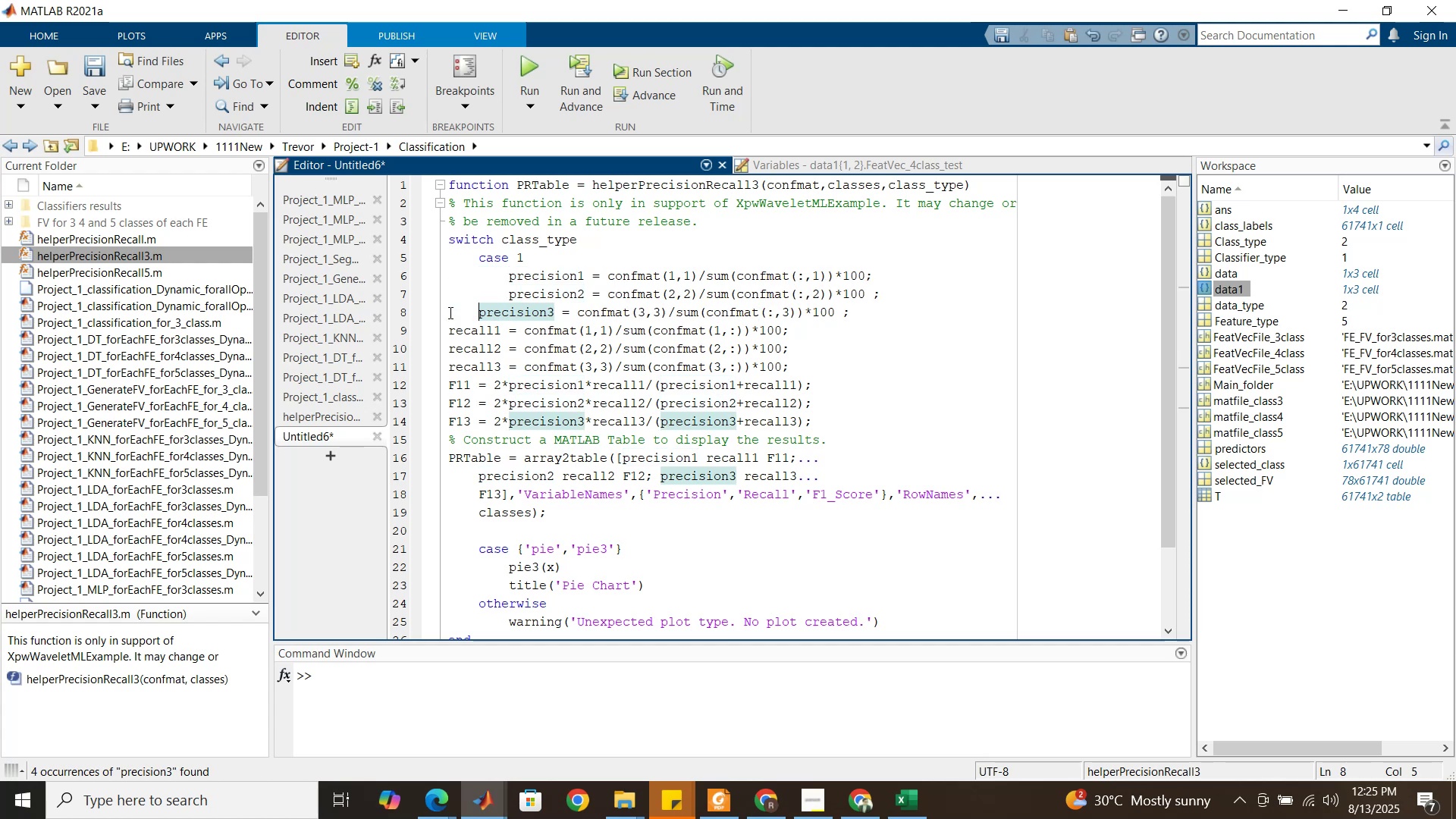 
key(Tab)
 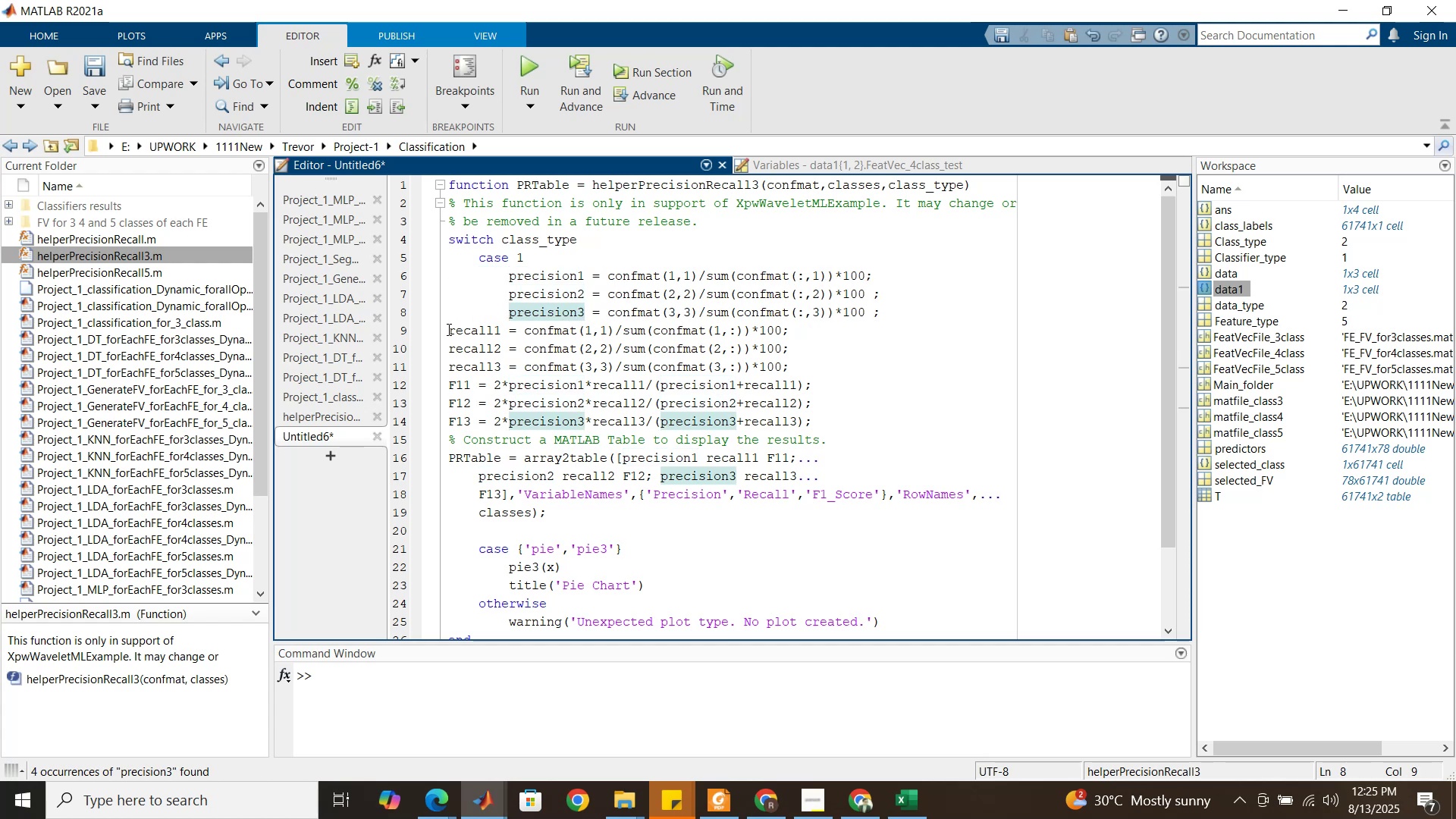 
left_click([447, 329])
 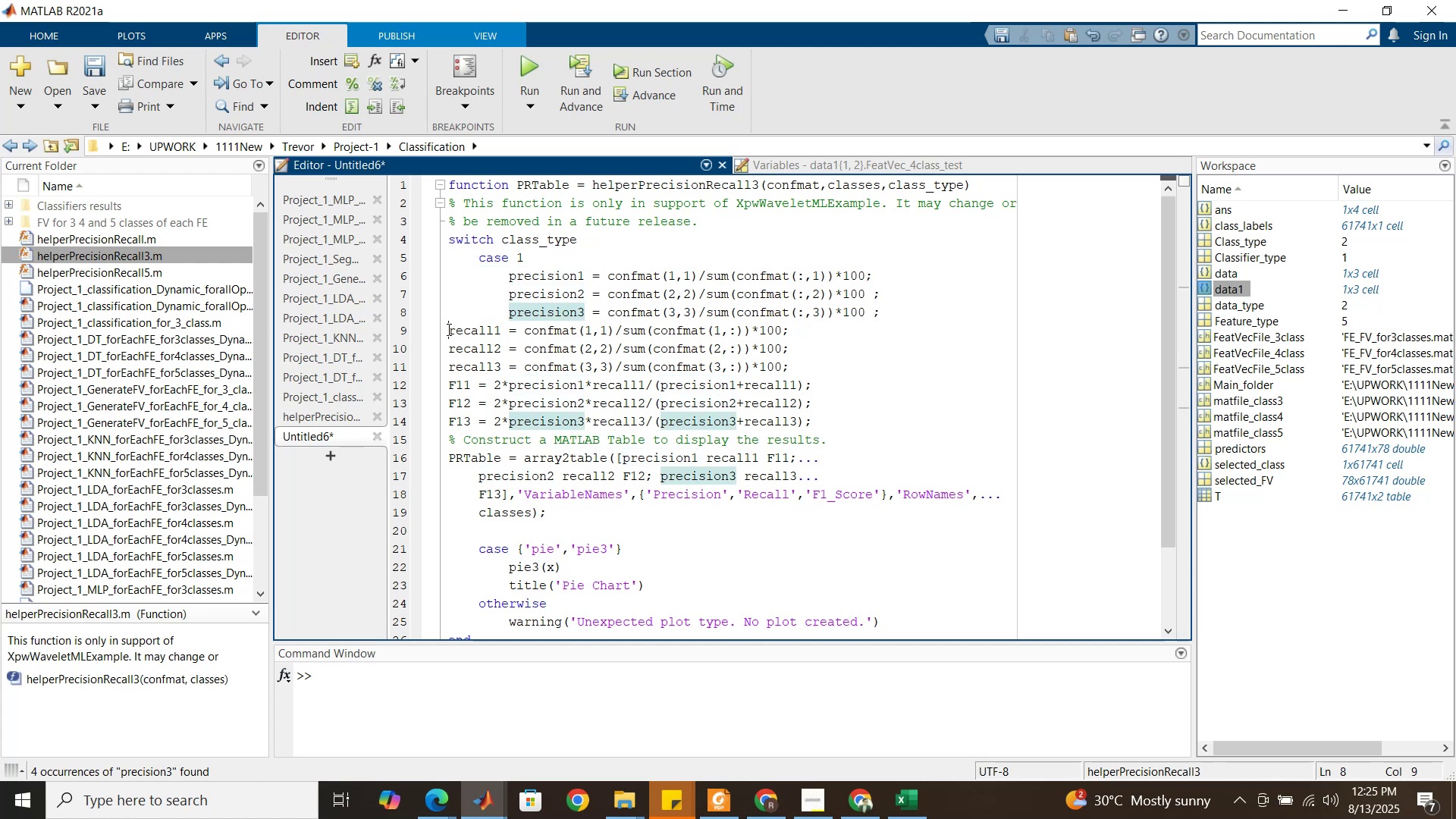 
key(Tab)
 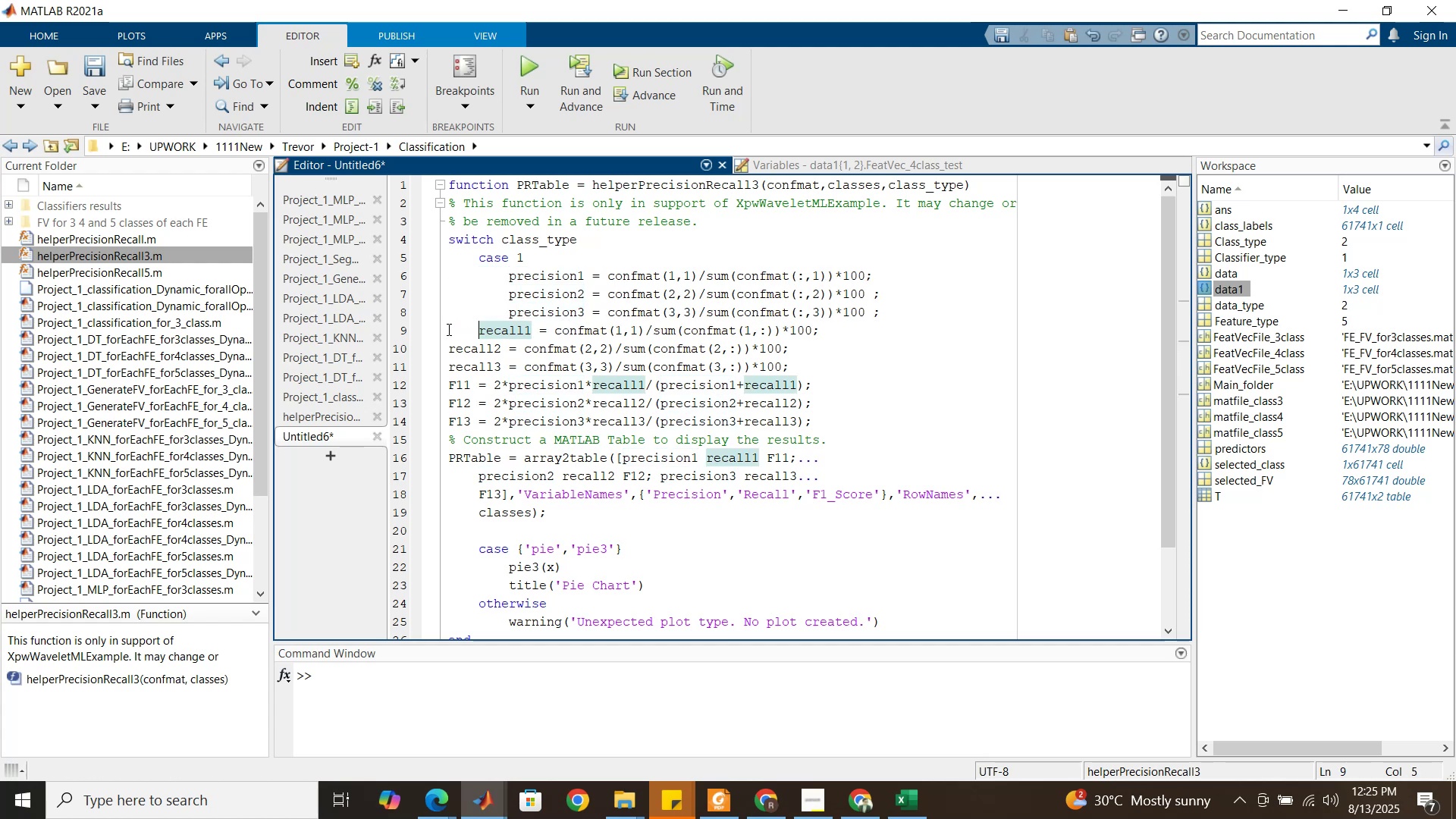 
key(Tab)
 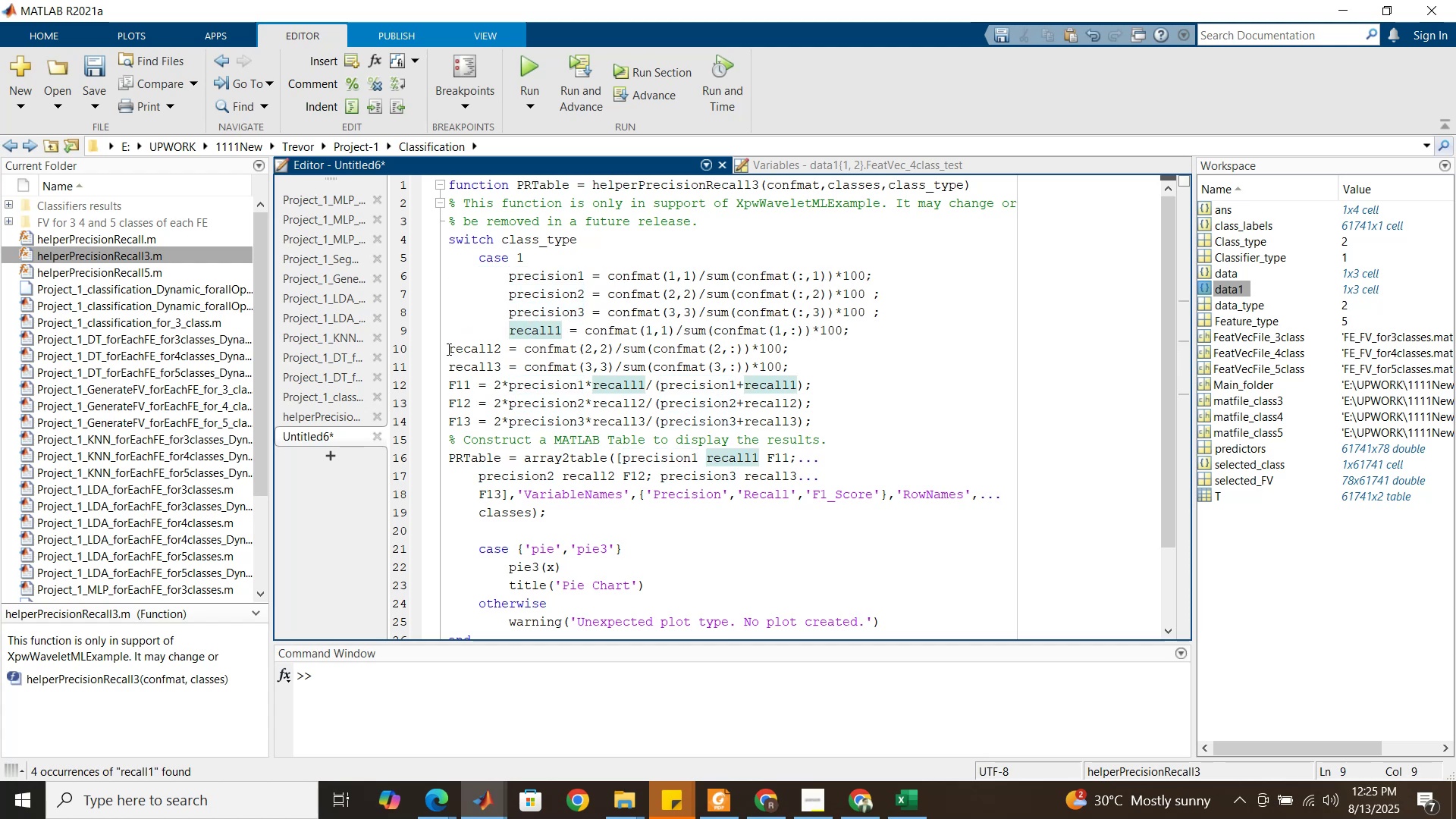 
key(Tab)
 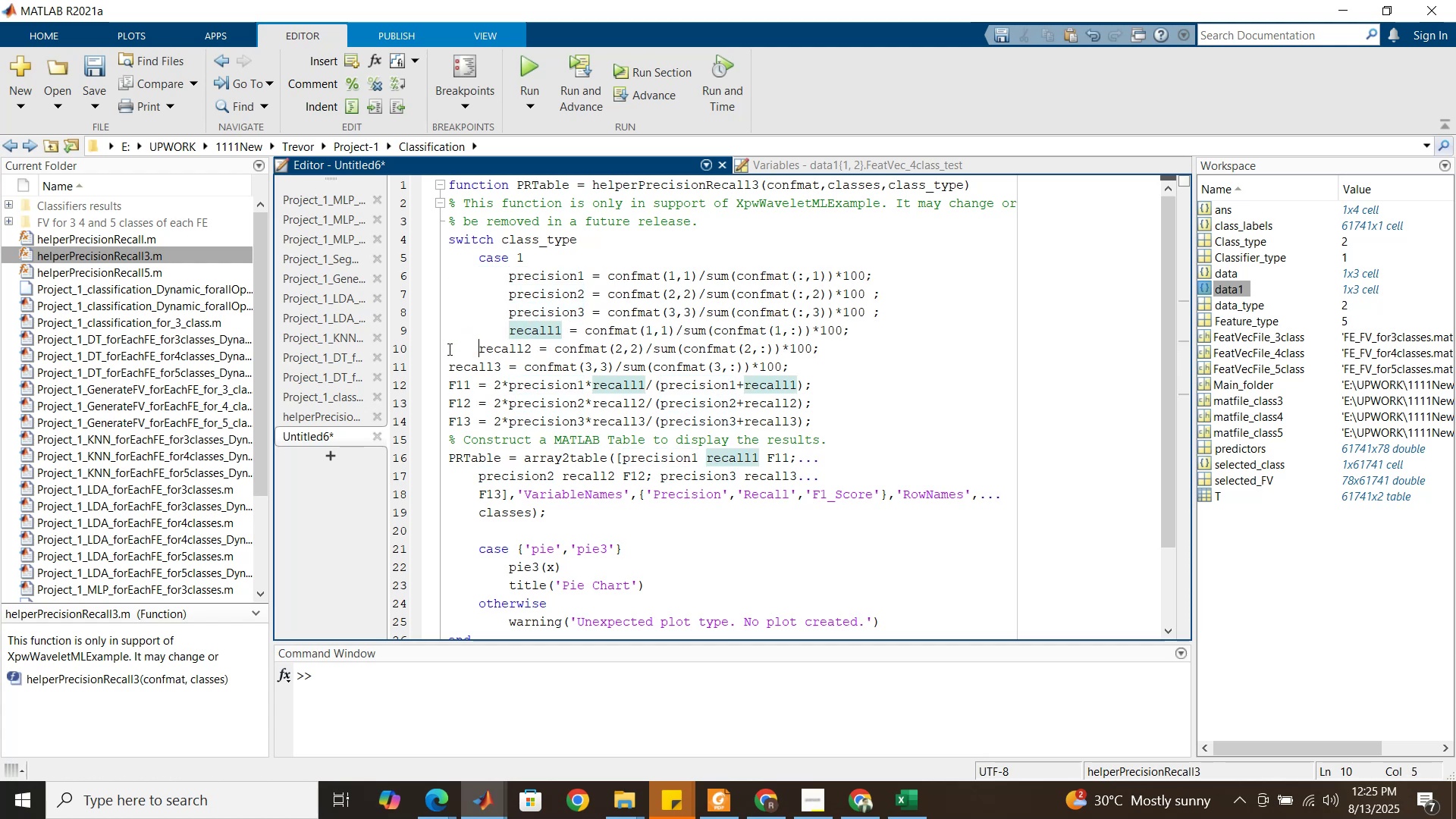 
key(Tab)
 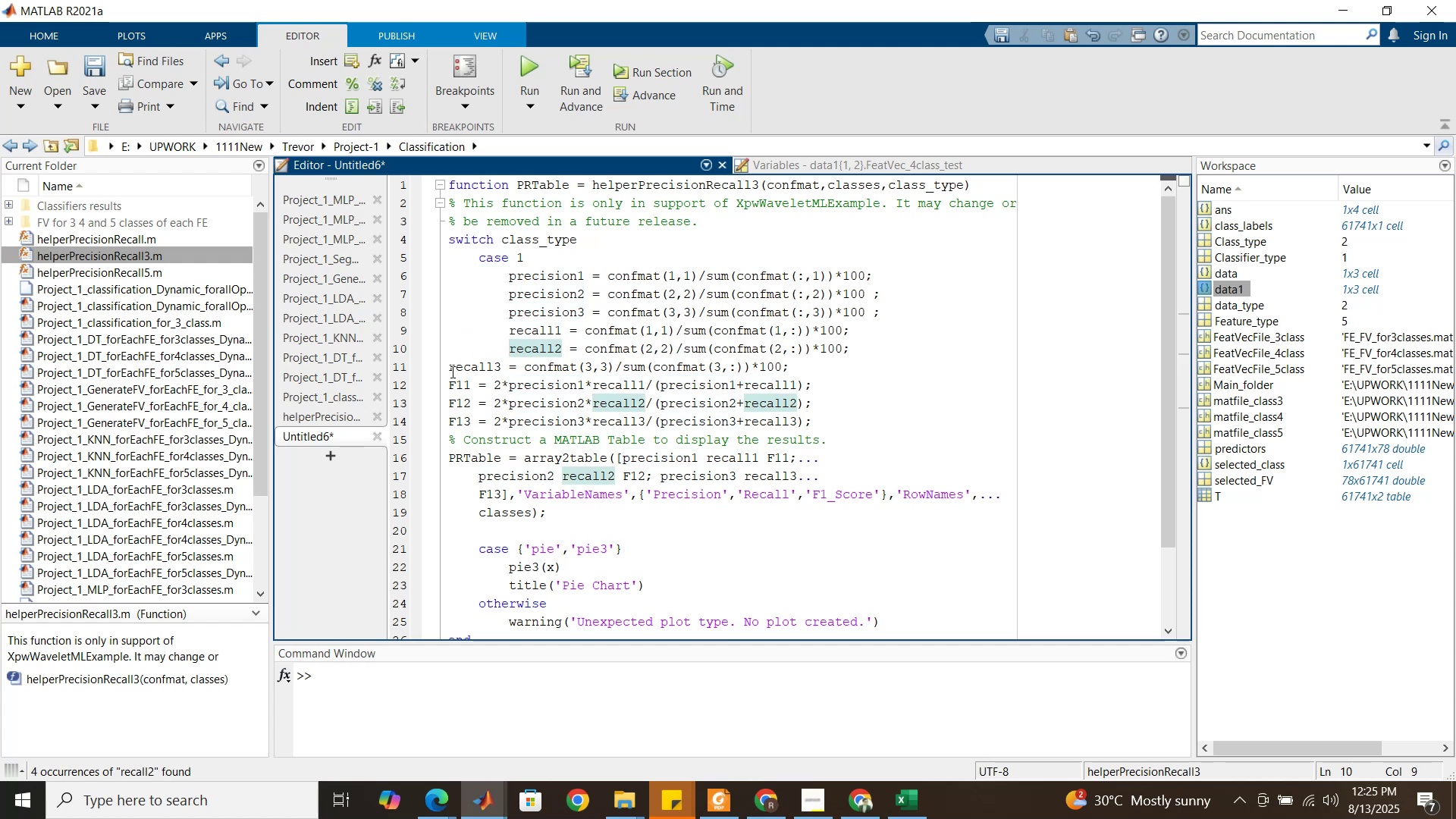 
left_click([449, 370])
 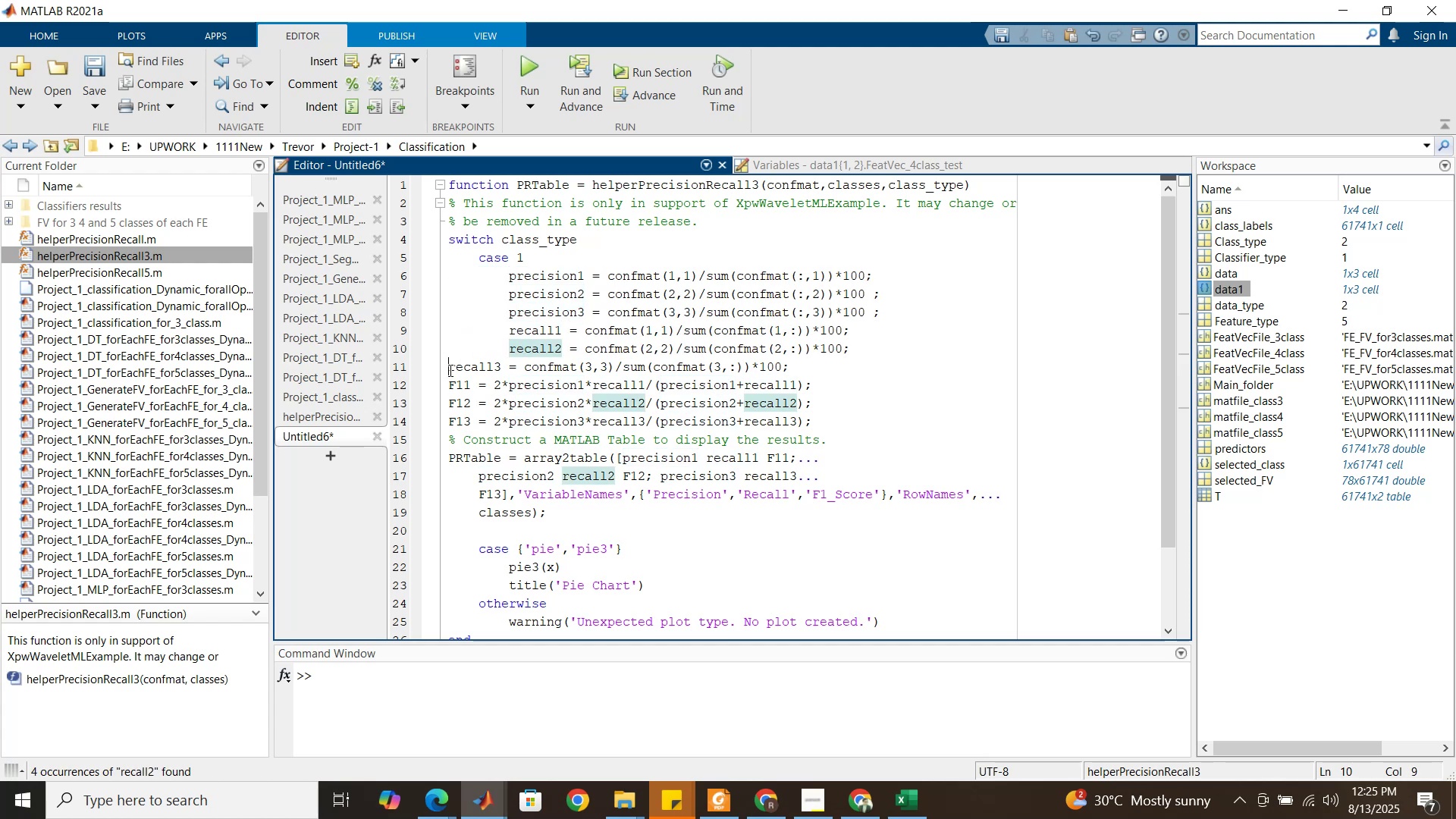 
key(Tab)
 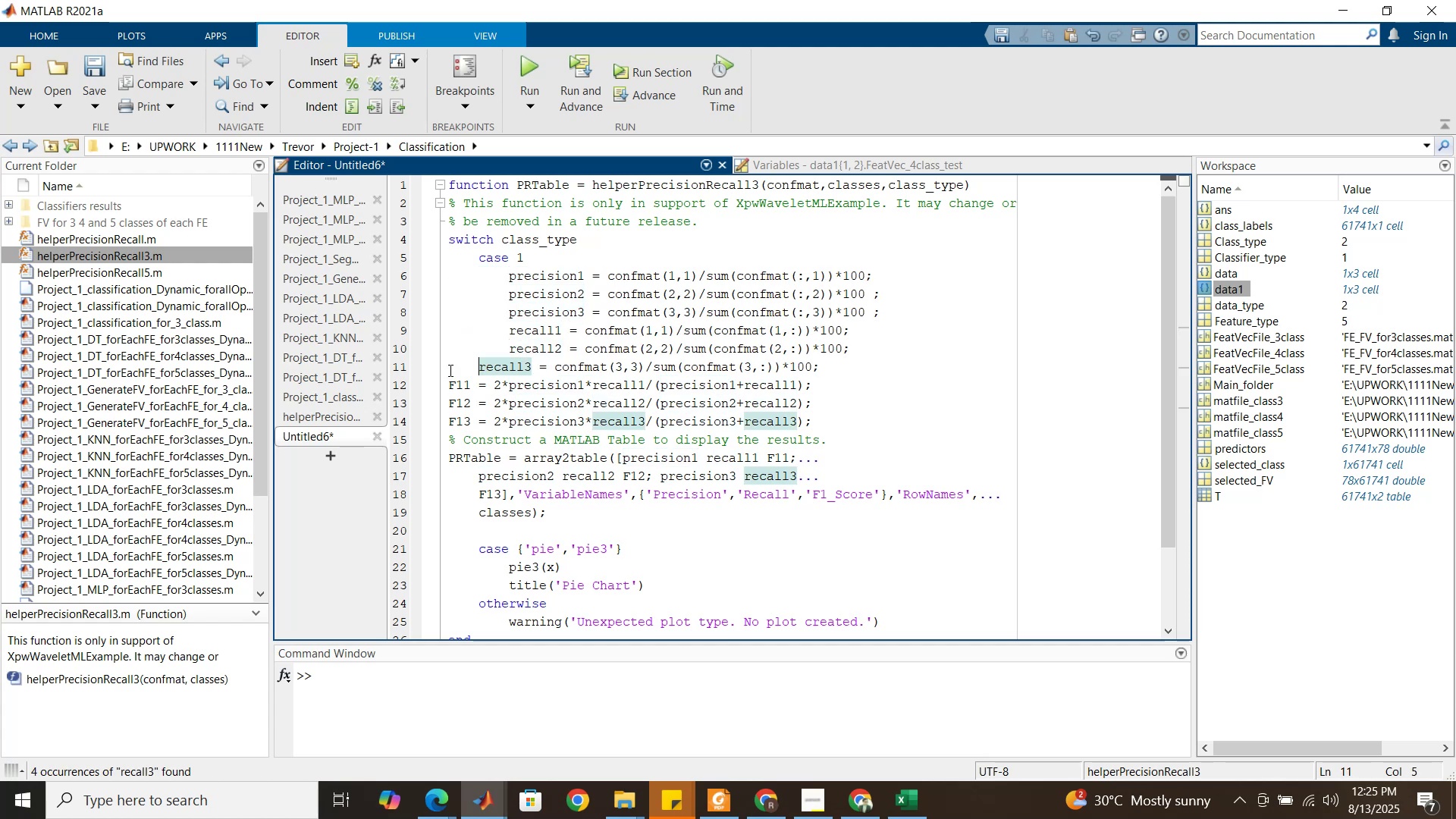 
key(Tab)
 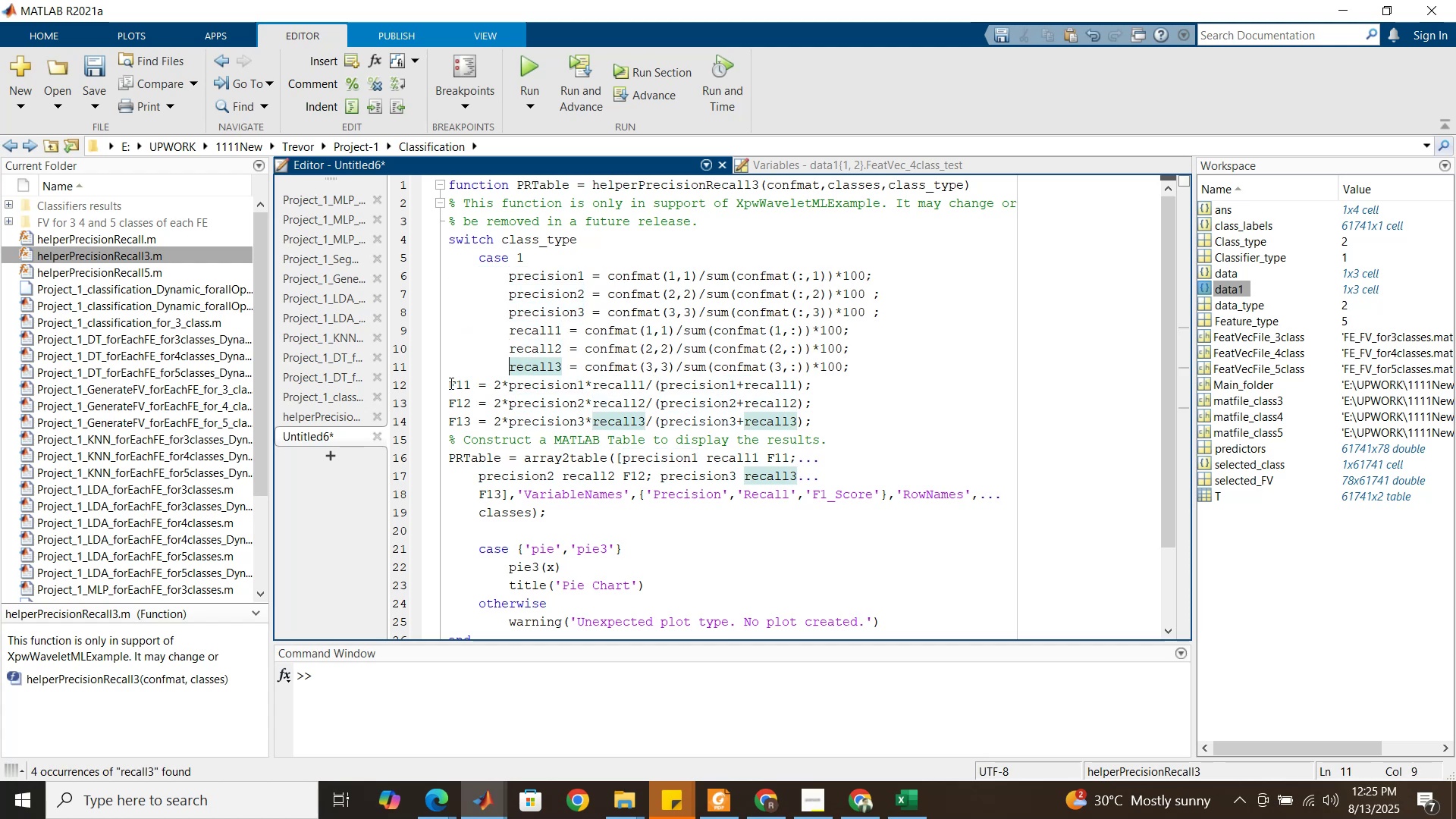 
left_click([450, 383])
 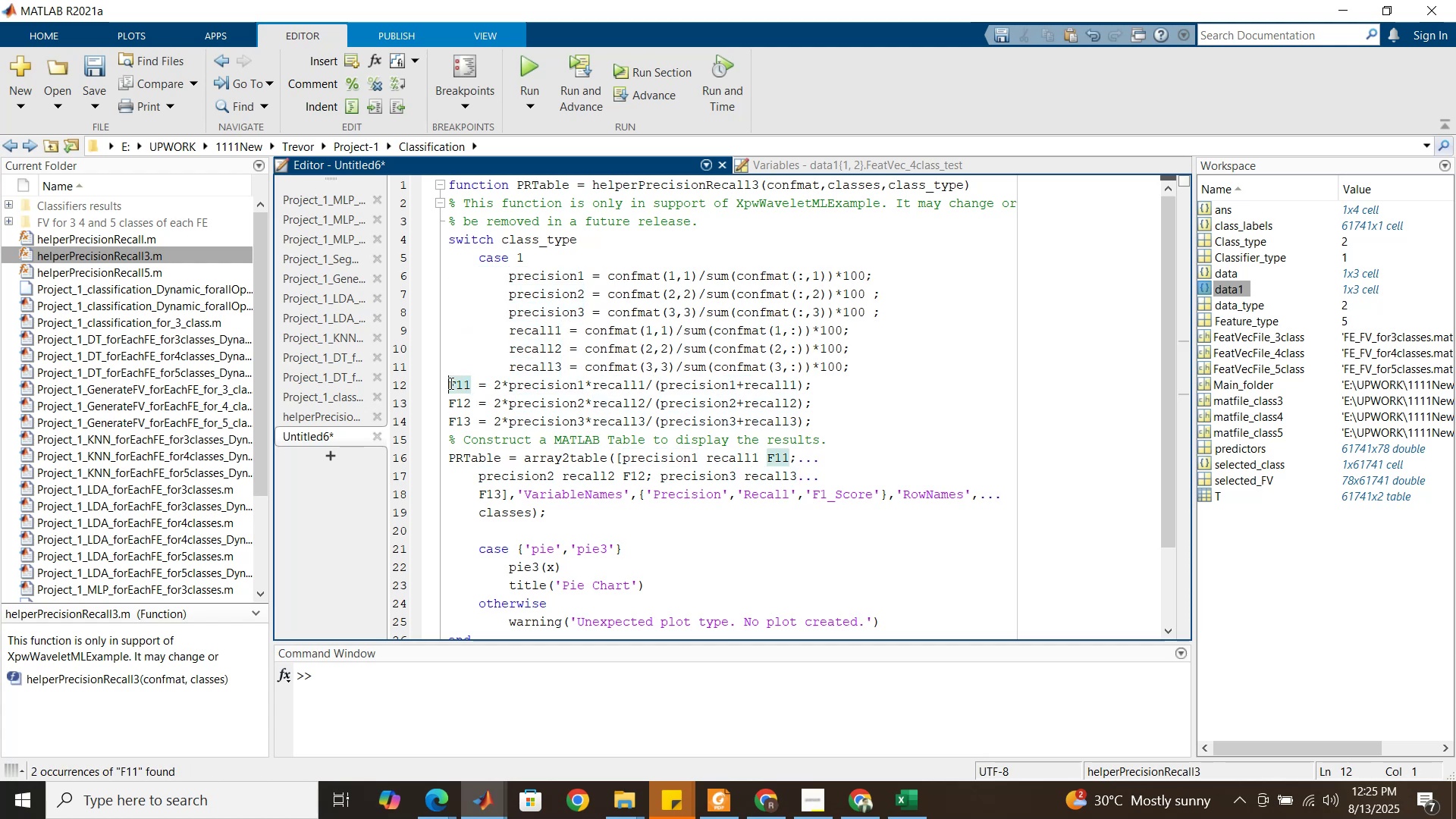 
key(Tab)
 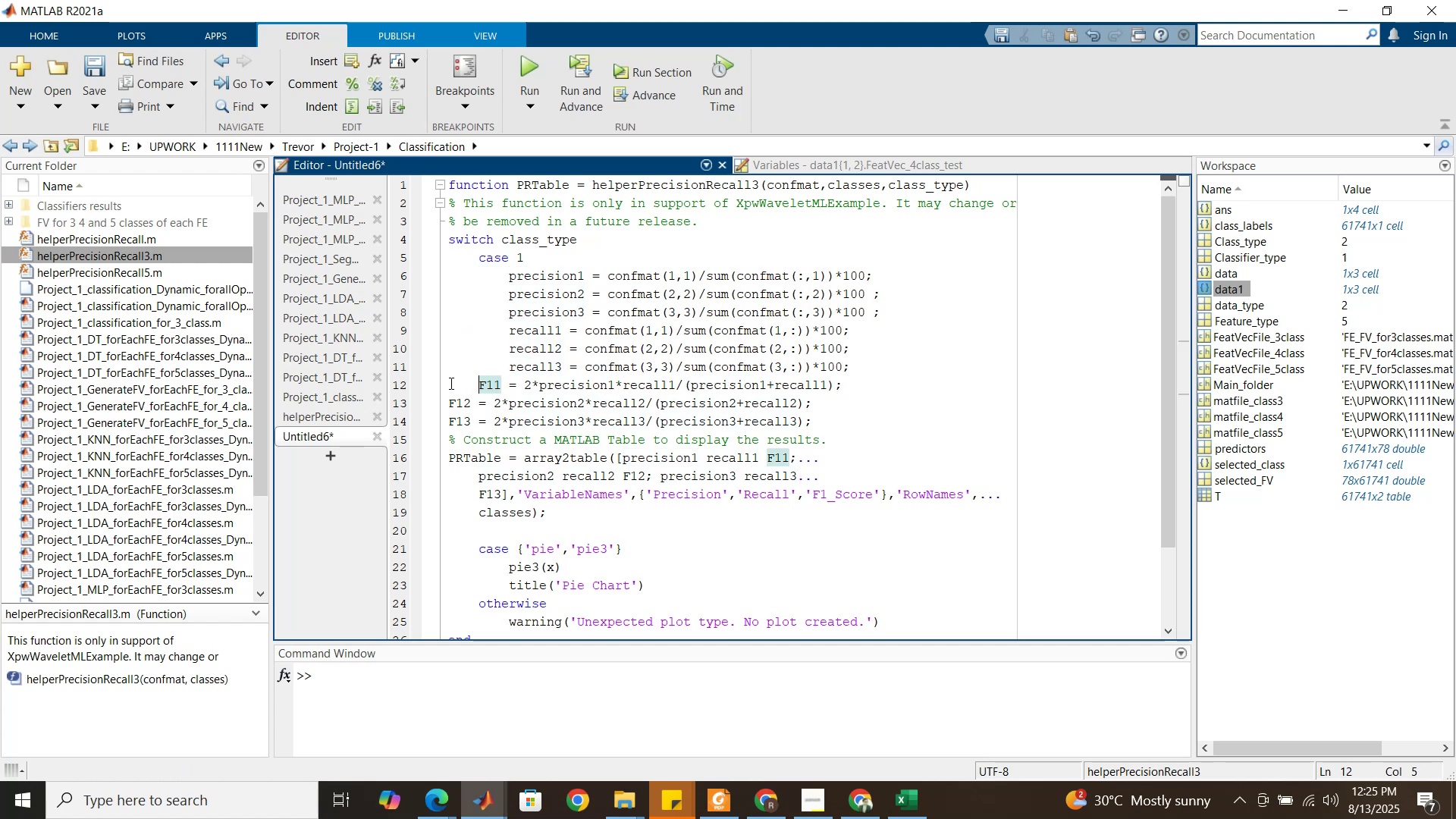 
key(Tab)
 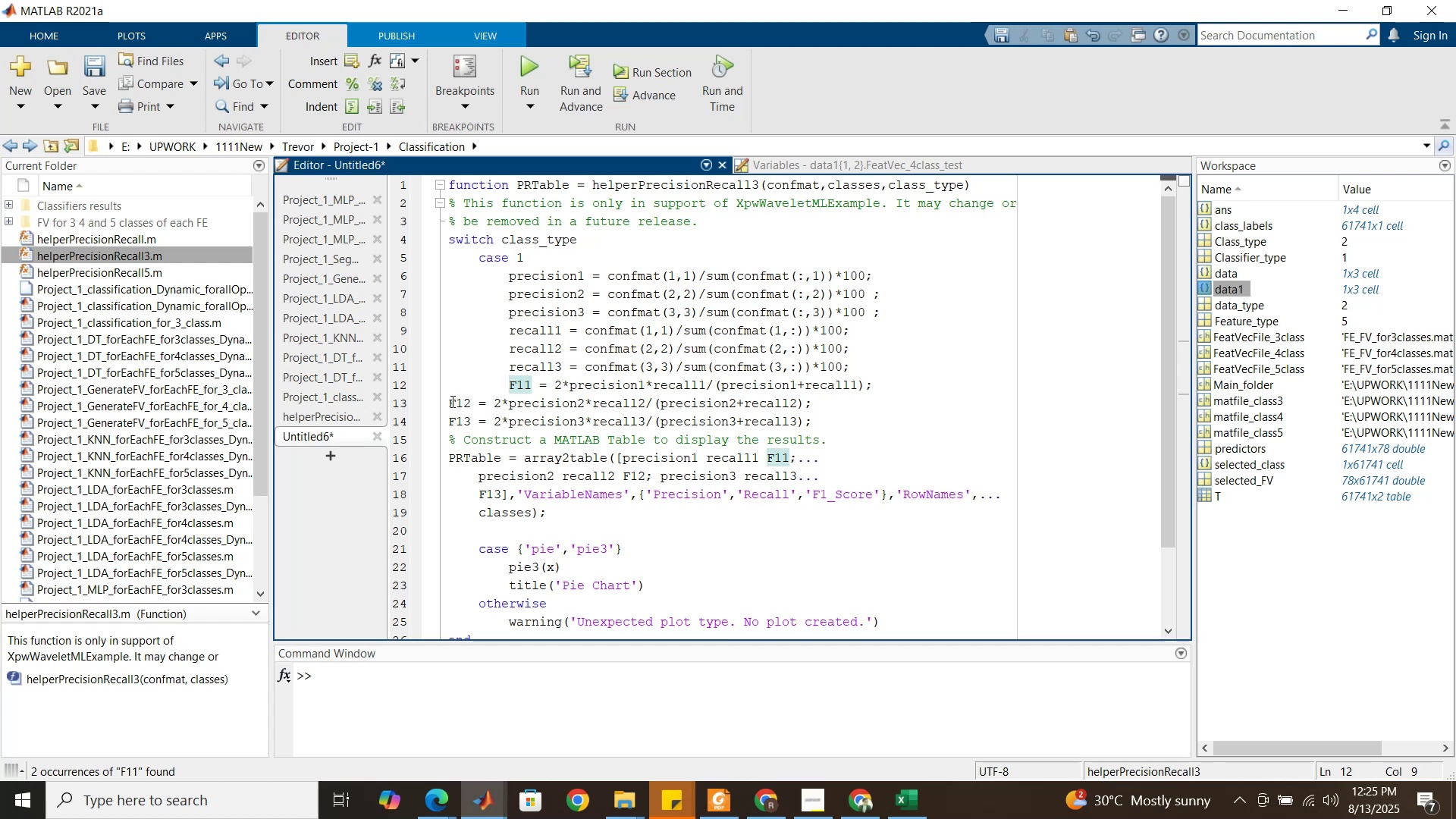 
left_click([451, 401])
 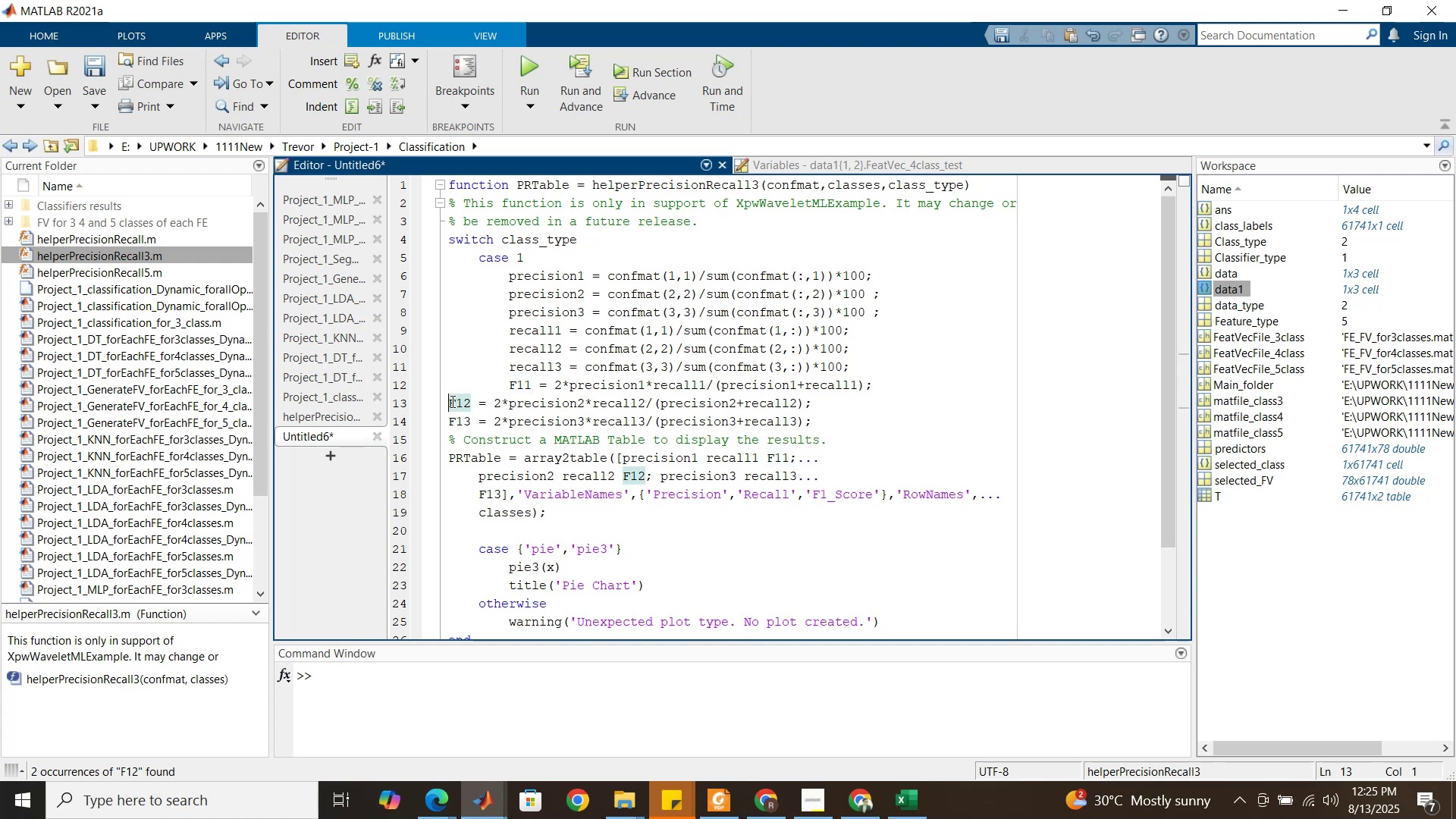 
key(Tab)
 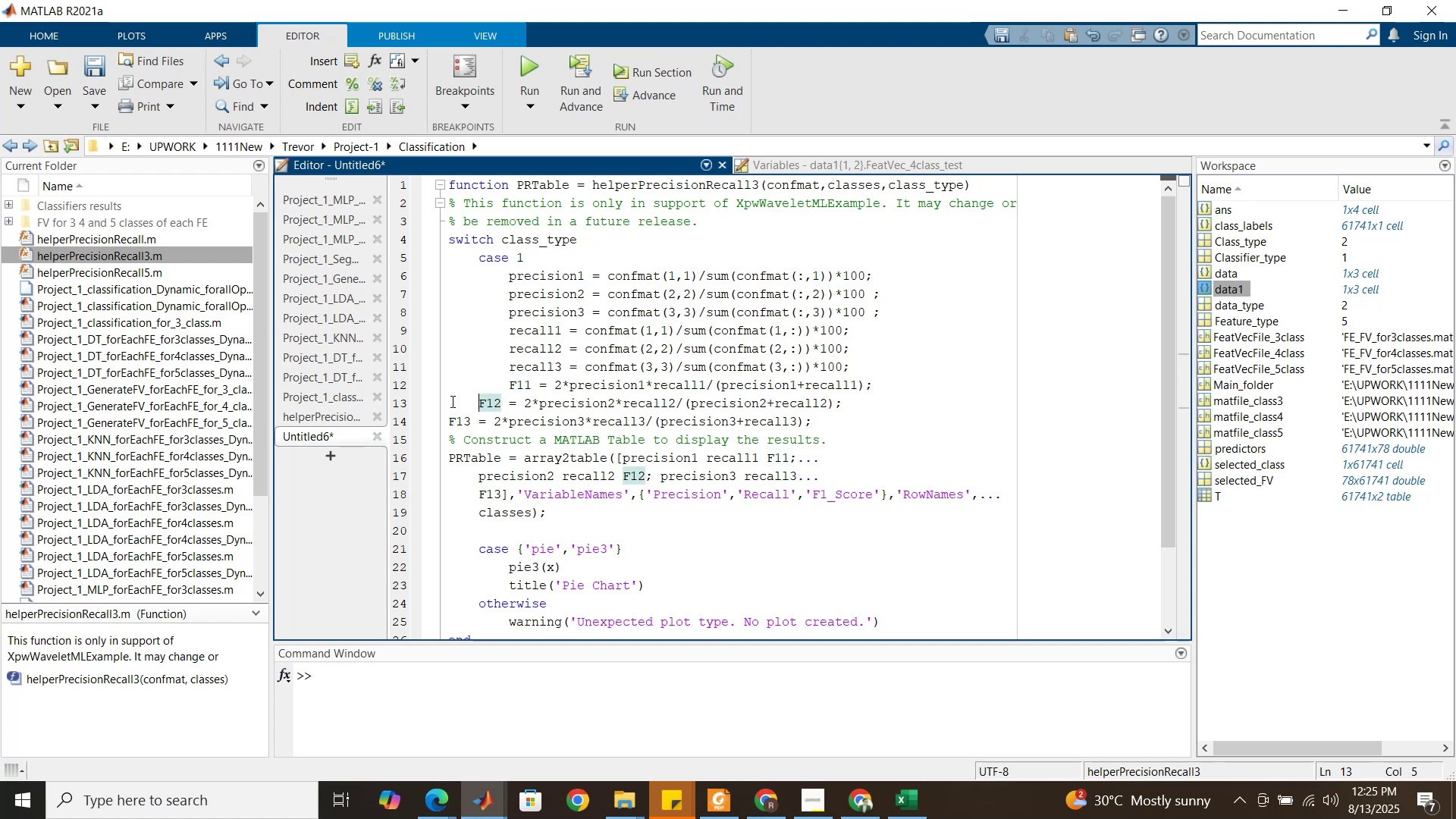 
key(Tab)
 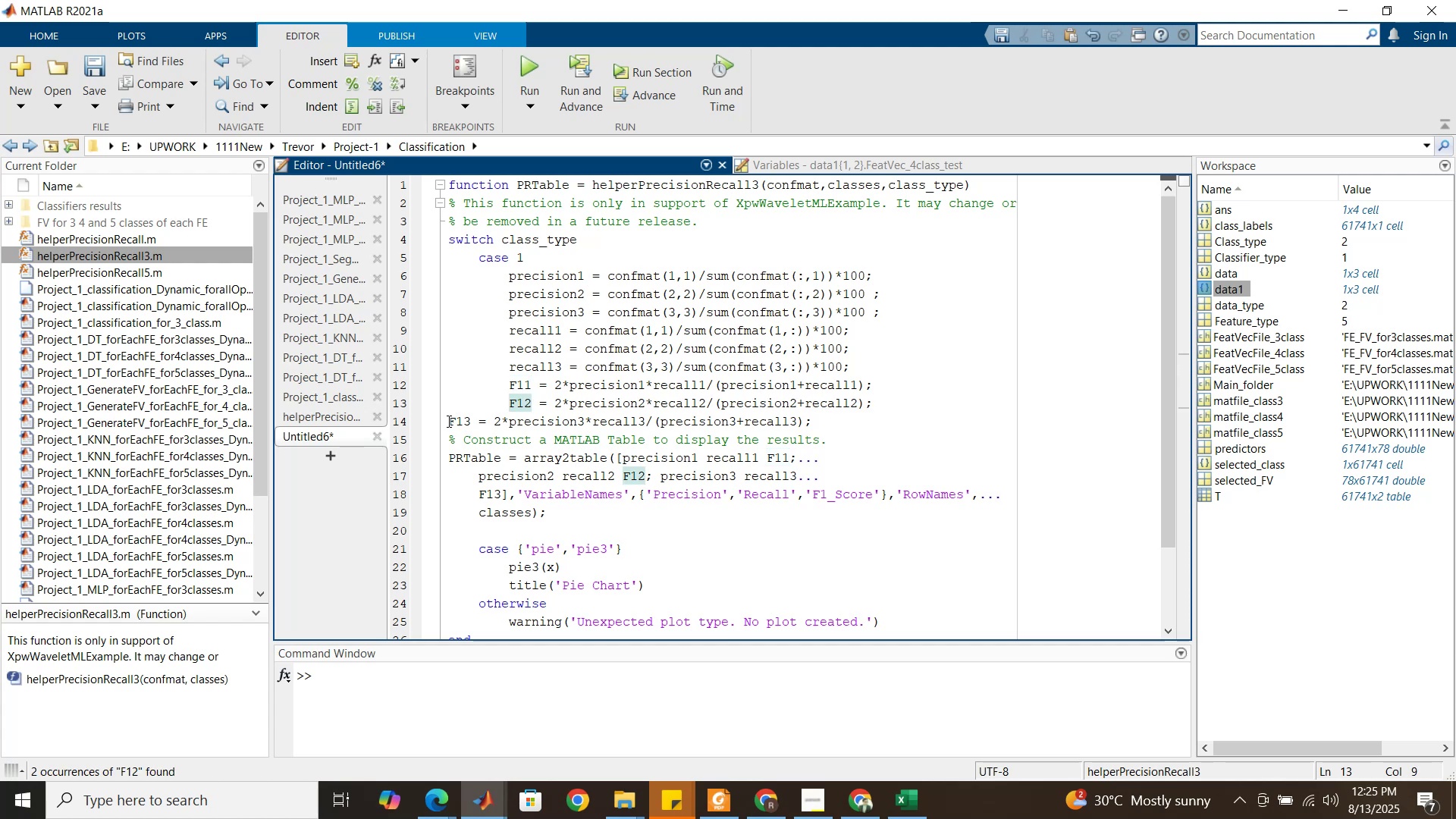 
left_click([447, 421])
 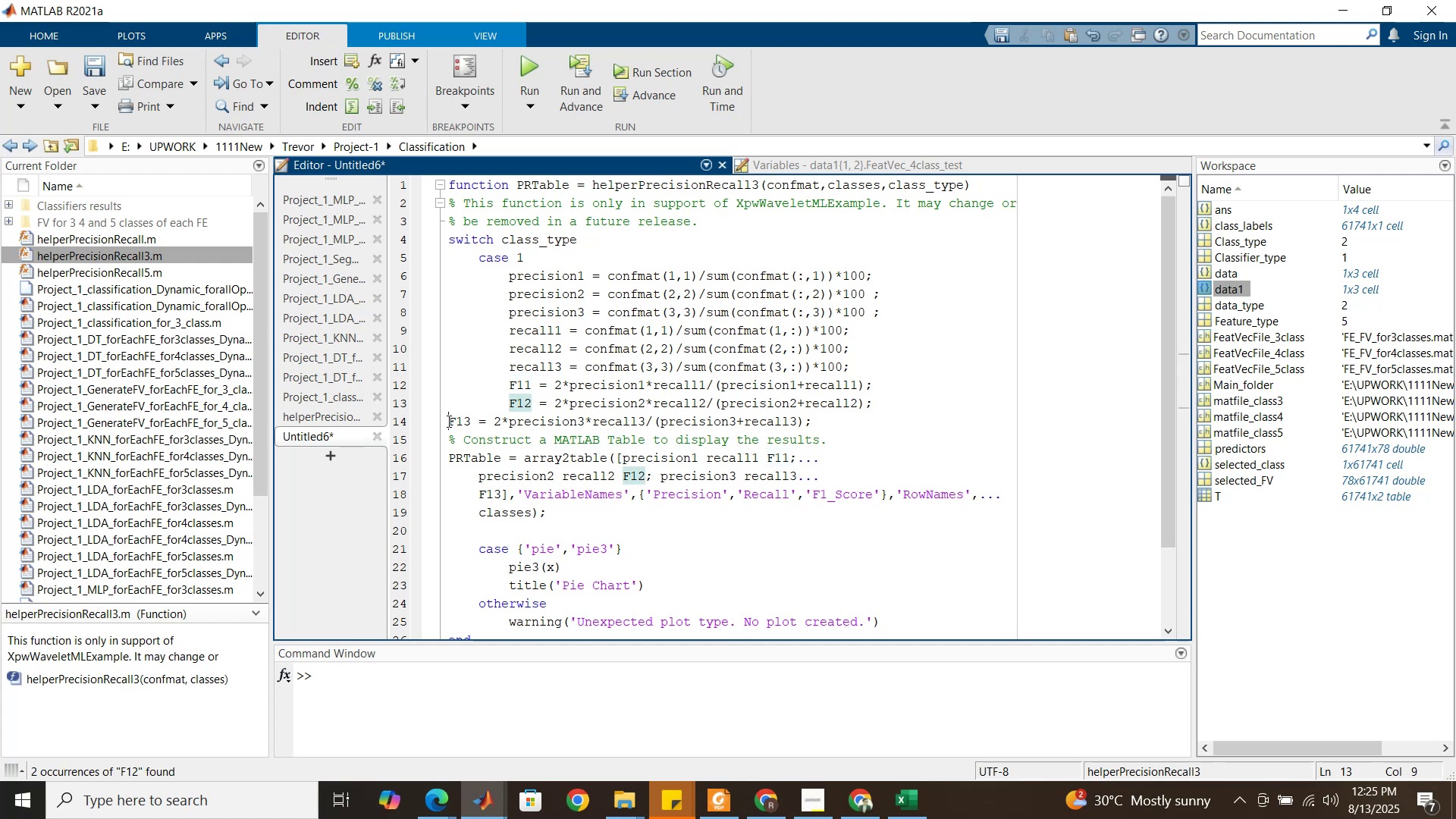 
key(Tab)
 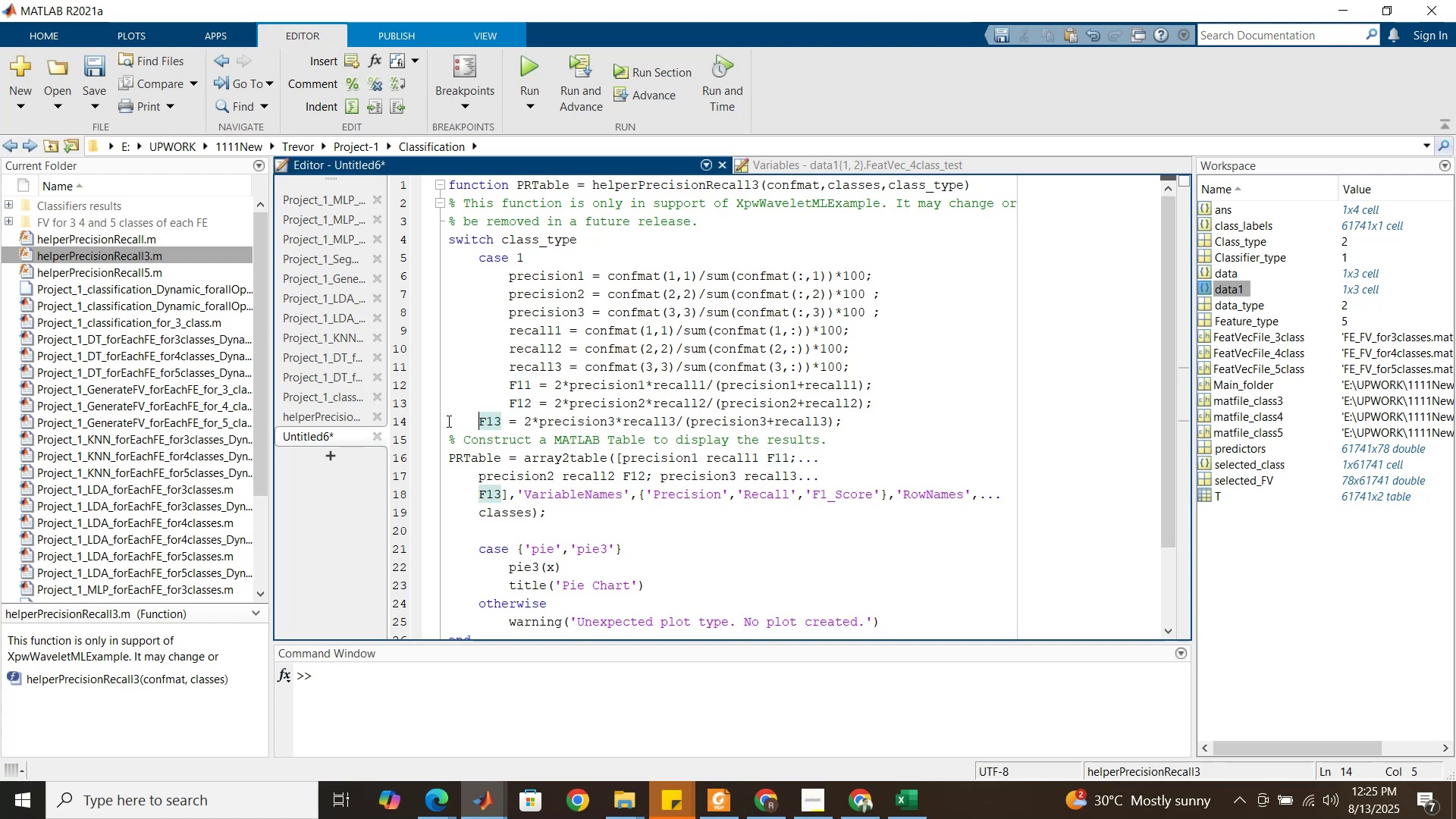 
key(Tab)
 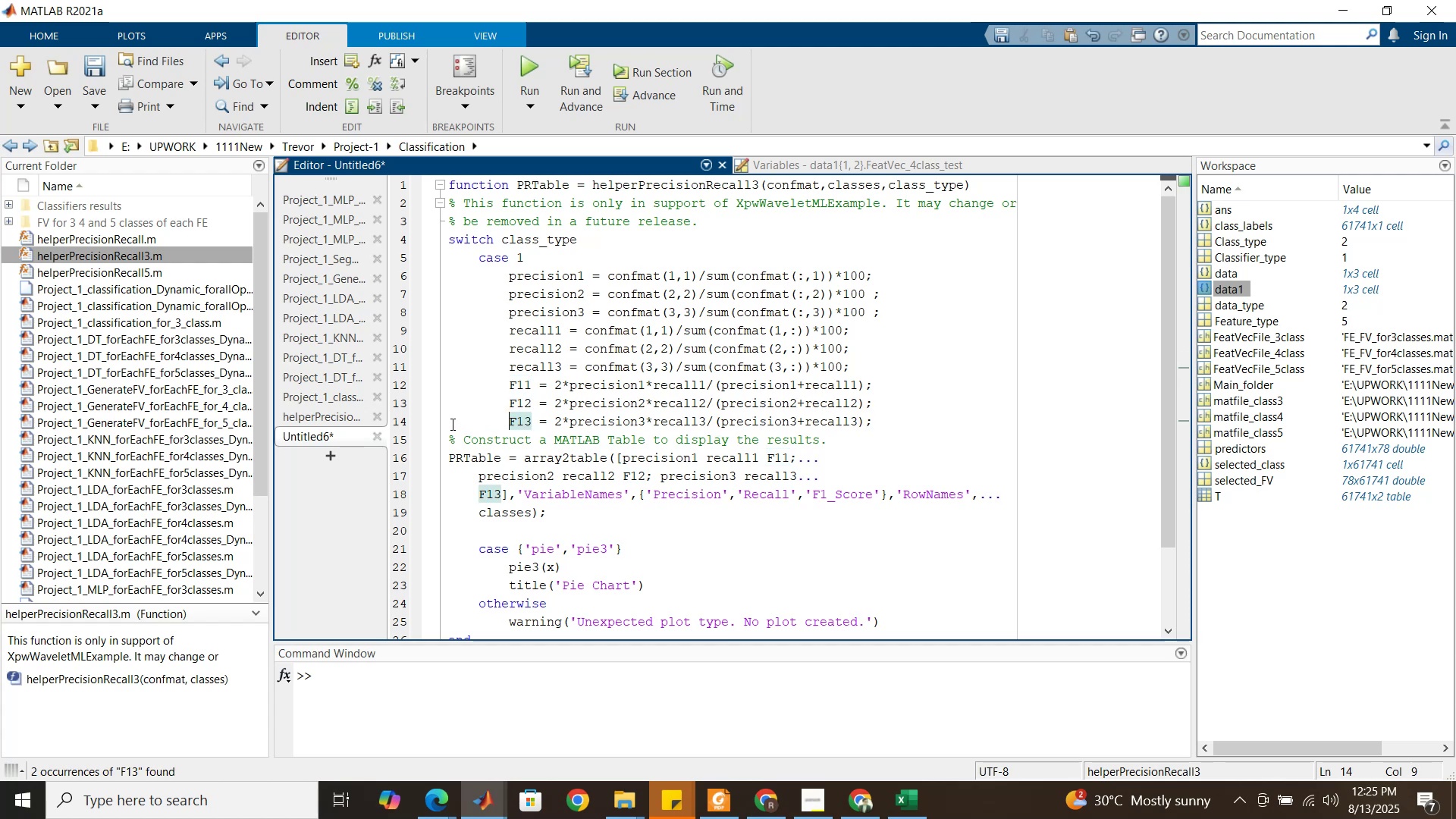 
left_click([448, 440])
 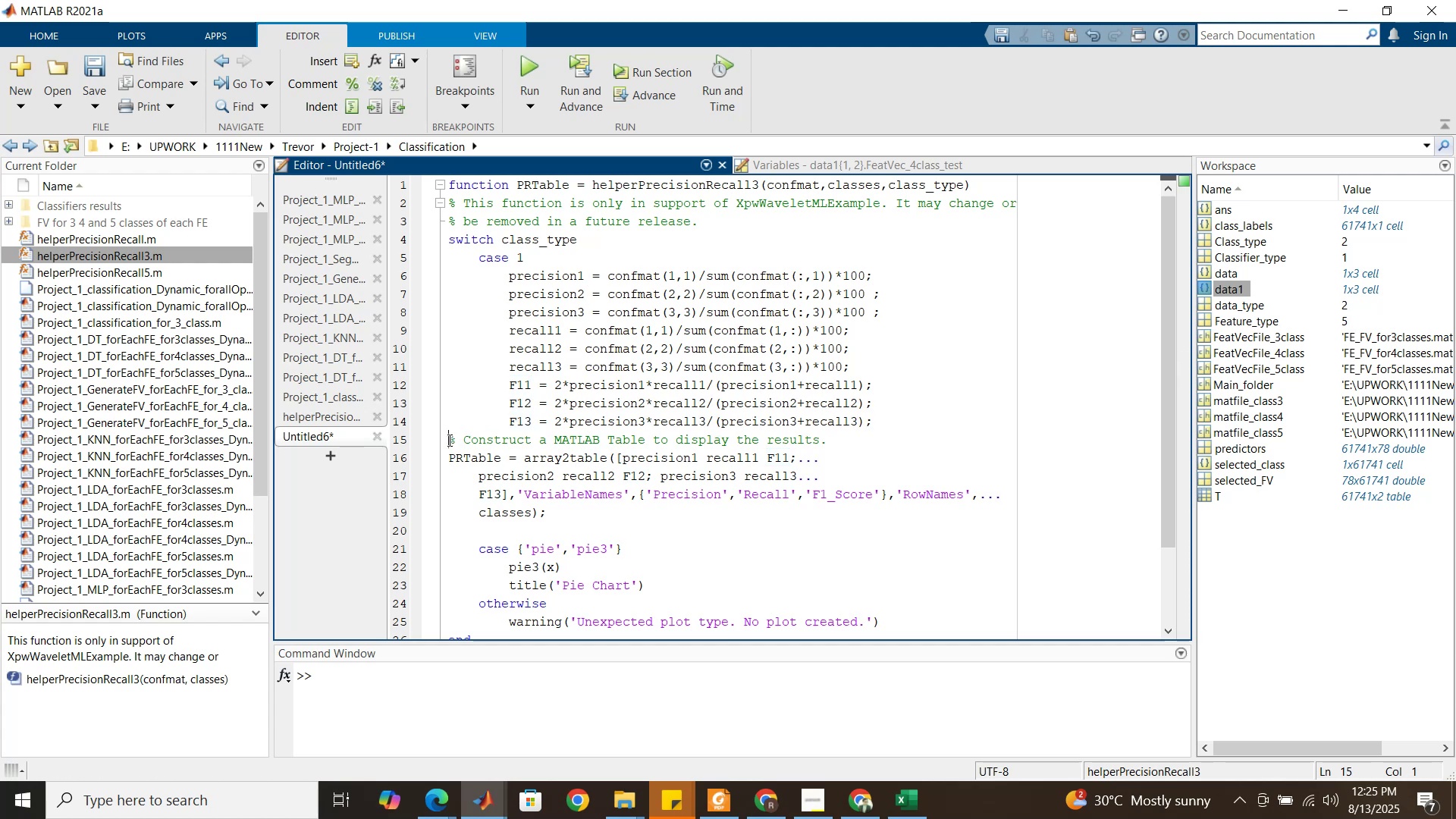 
key(Tab)
 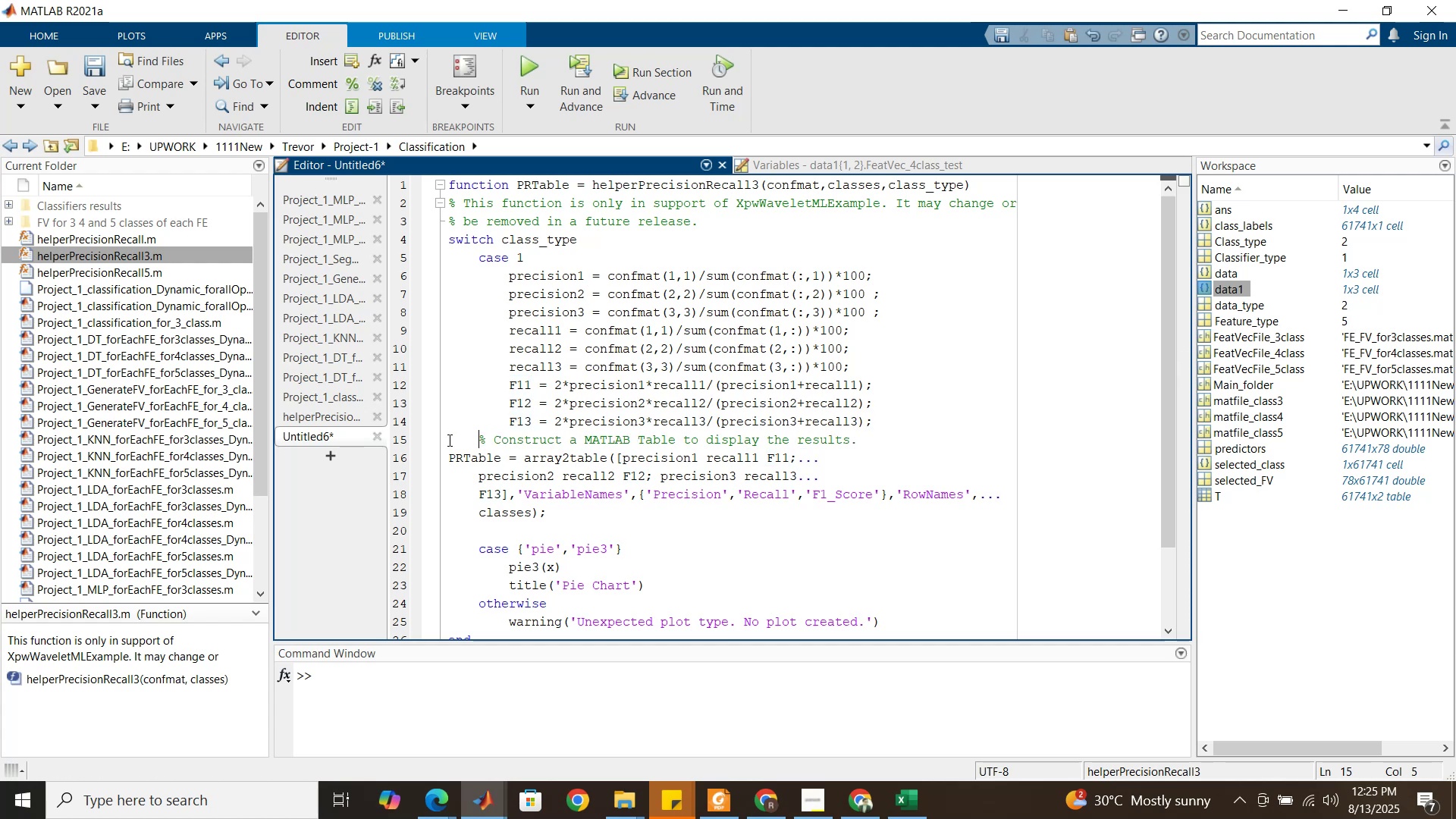 
key(Tab)
 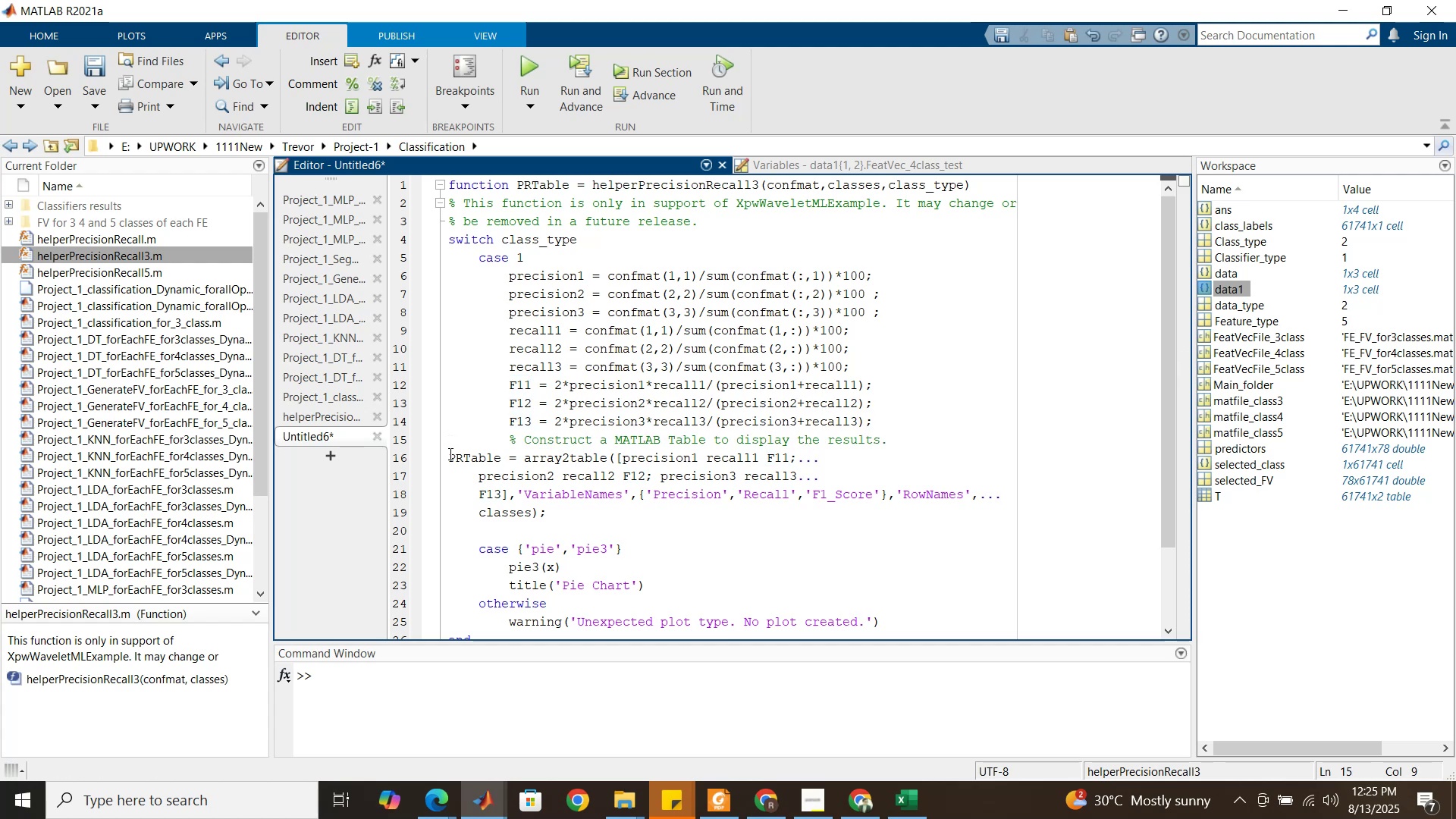 
left_click([449, 453])
 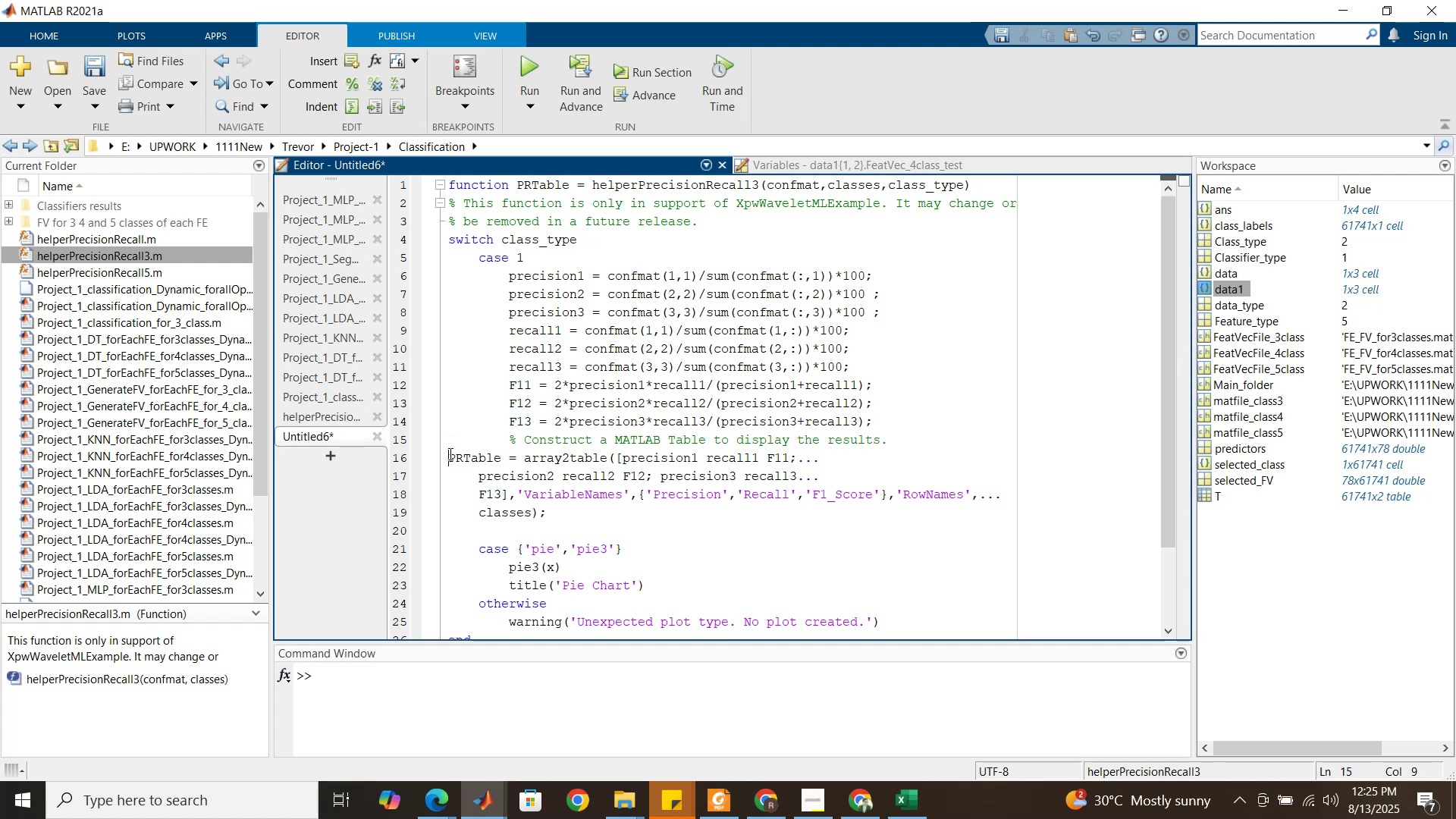 
key(Tab)
 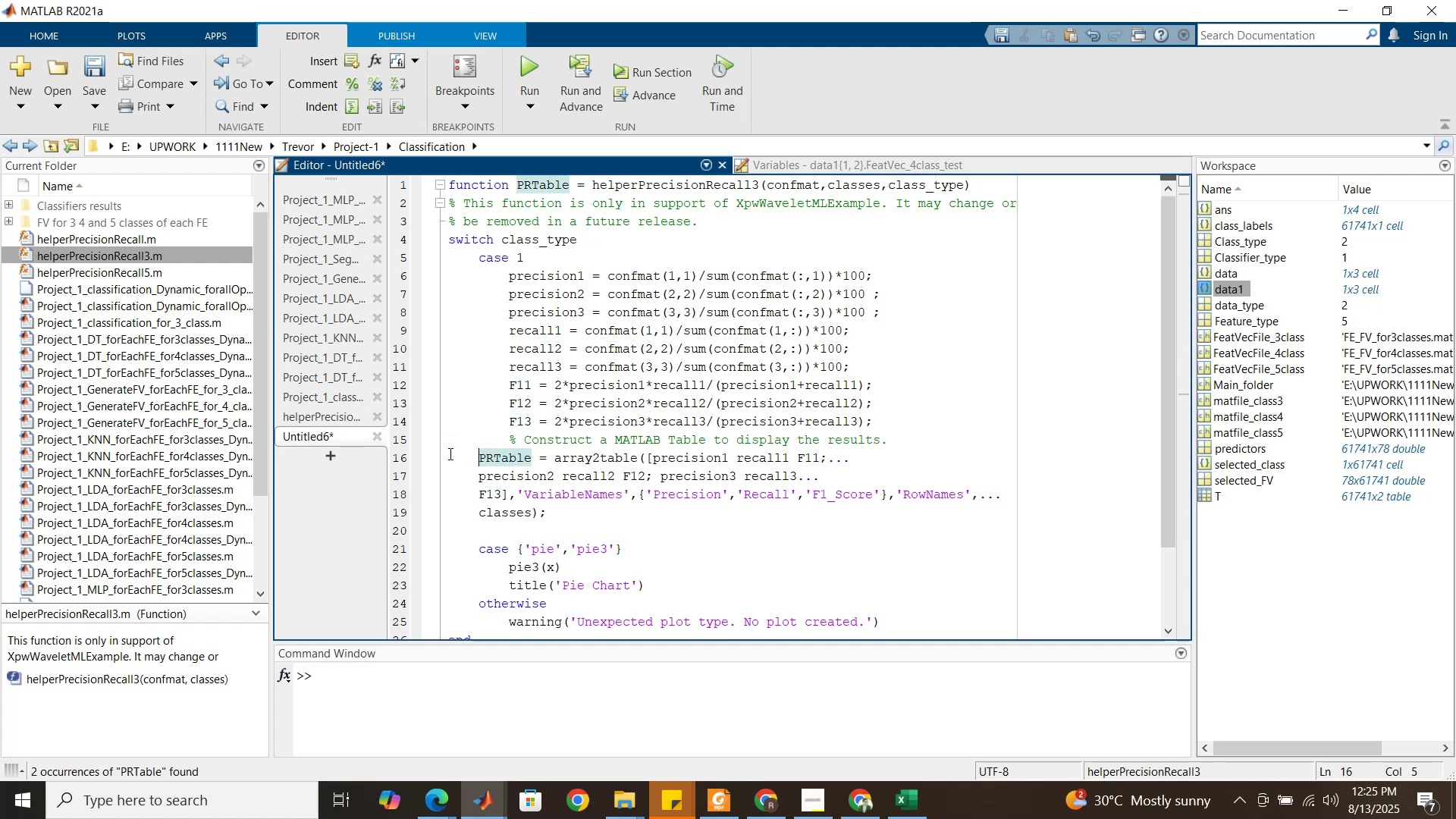 
key(Tab)
 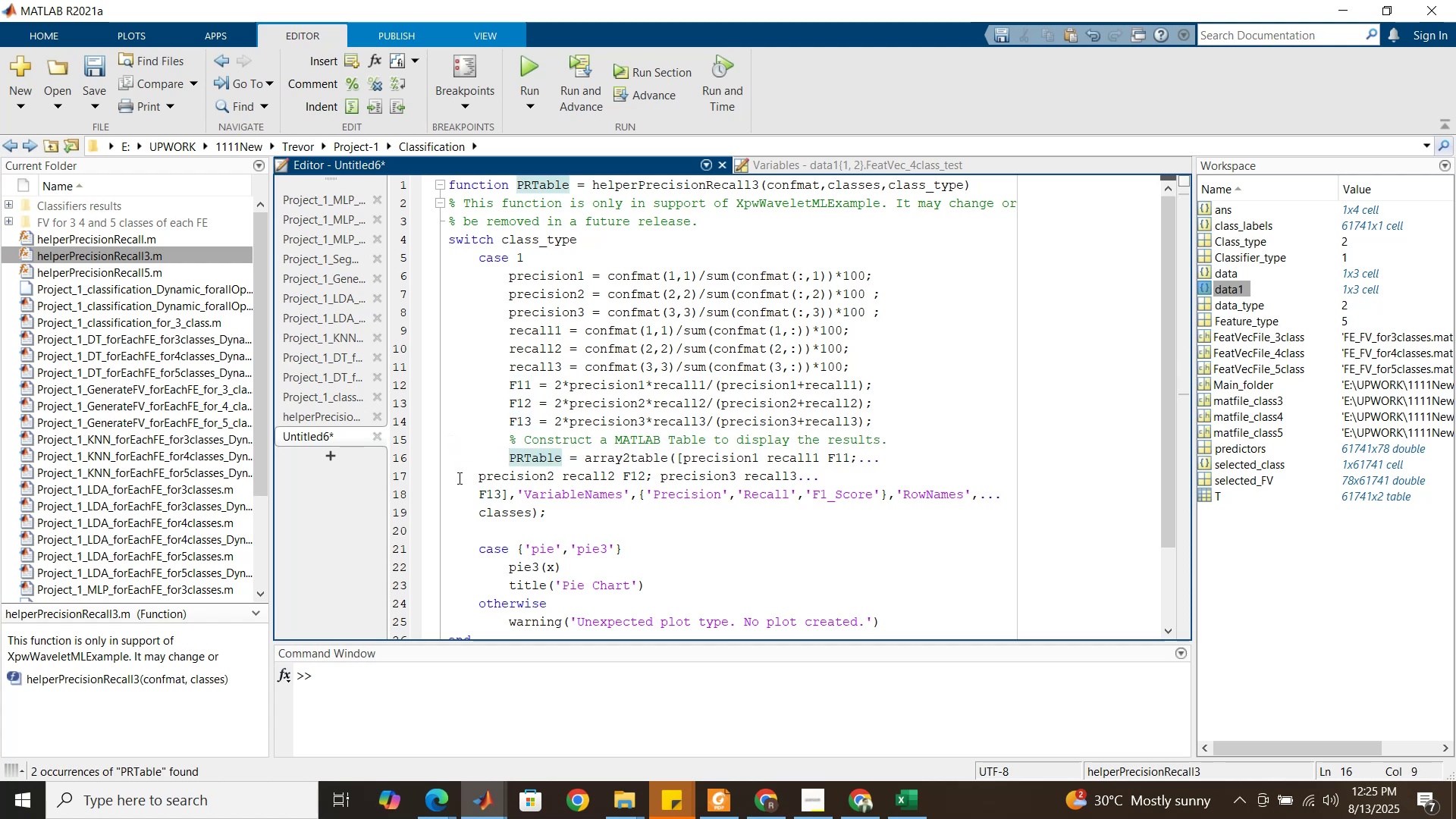 
left_click([458, 478])
 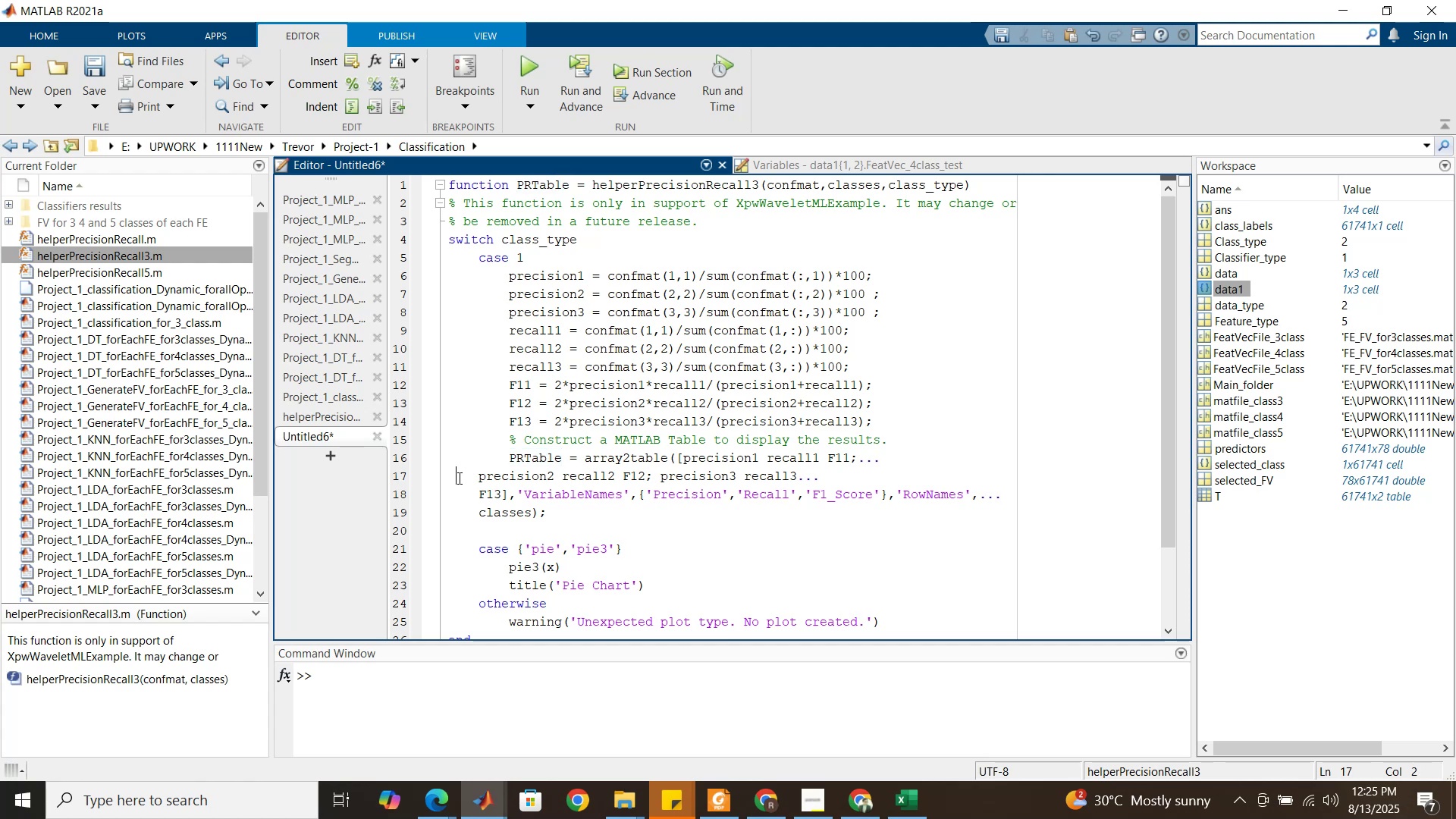 
key(Tab)
 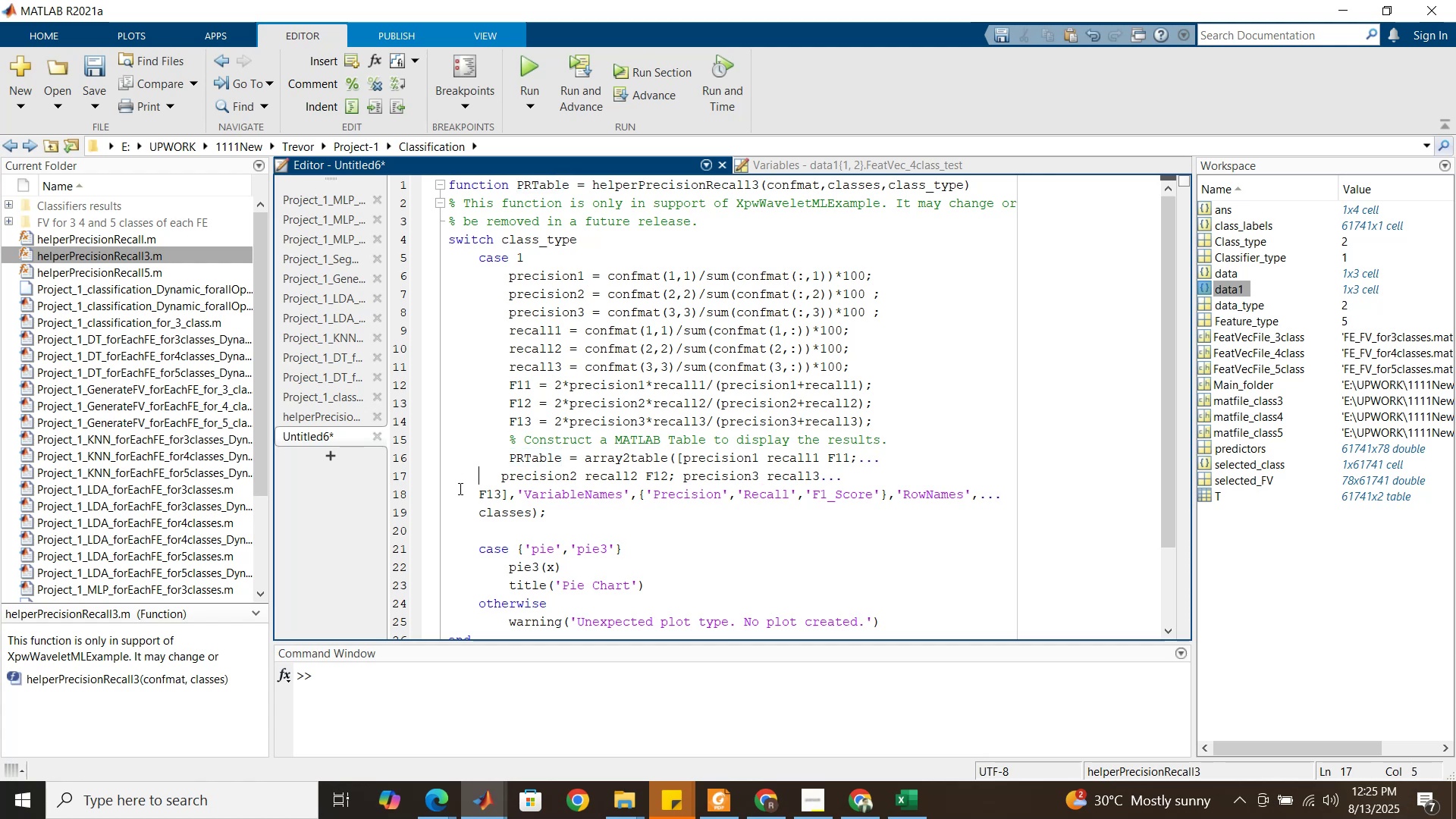 
left_click([459, 489])
 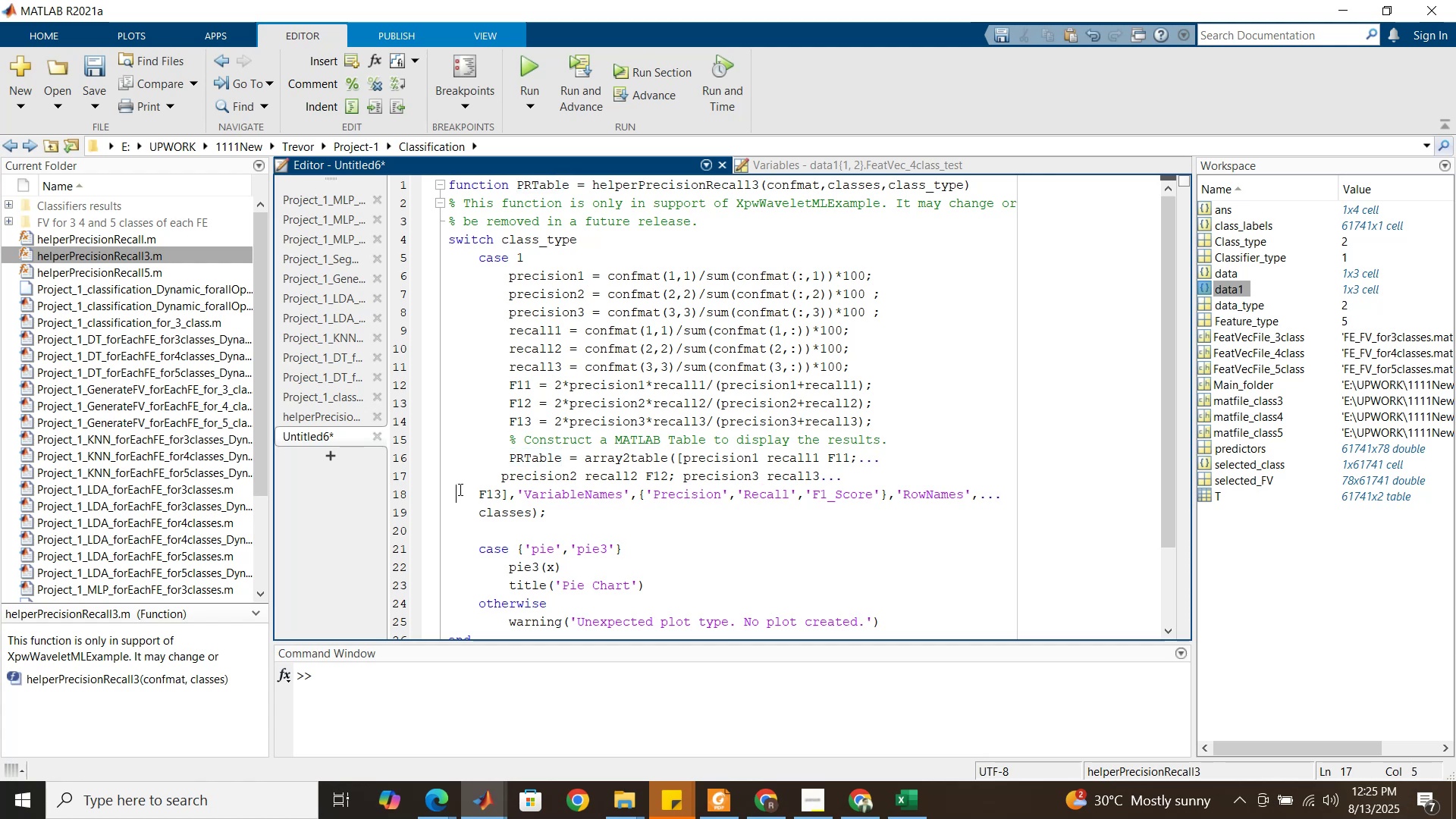 
key(Tab)
 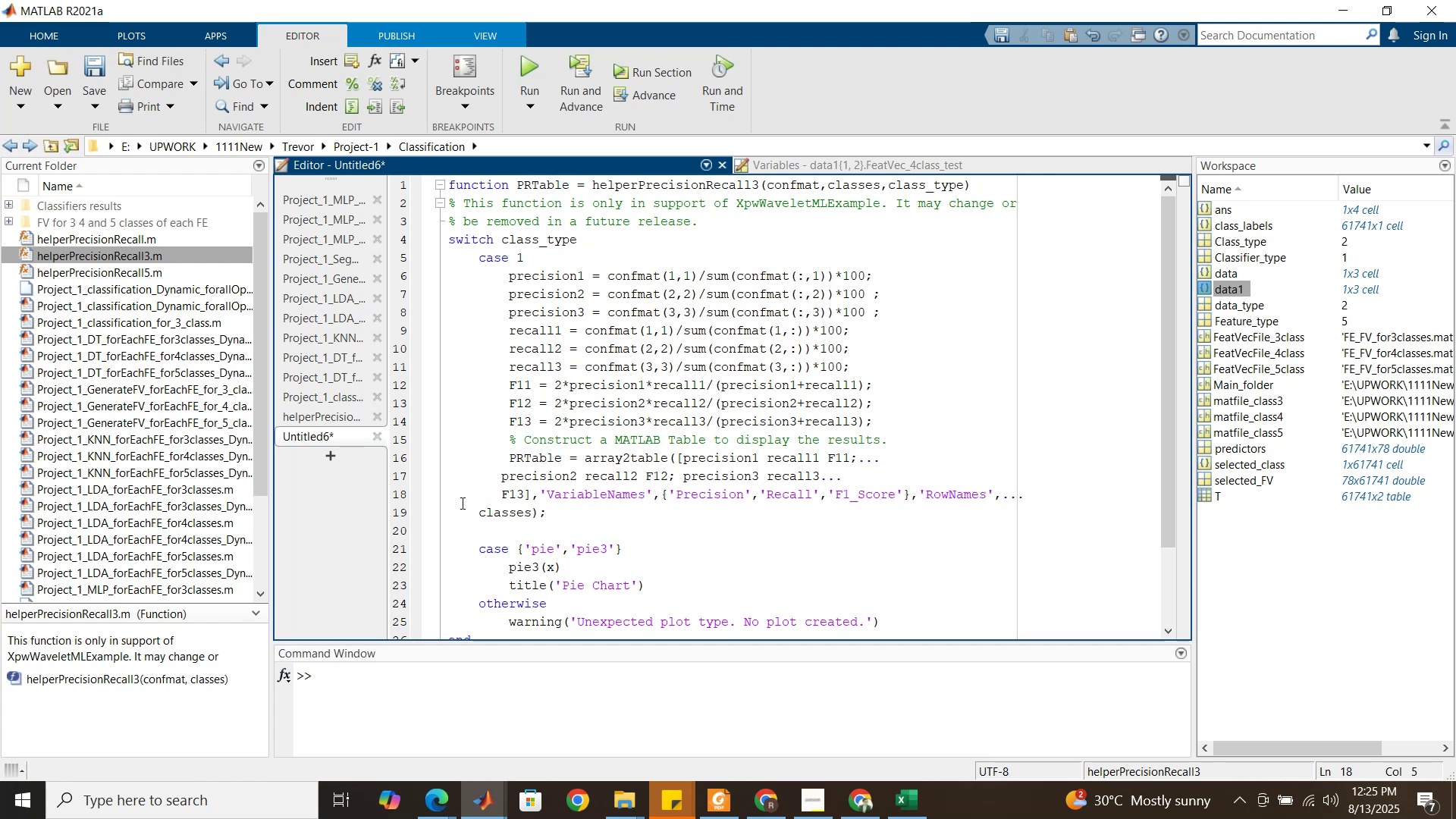 
left_click([461, 507])
 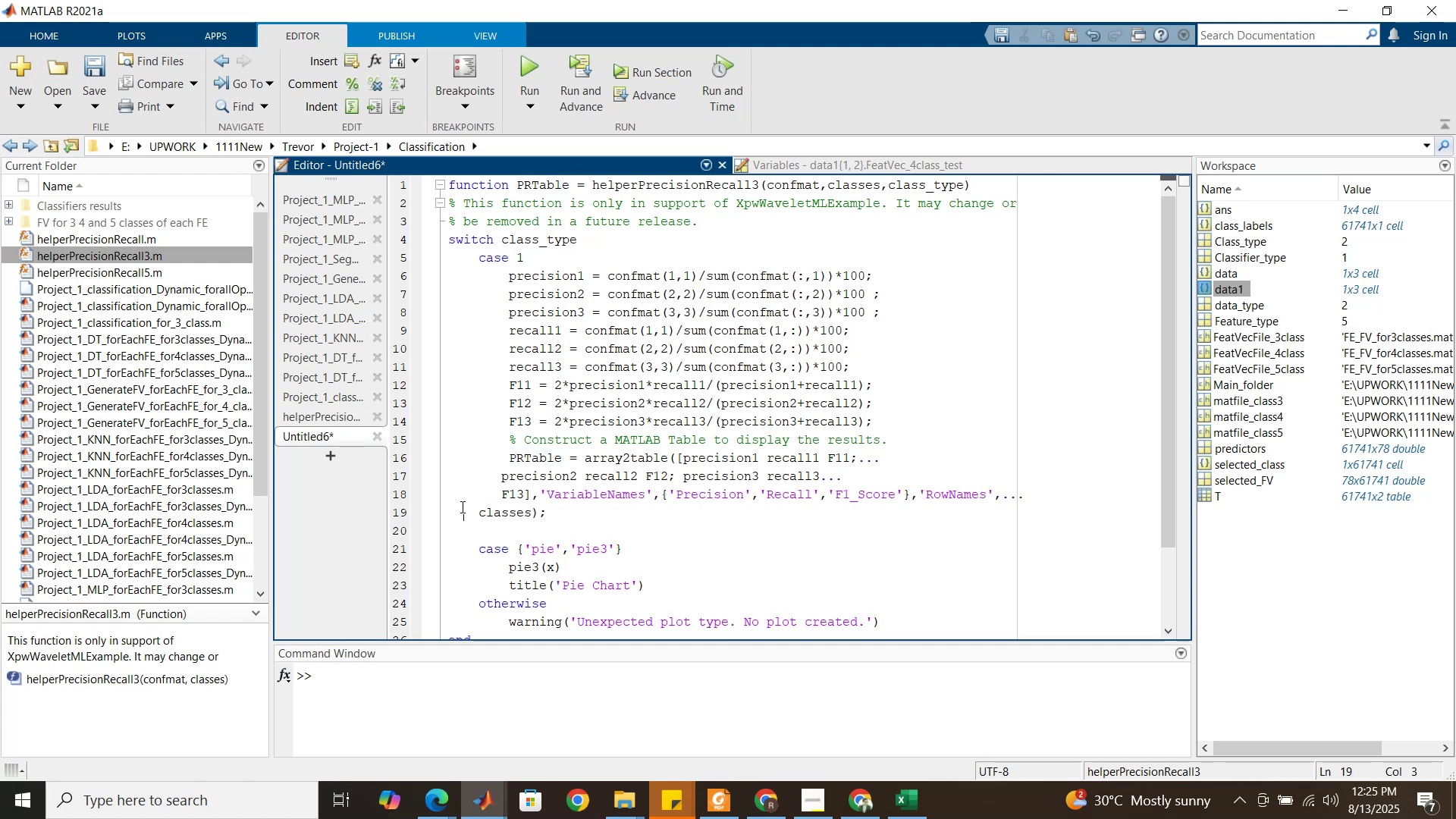 
key(Tab)
 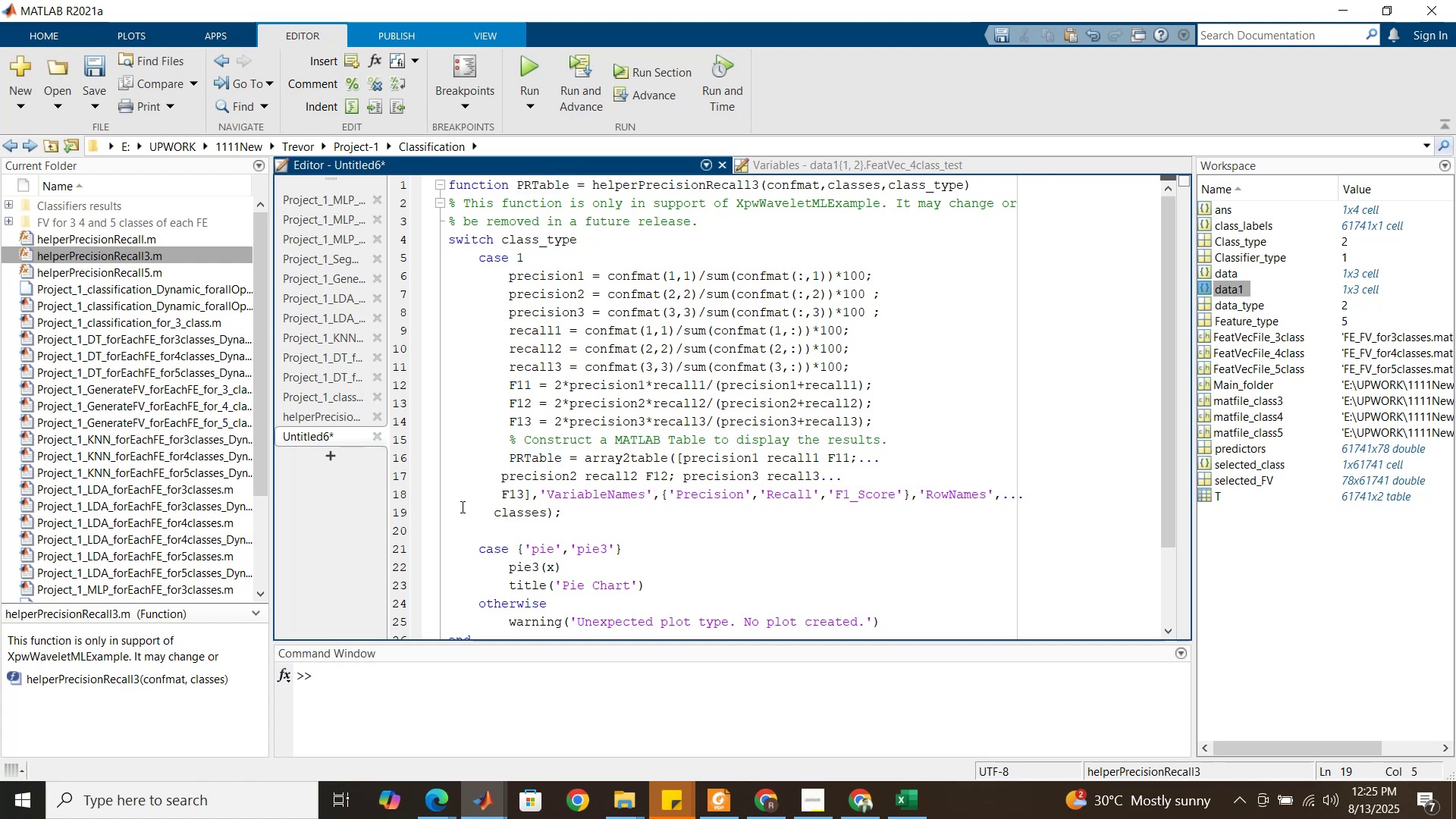 
key(Tab)
 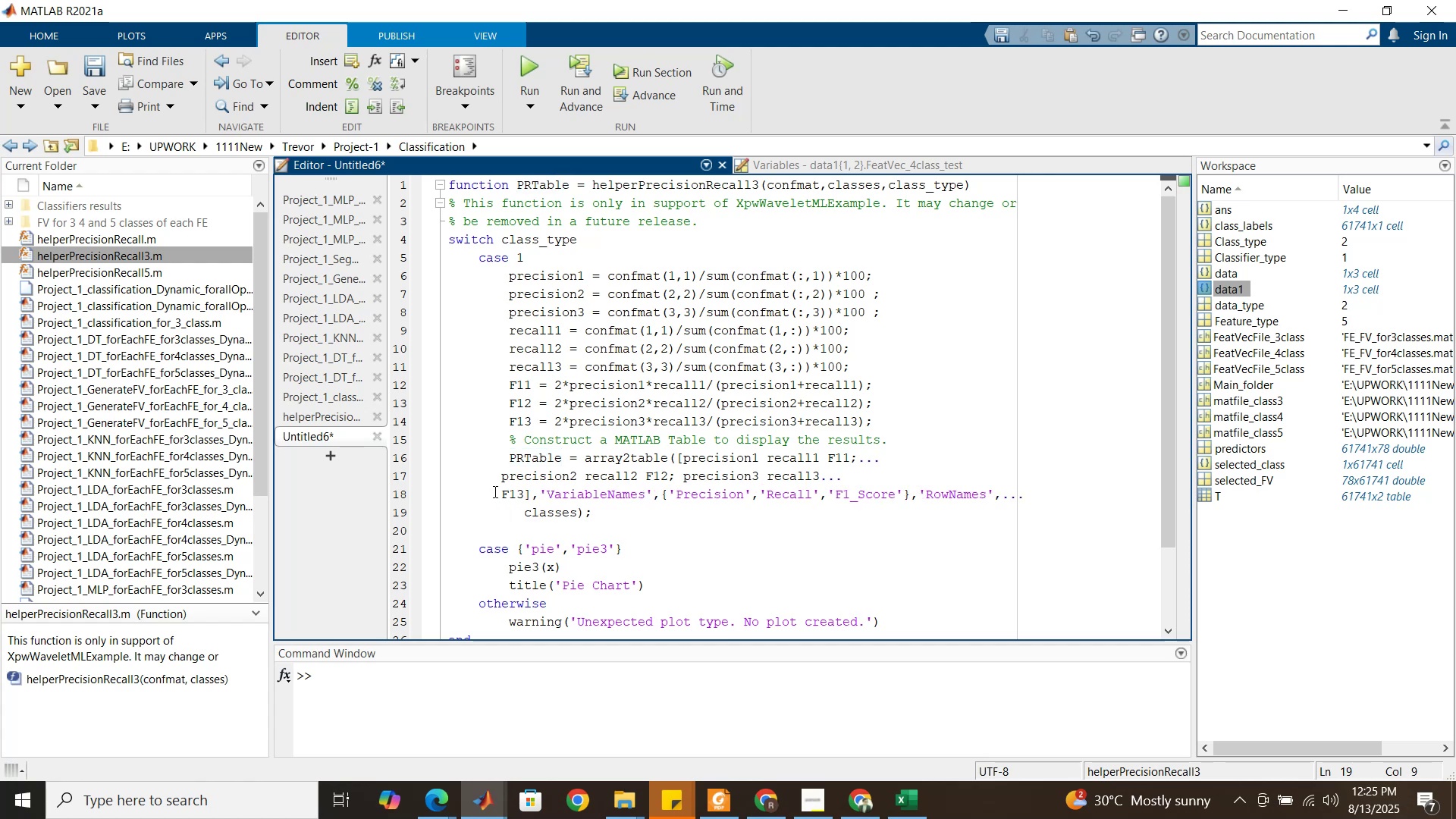 
scroll: coordinate [532, 431], scroll_direction: down, amount: 2.0
 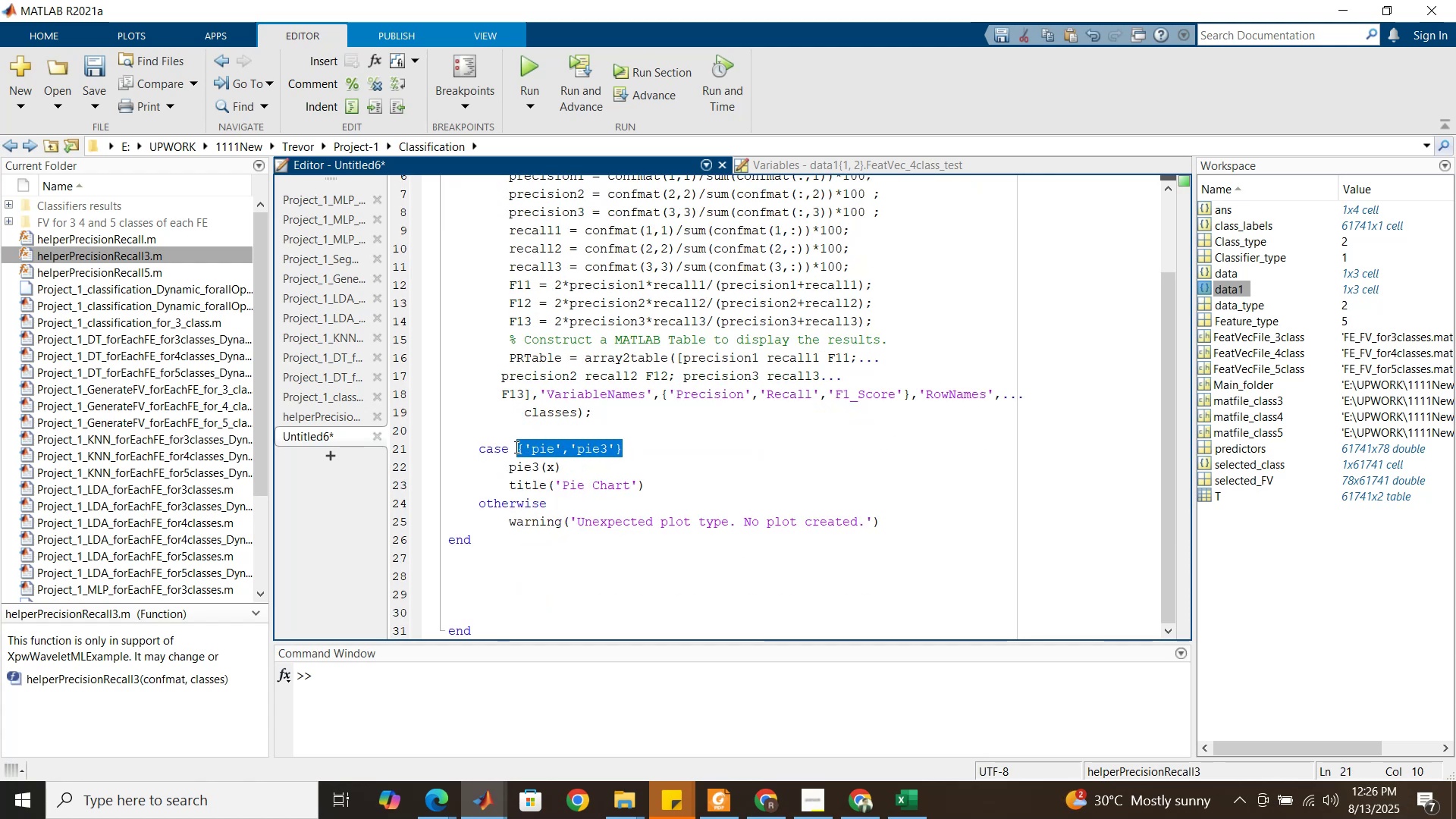 
key(2)
 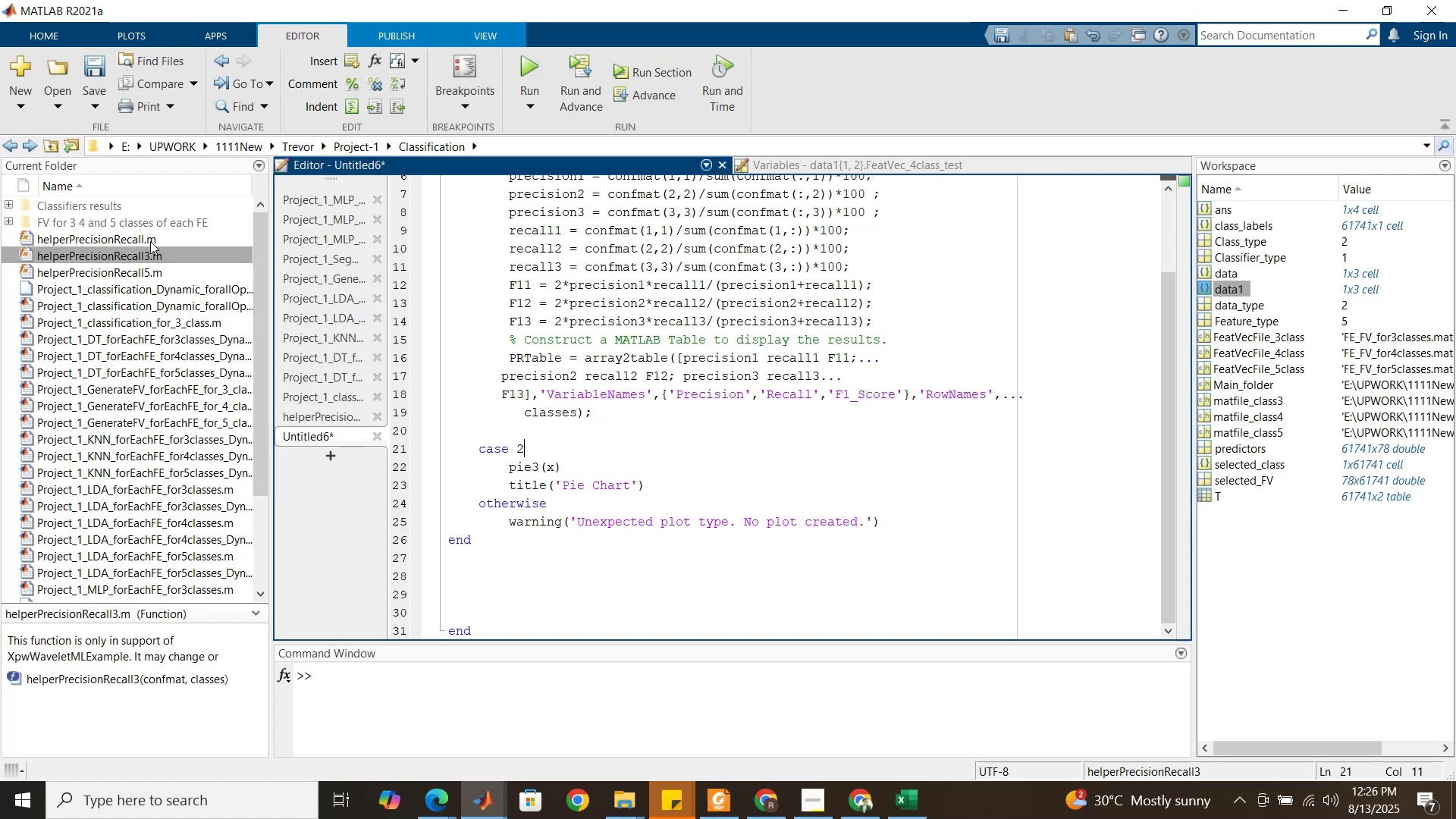 
wait(13.62)
 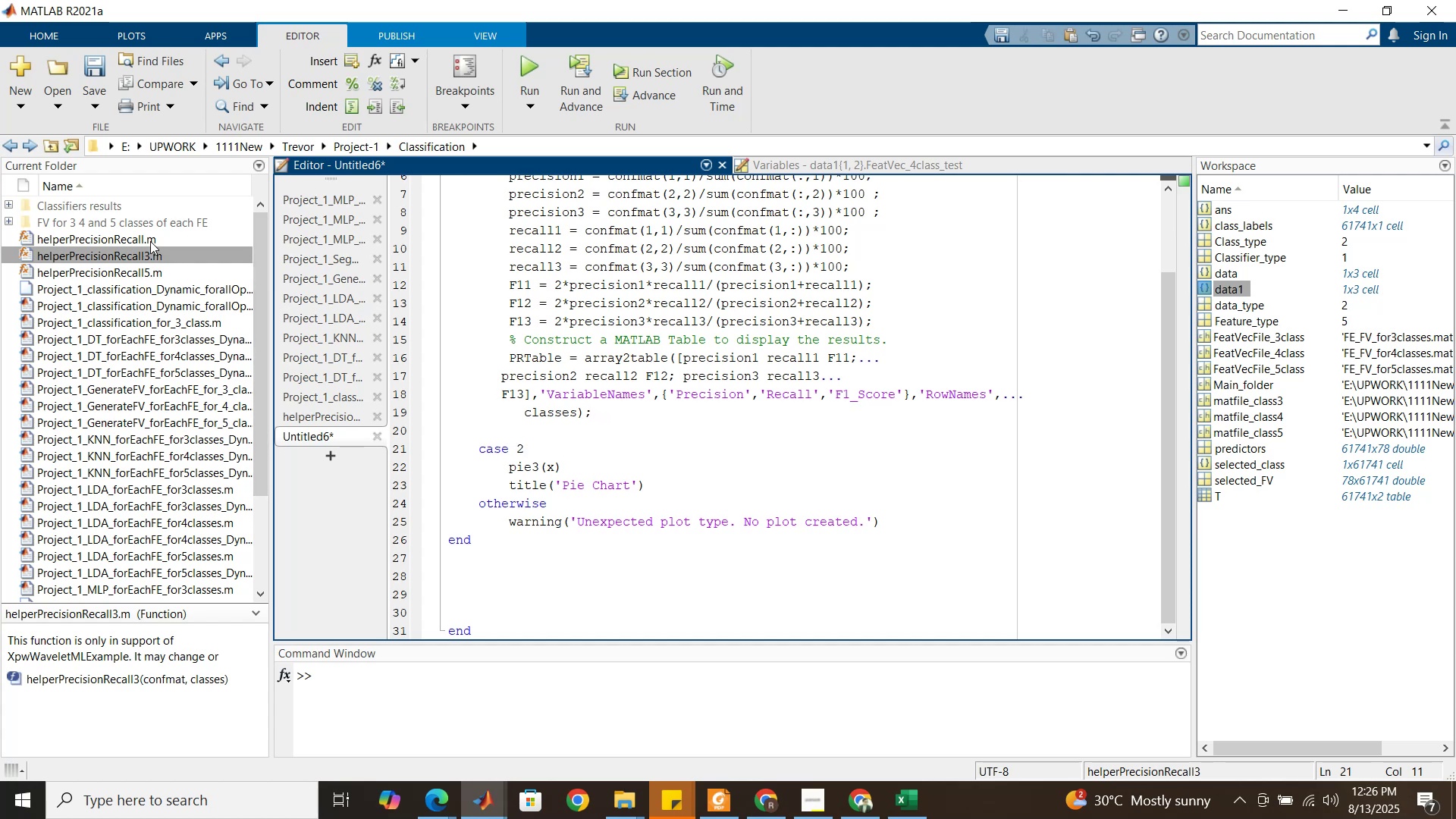 
key(Control+C)
 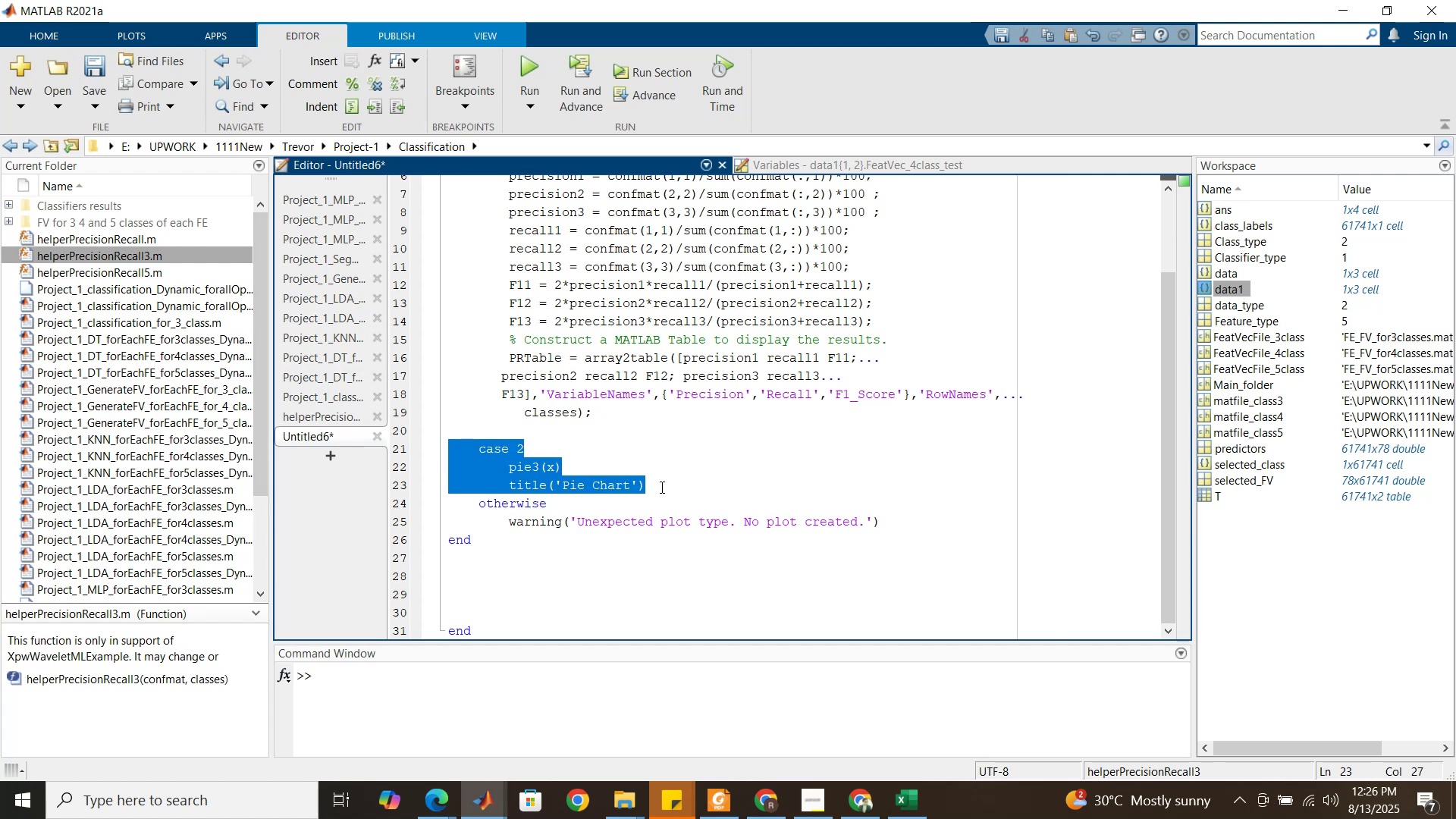 
left_click([661, 487])
 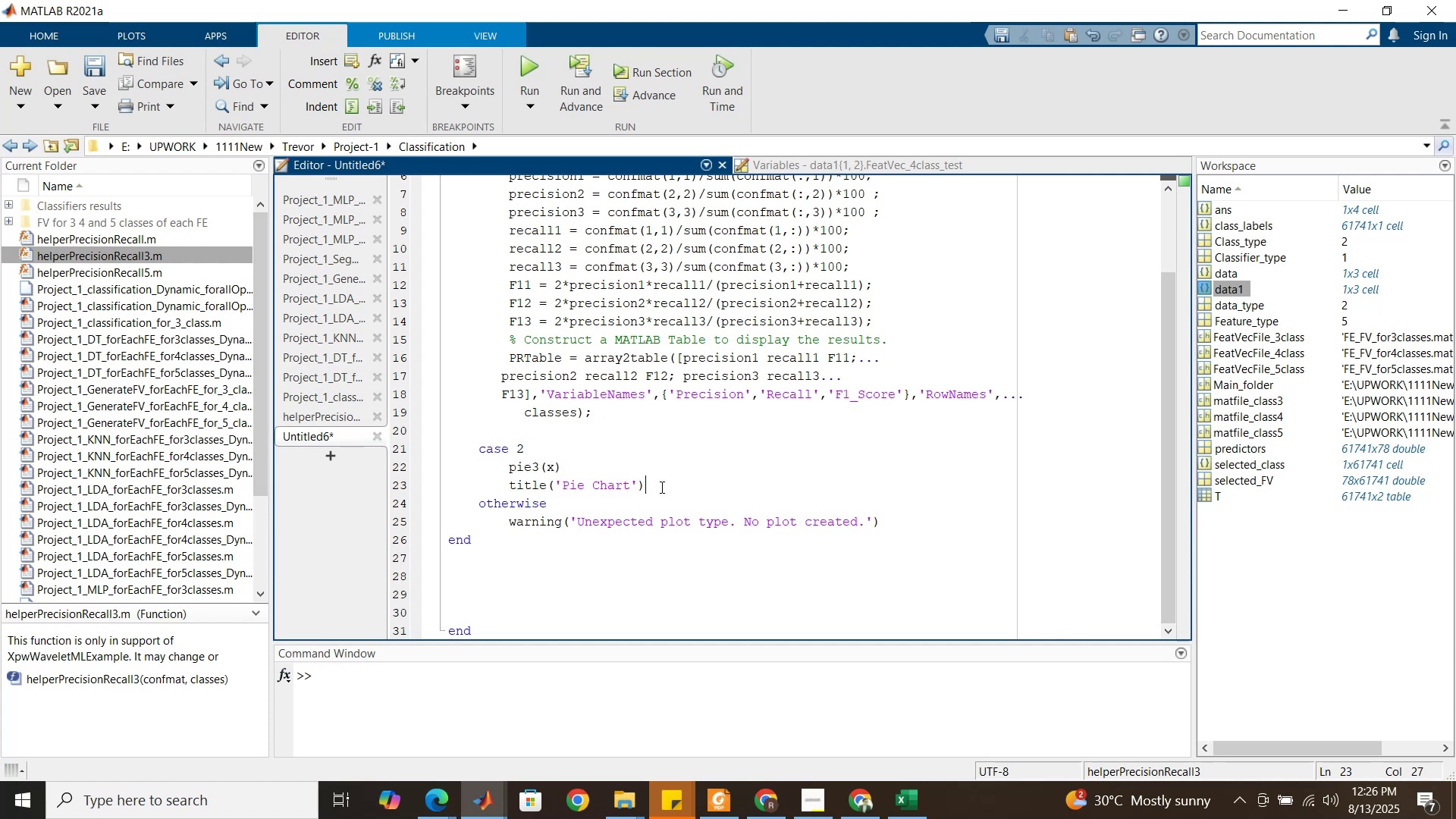 
key(Enter)
 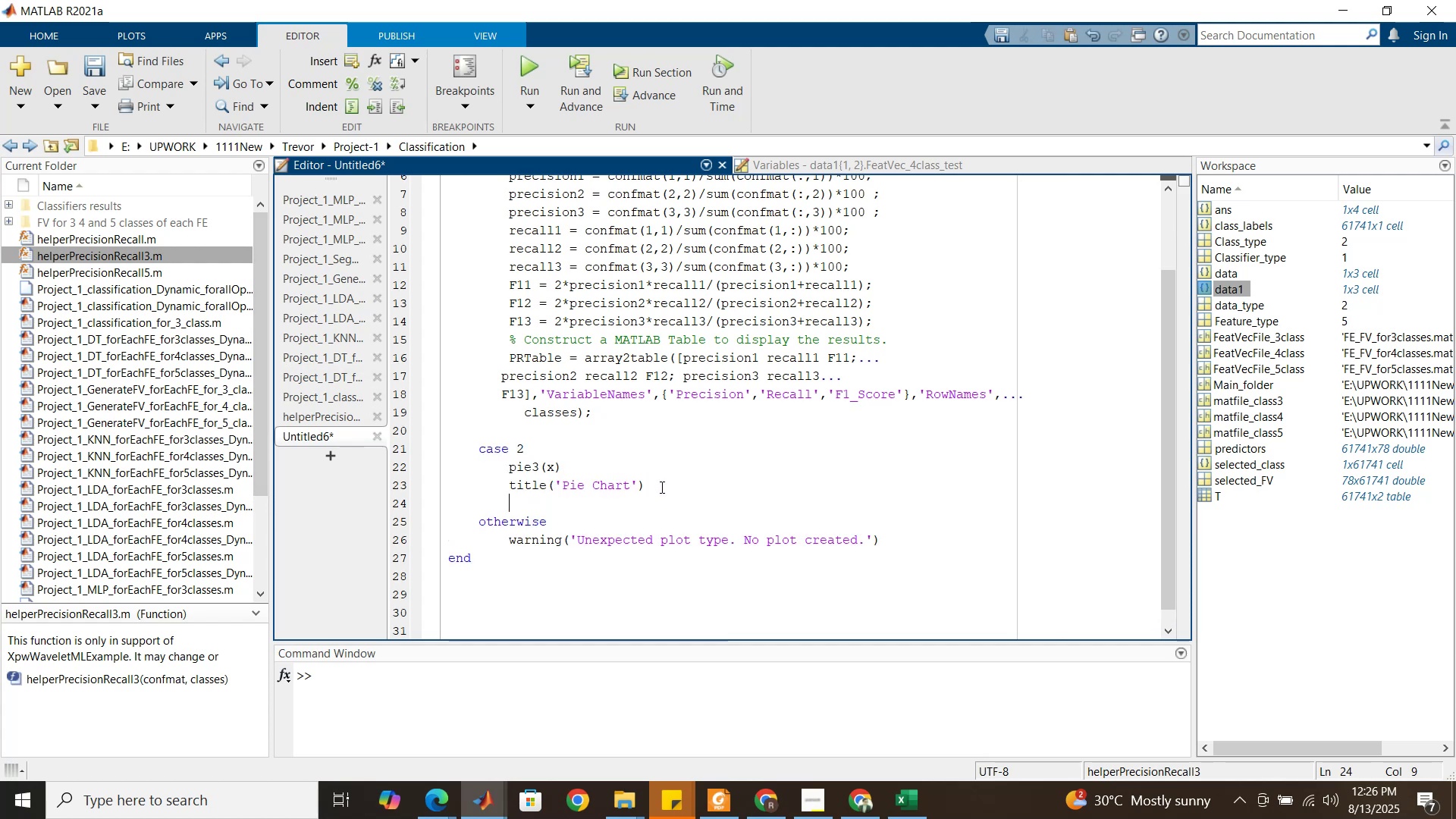 
key(Control+V)
 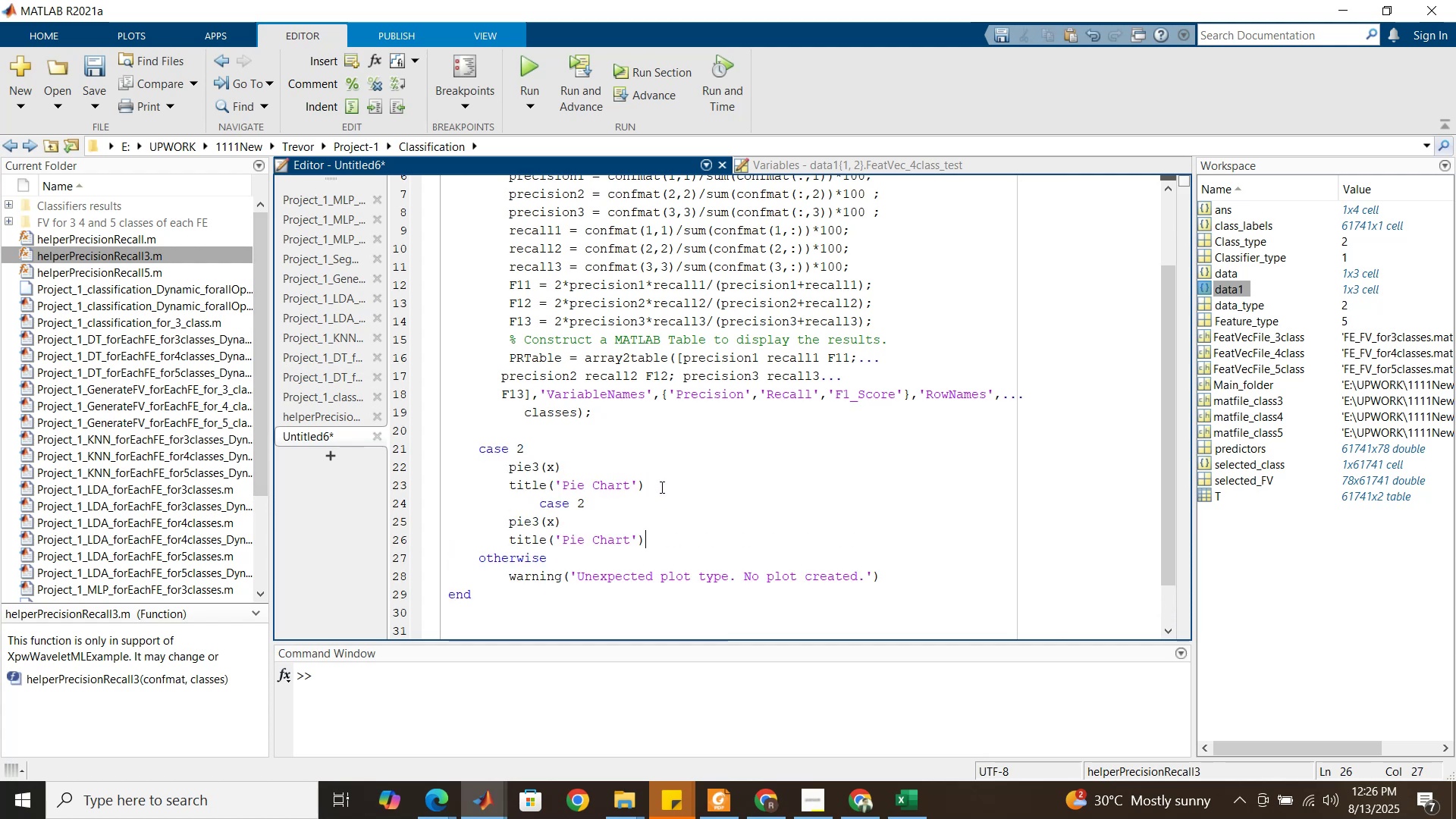 
key(Control+Z)
 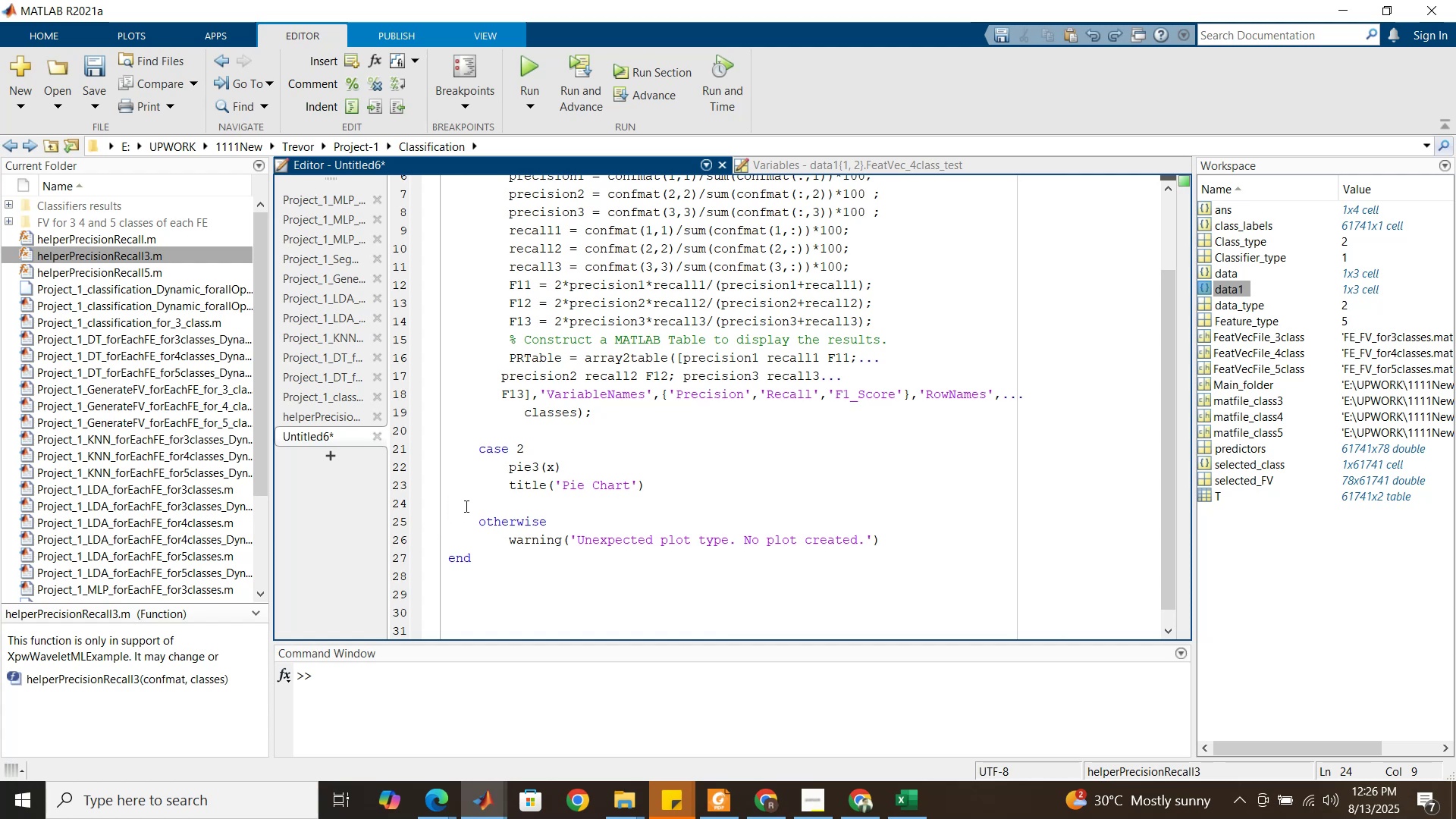 
wait(5.3)
 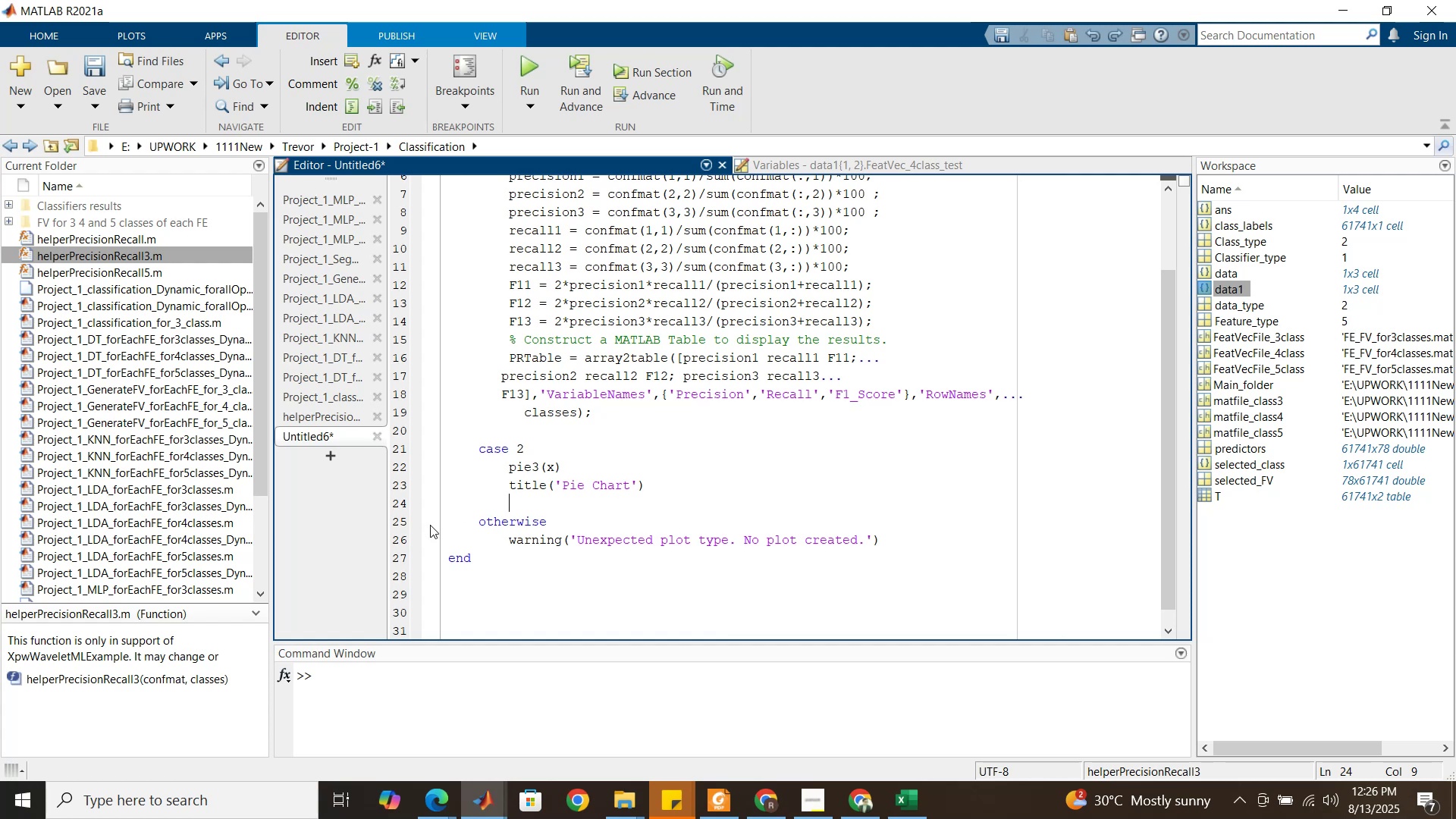 
left_click([447, 504])
 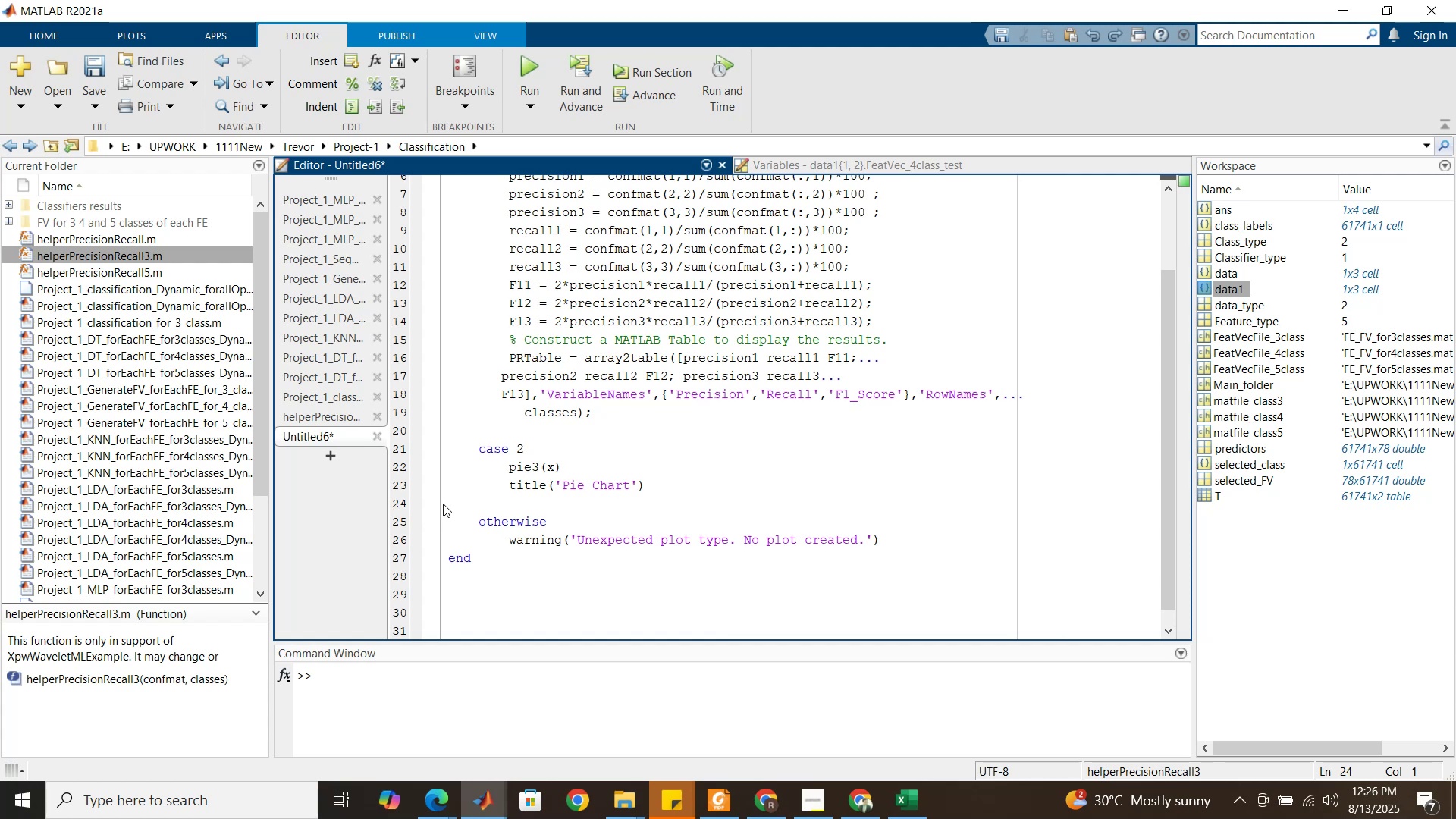 
left_click([443, 504])
 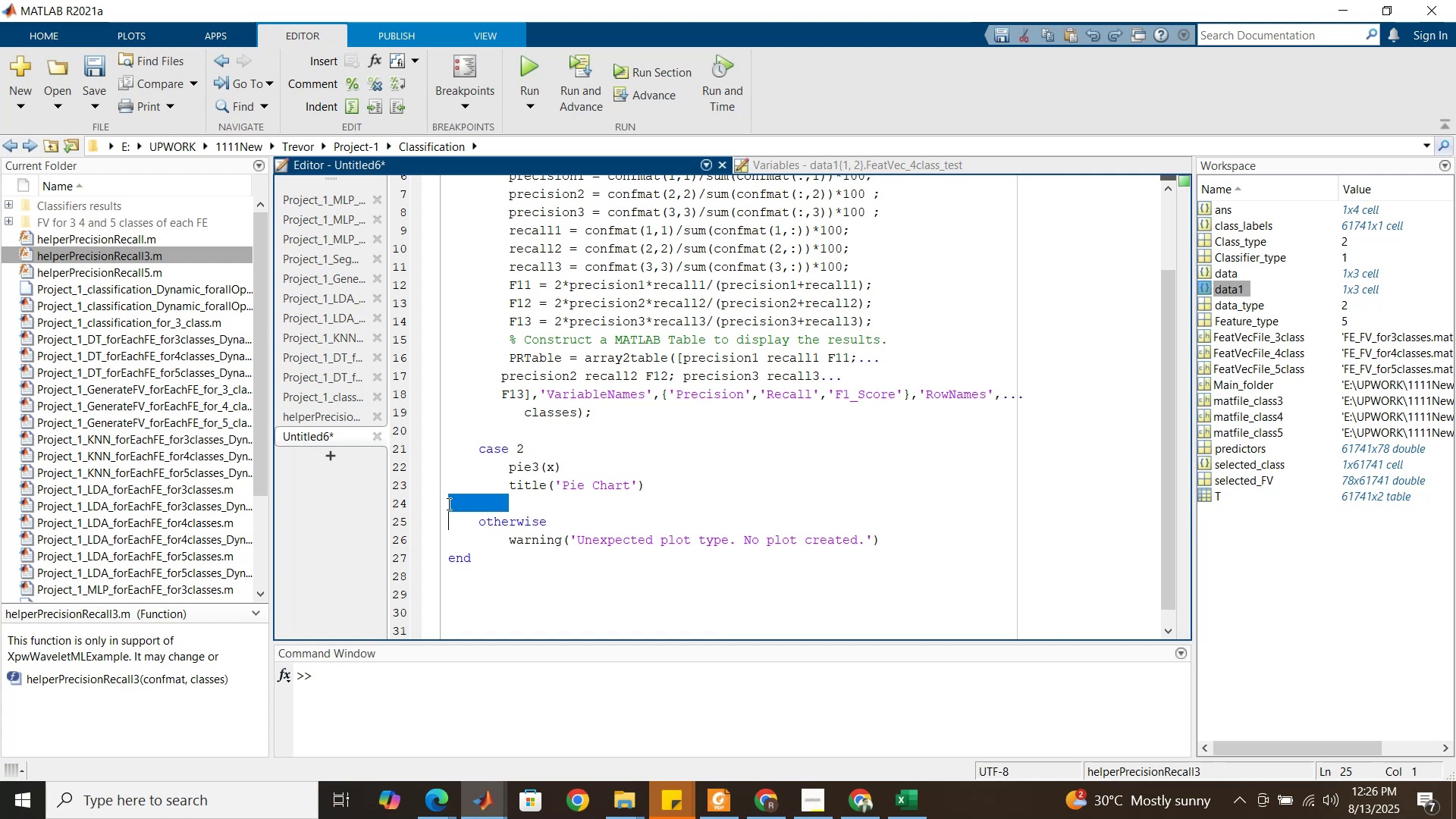 
left_click([447, 504])
 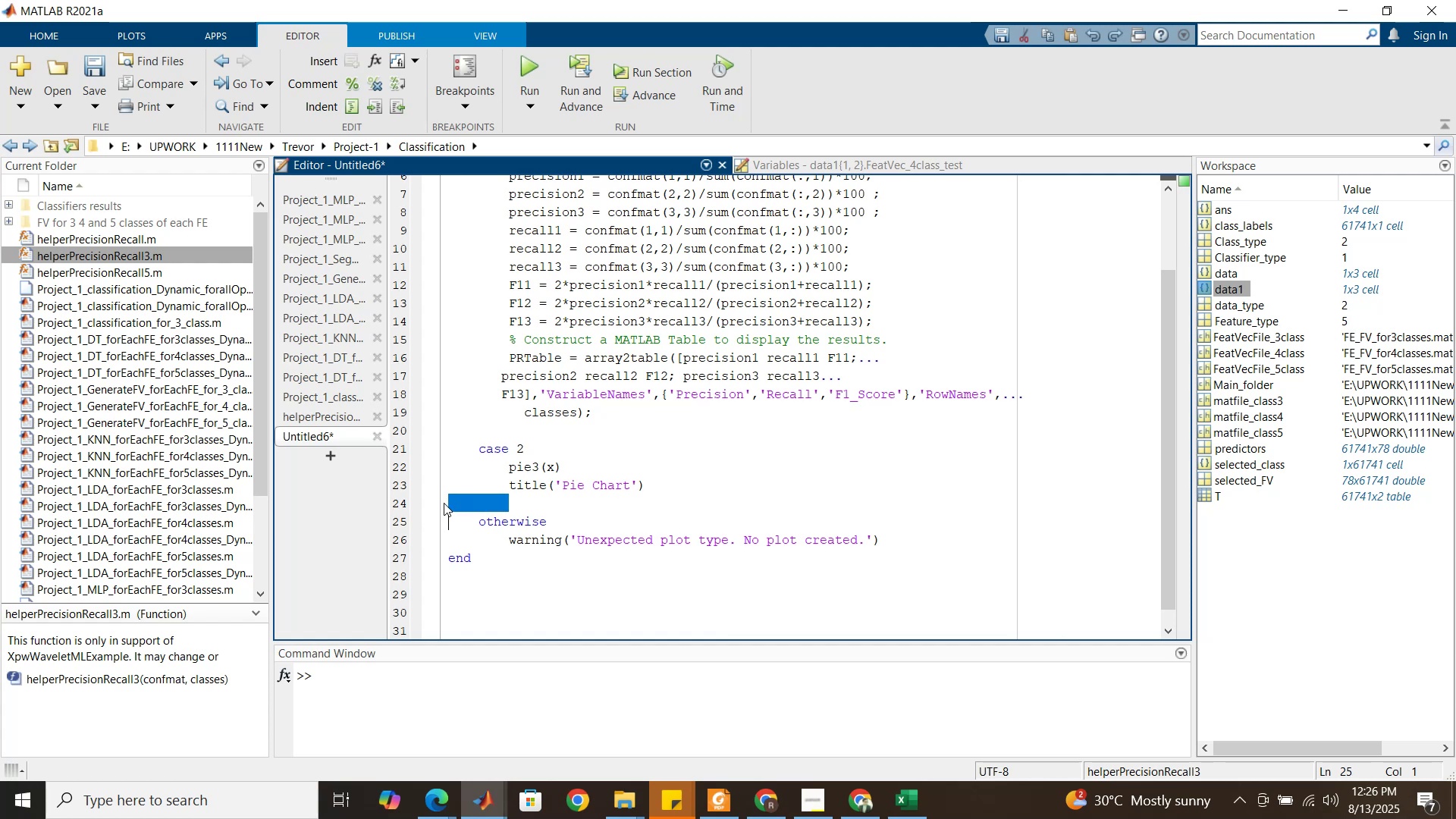 
left_click([448, 502])
 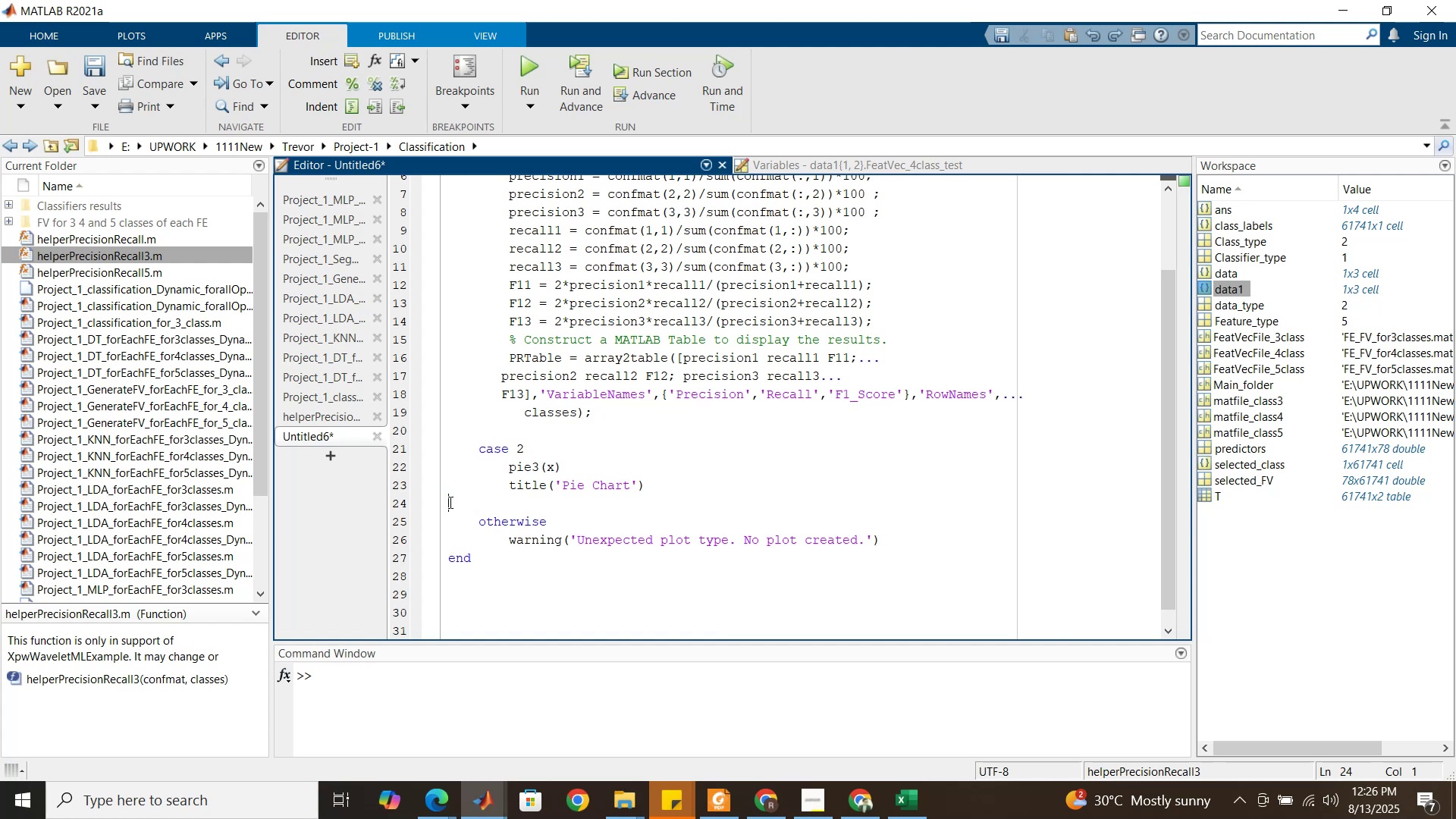 
key(Control+V)
 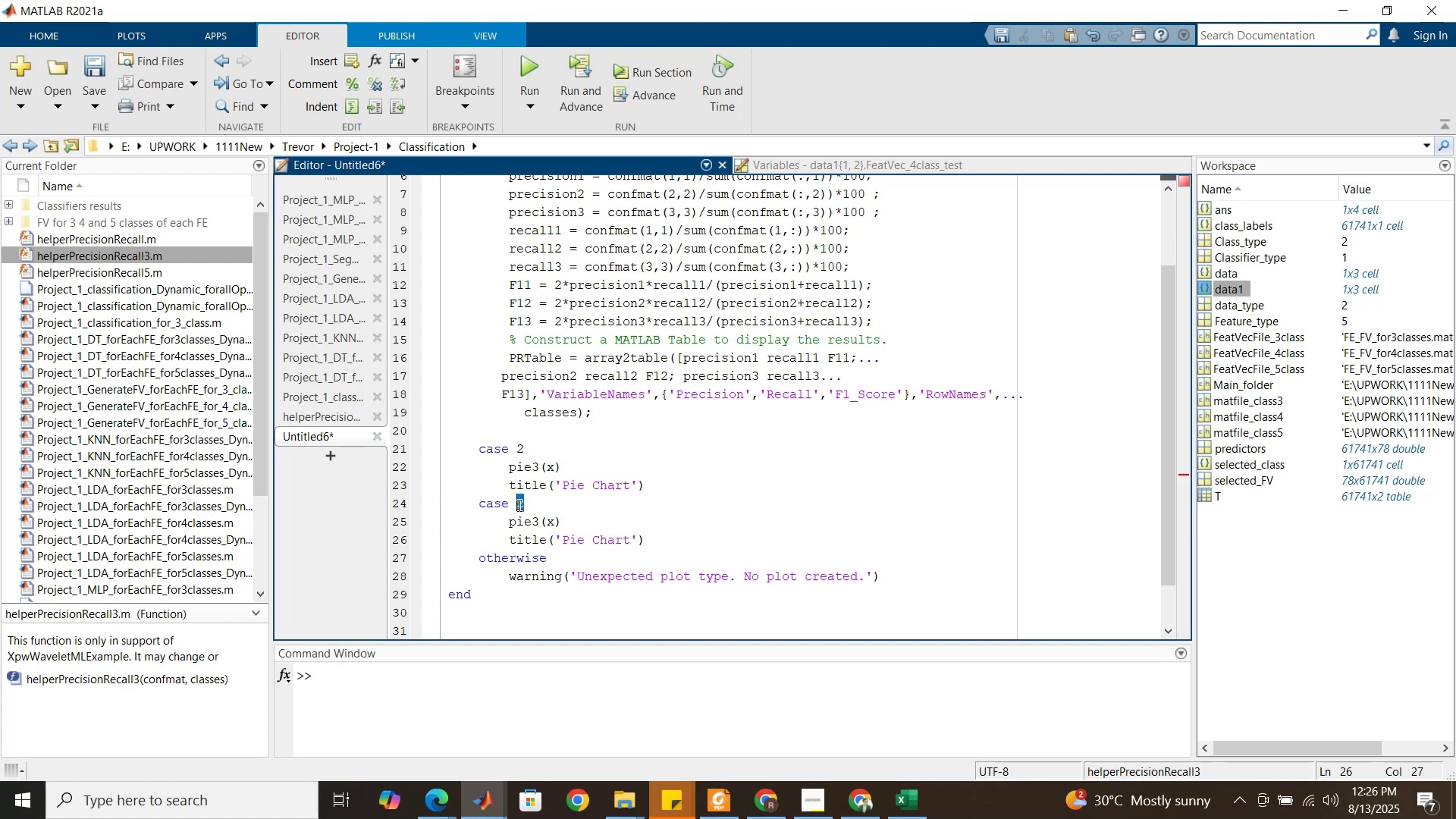 
key(3)
 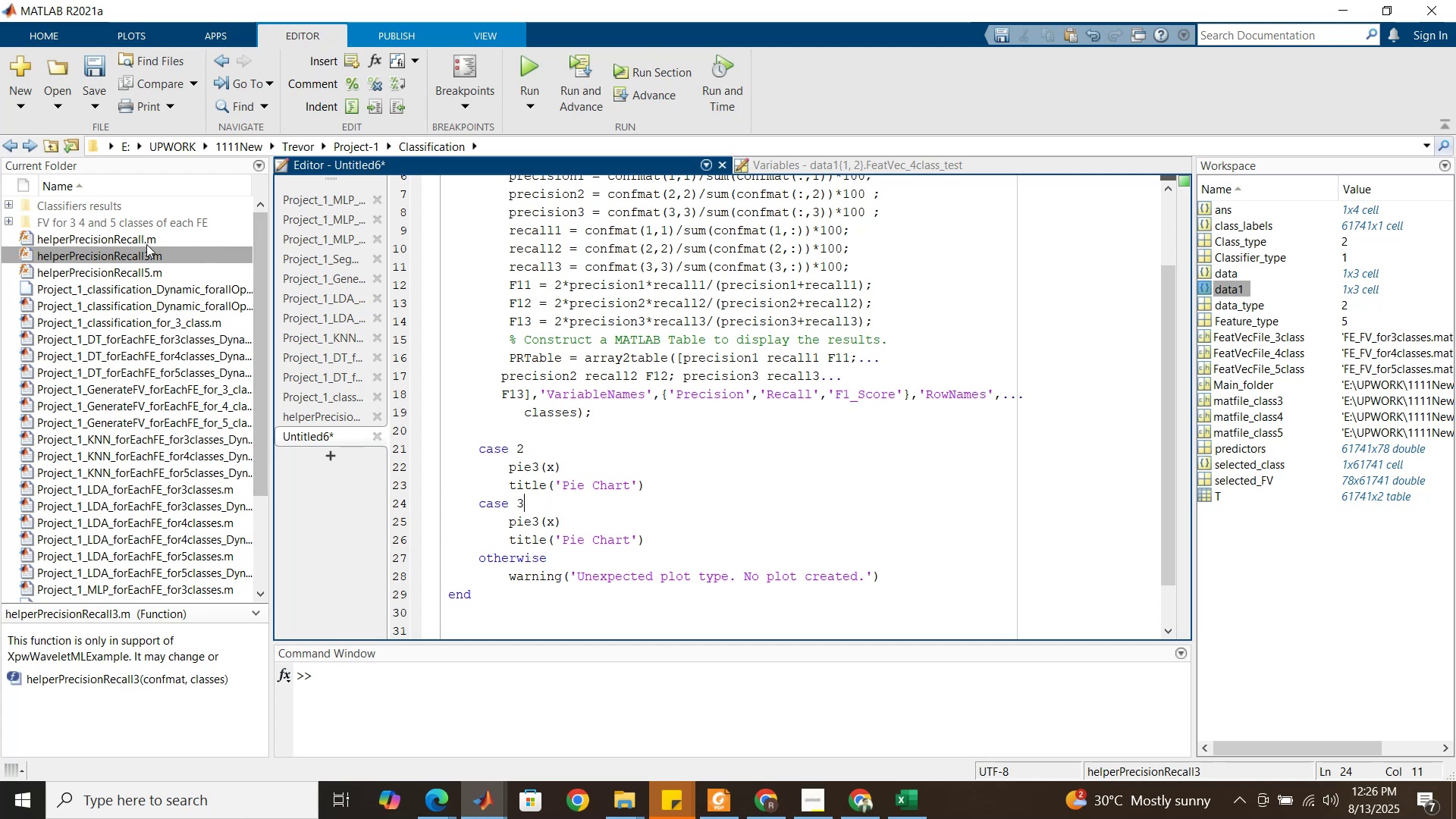 
left_click([145, 243])
 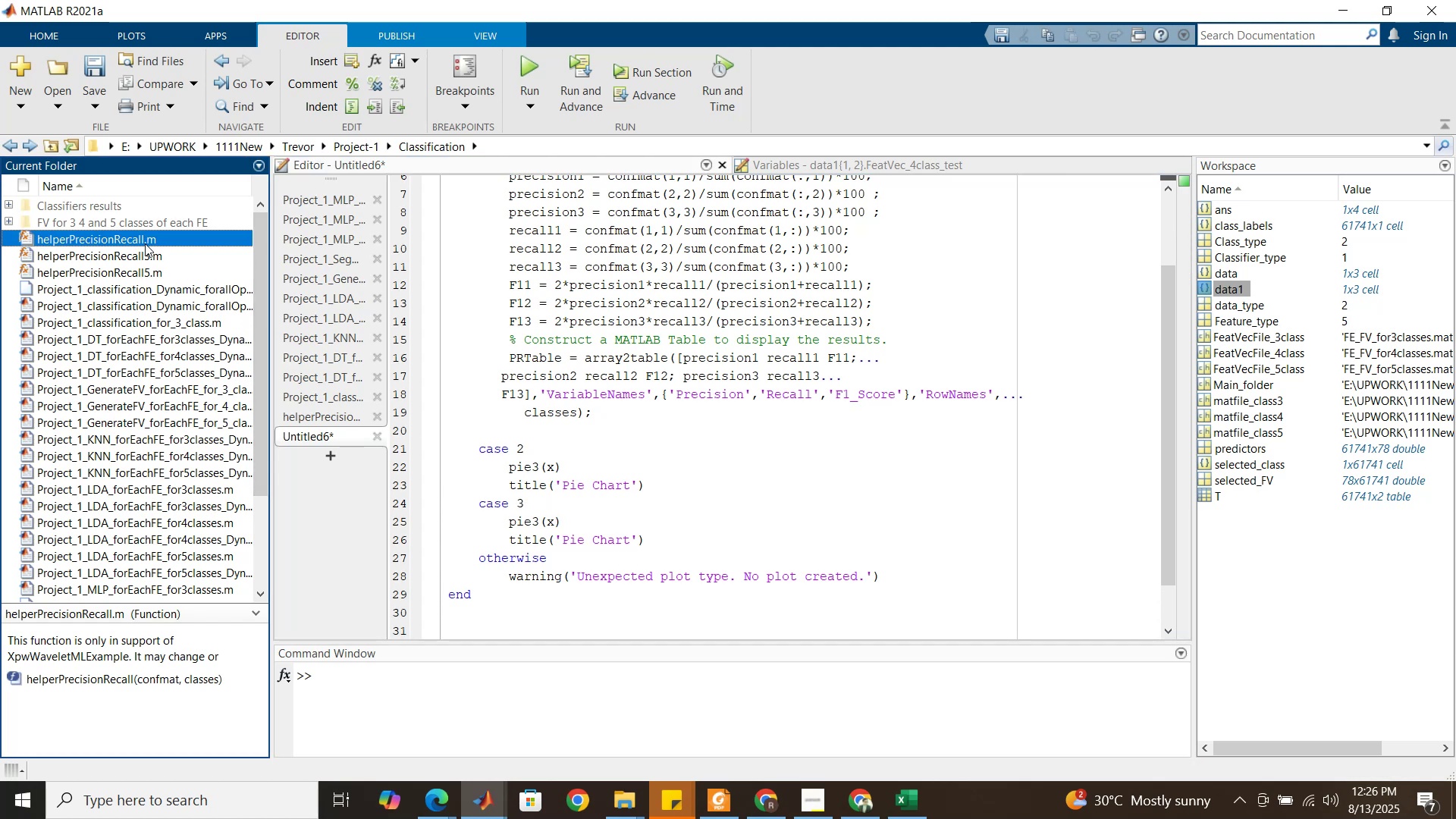 
double_click([145, 243])
 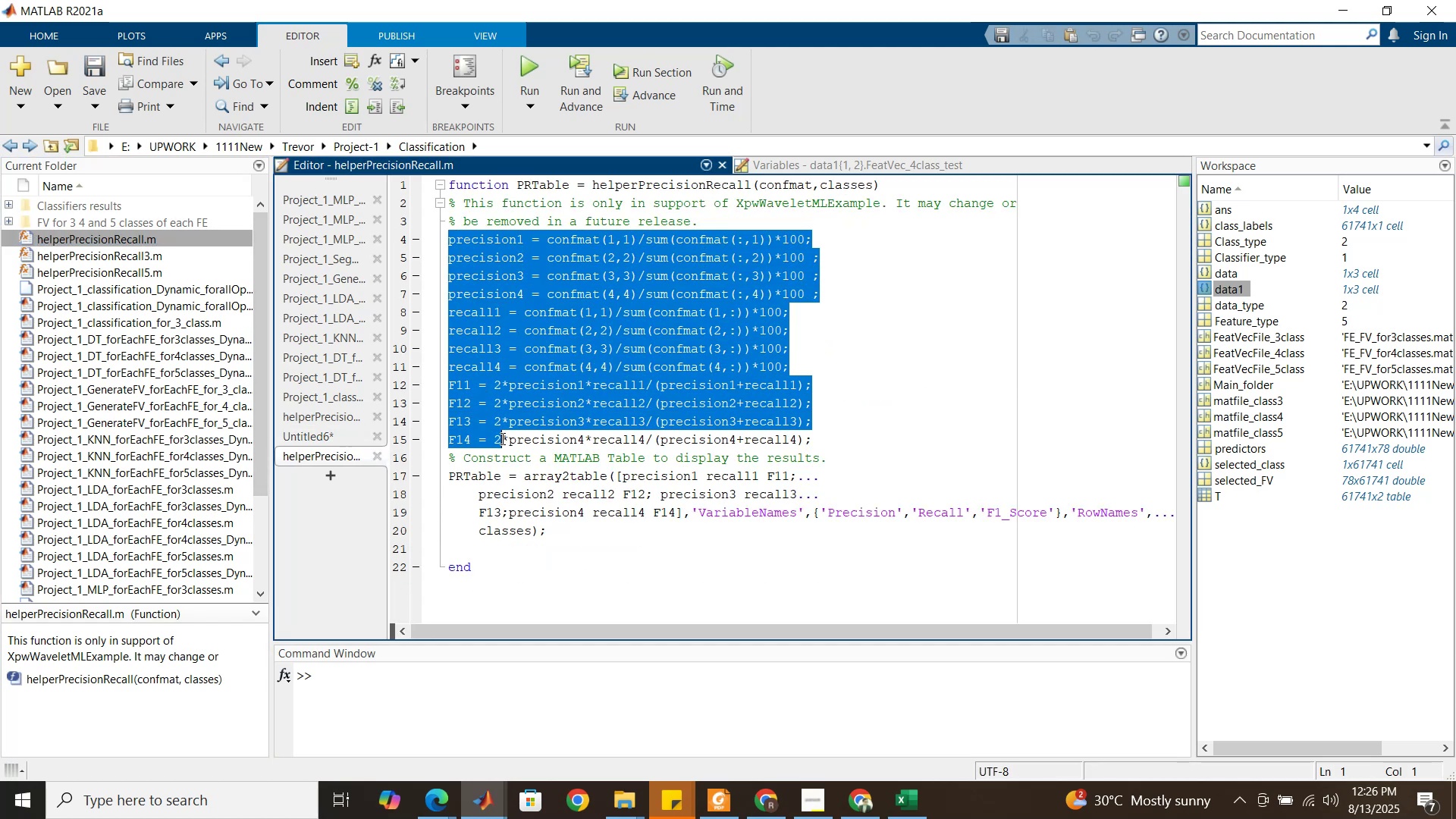 
hold_key(key=ControlLeft, duration=0.79)
 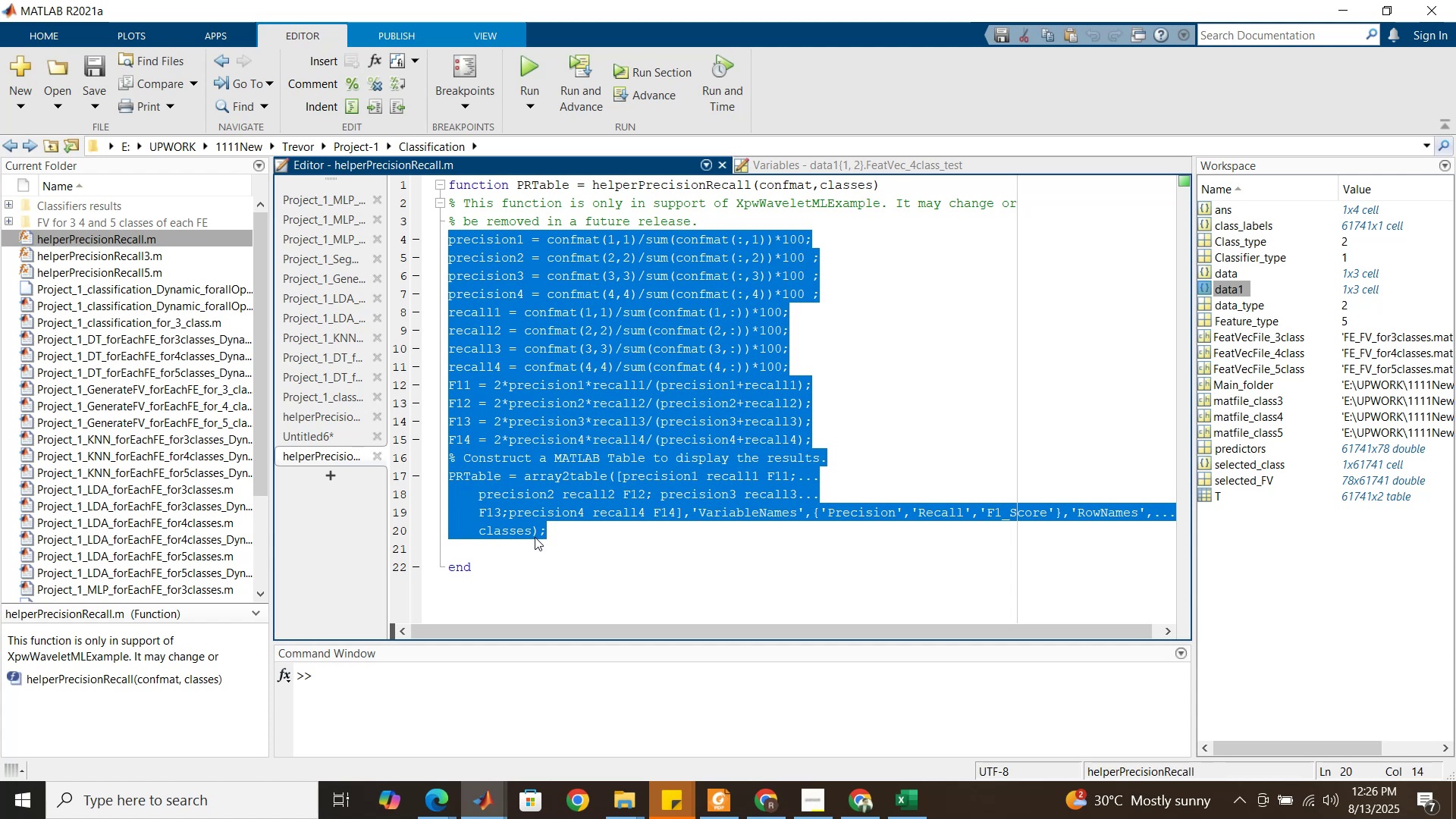 
hold_key(key=C, duration=0.31)
 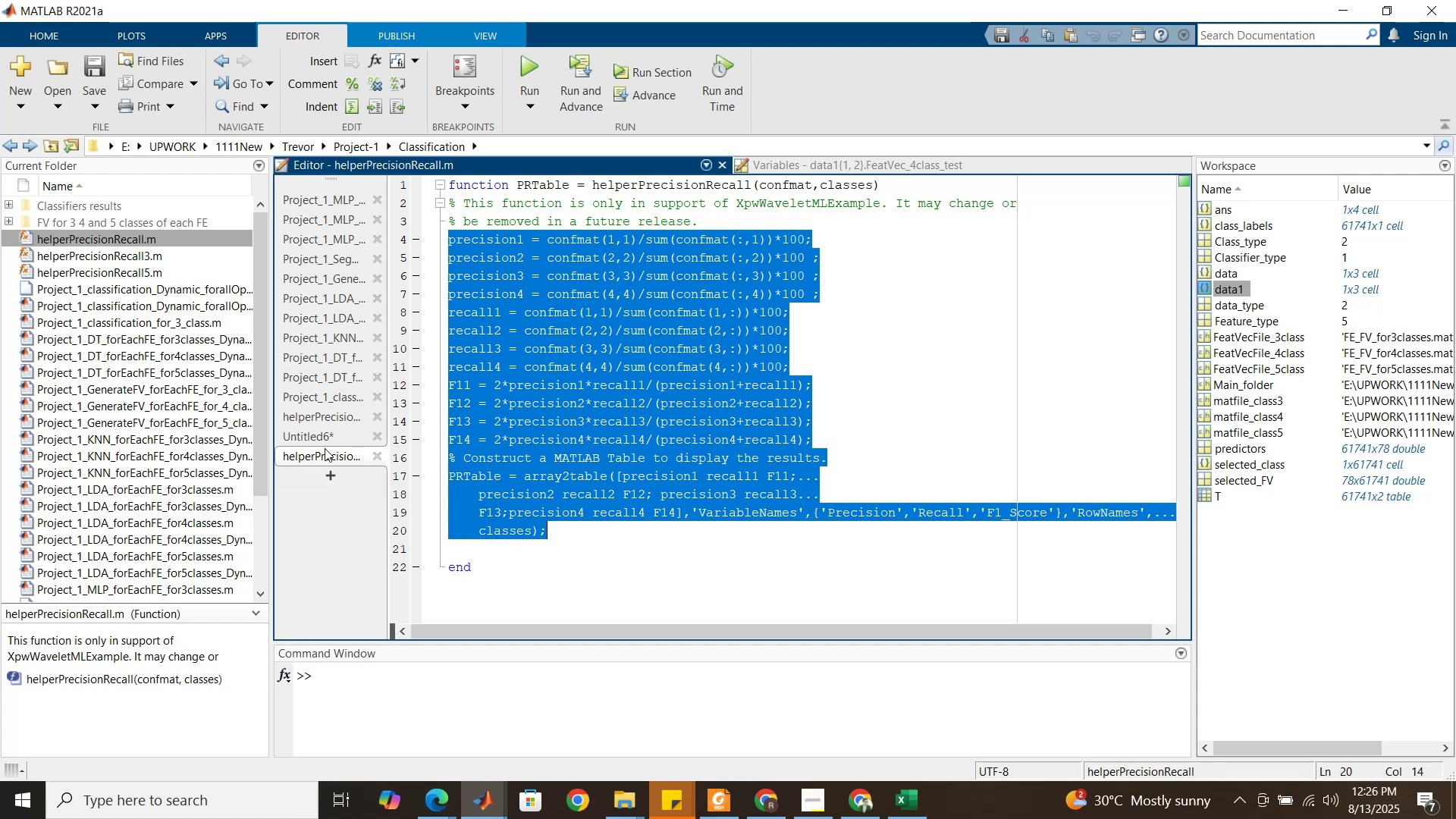 
left_click([322, 438])
 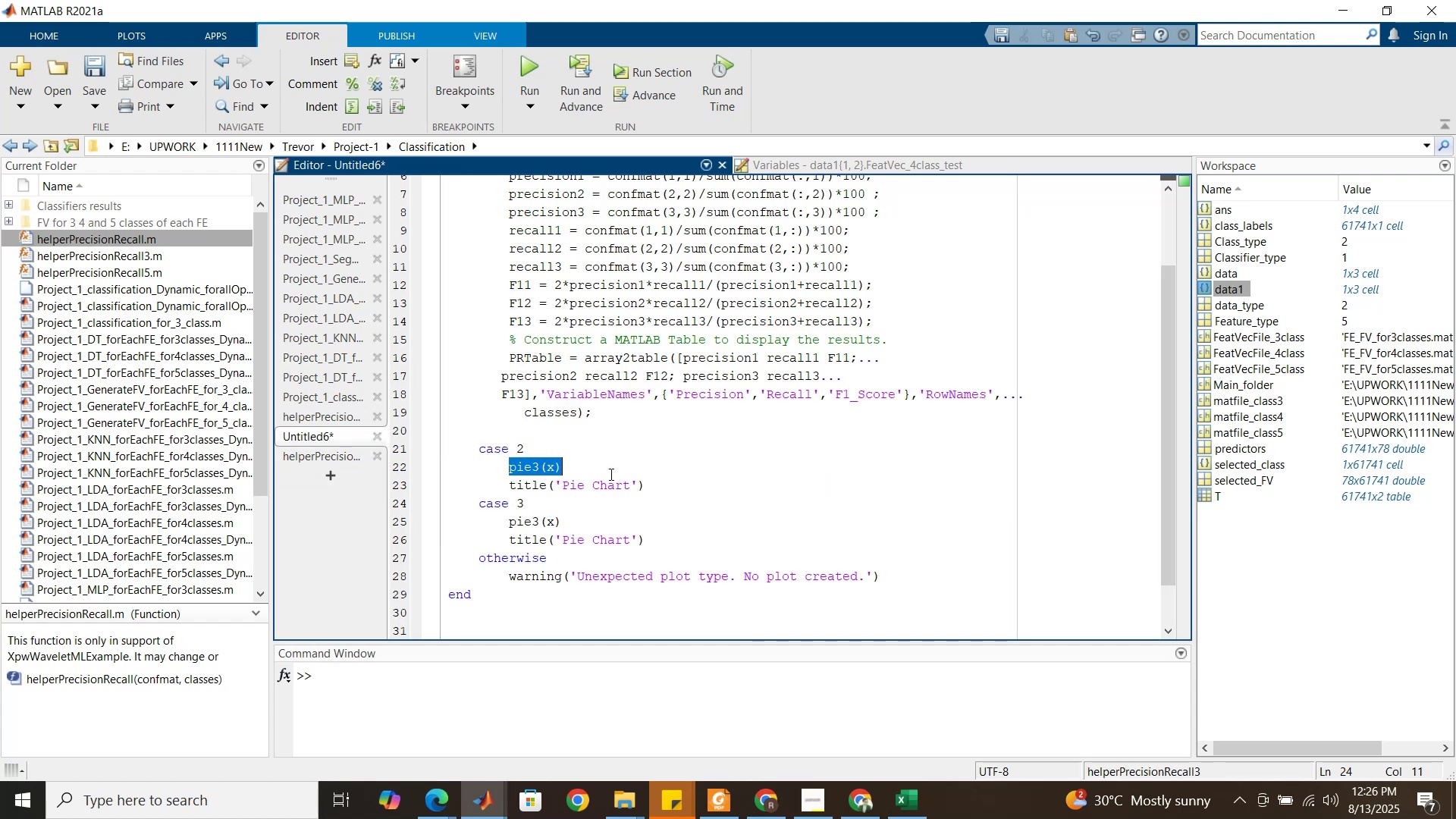 
wait(6.2)
 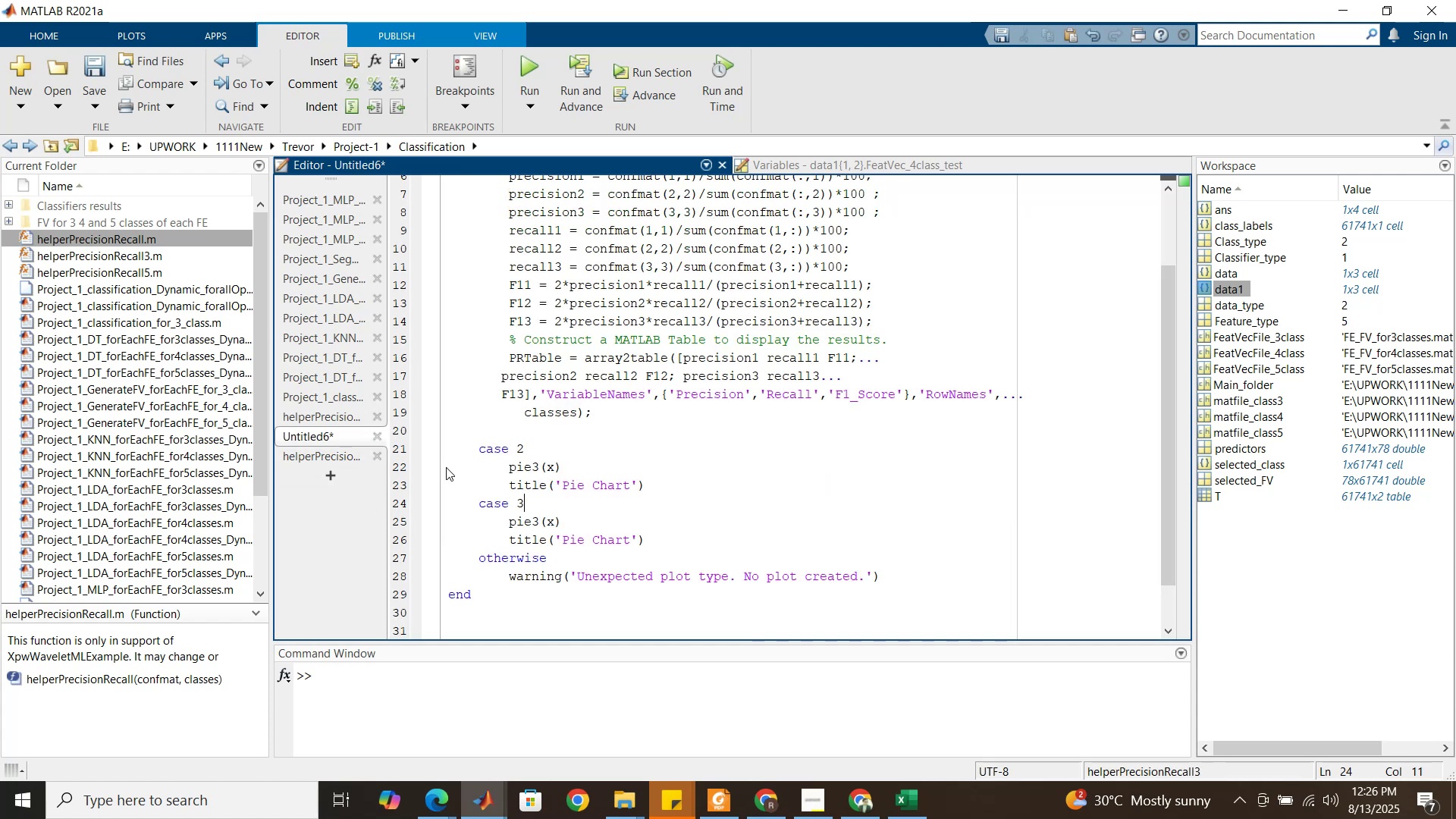 
key(Control+V)
 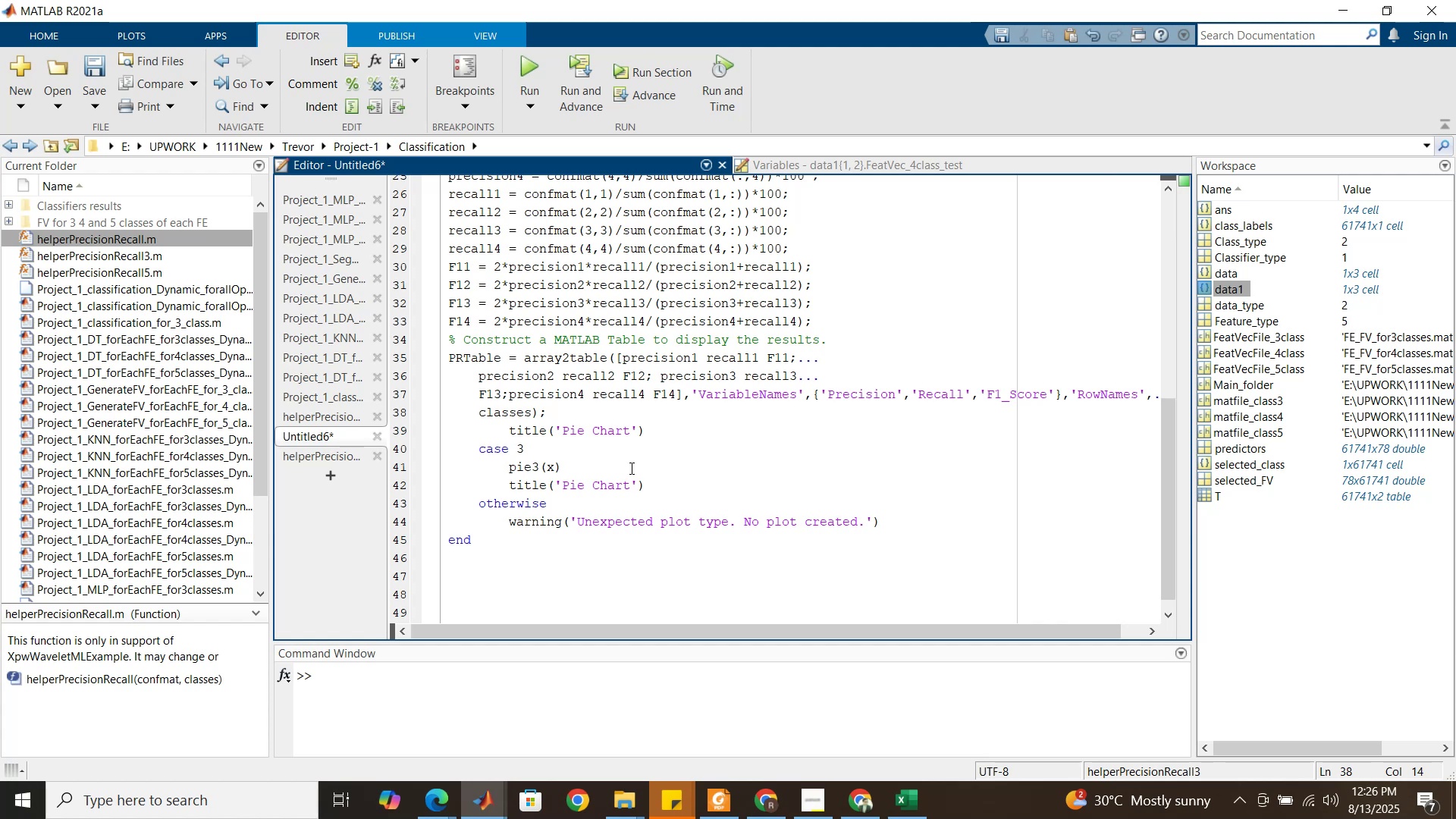 
key(Control+Z)
 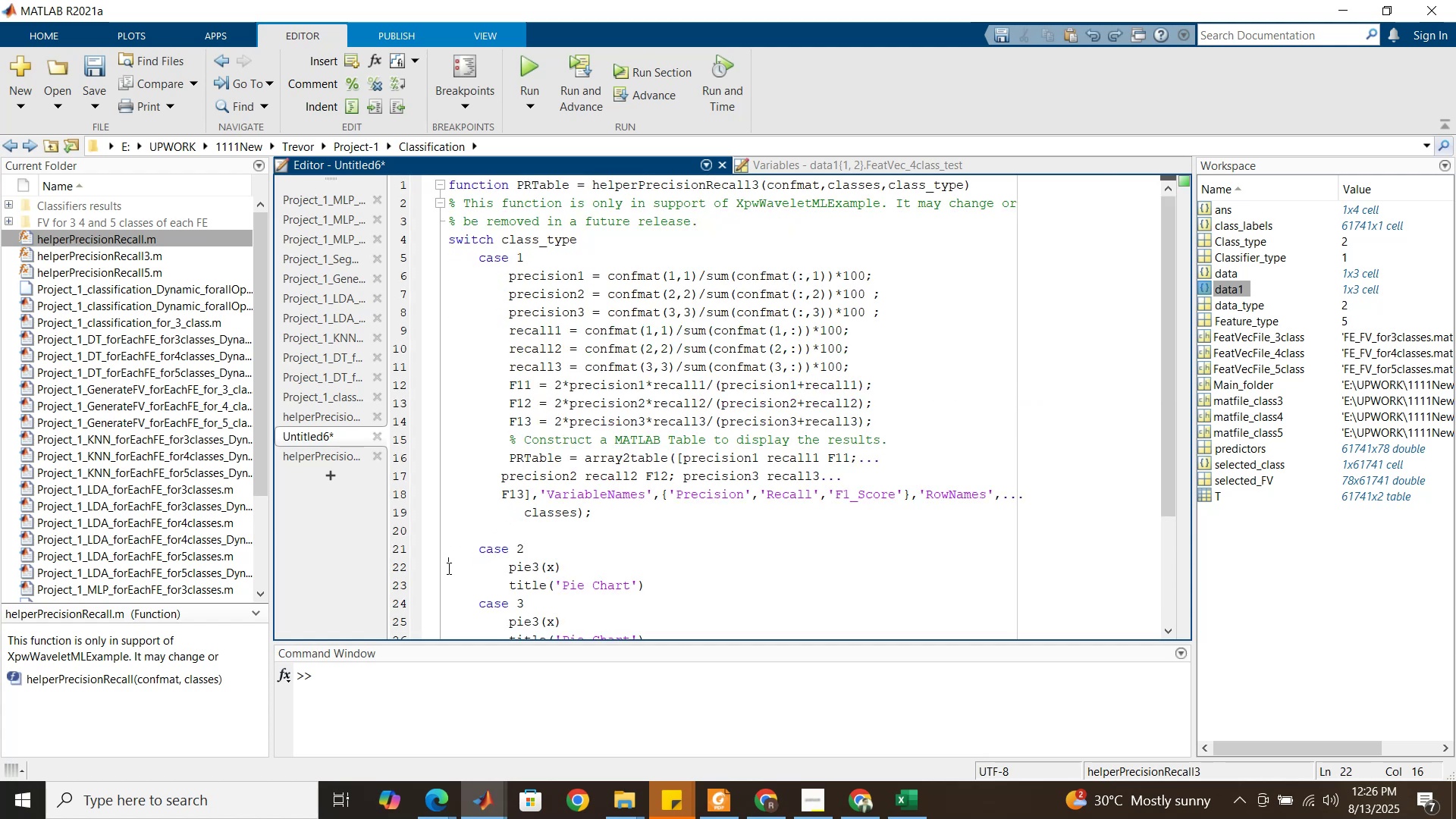 
key(Control+V)
 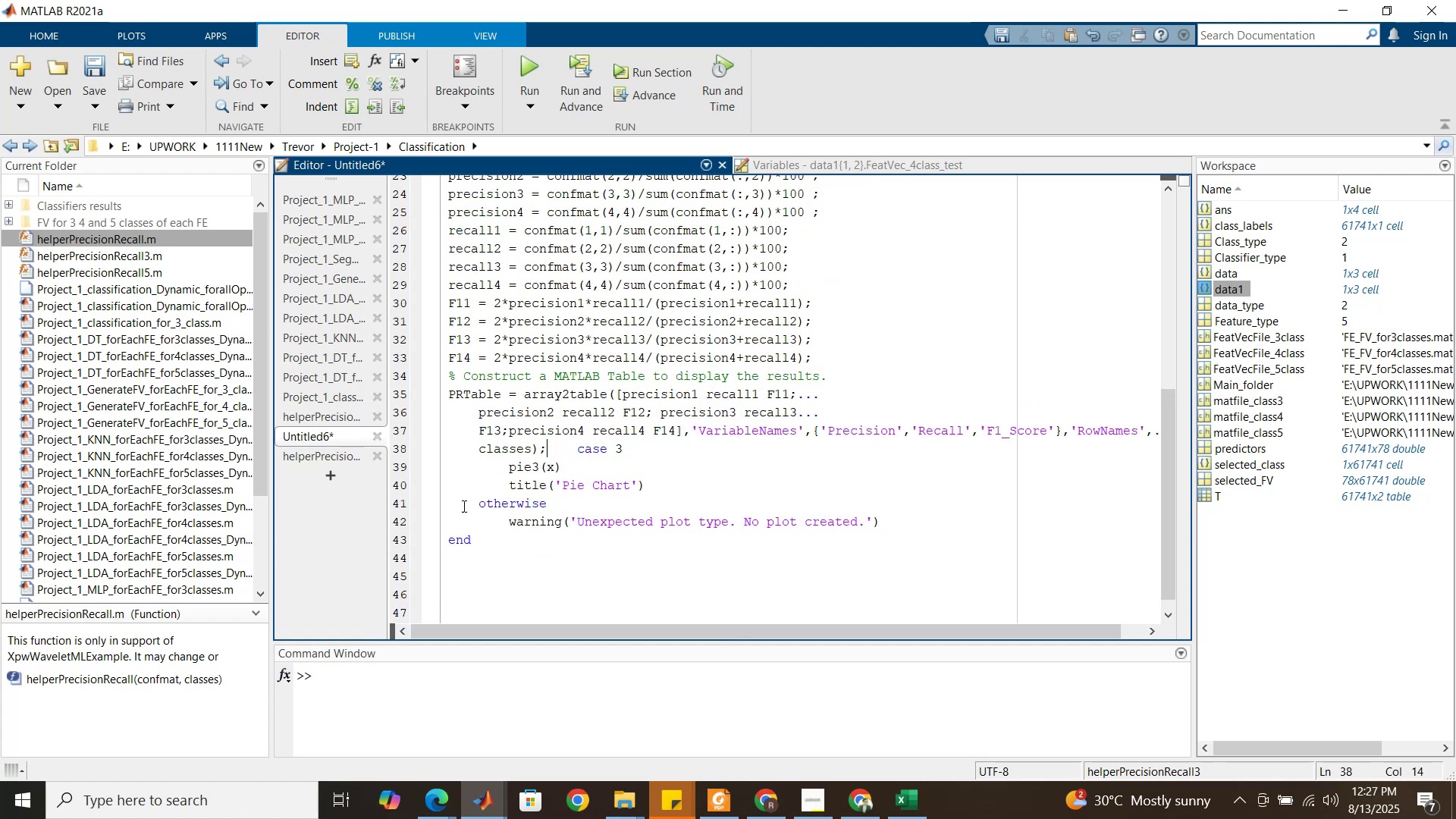 
scroll: coordinate [470, 481], scroll_direction: up, amount: 4.0
 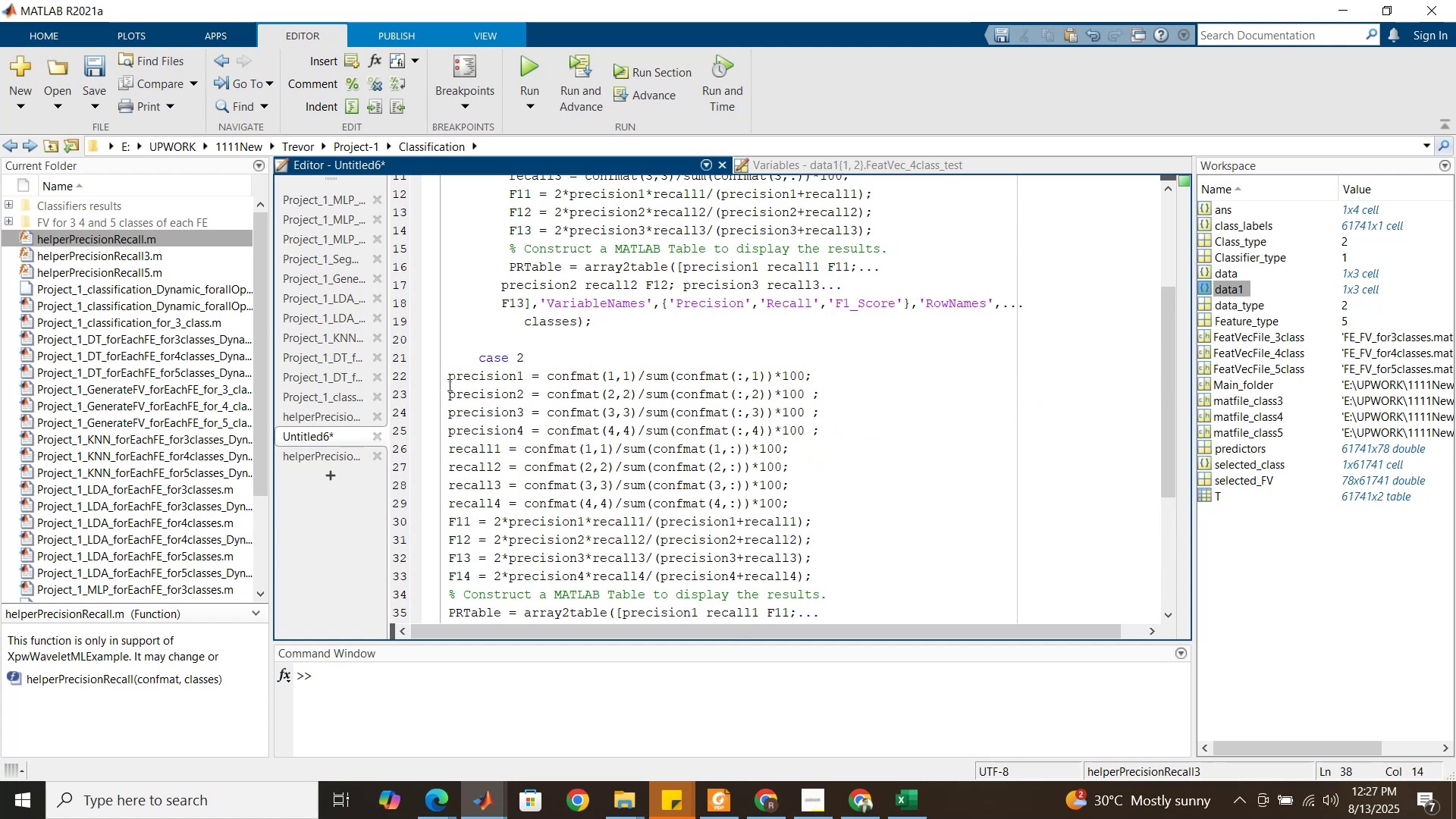 
left_click([448, 383])
 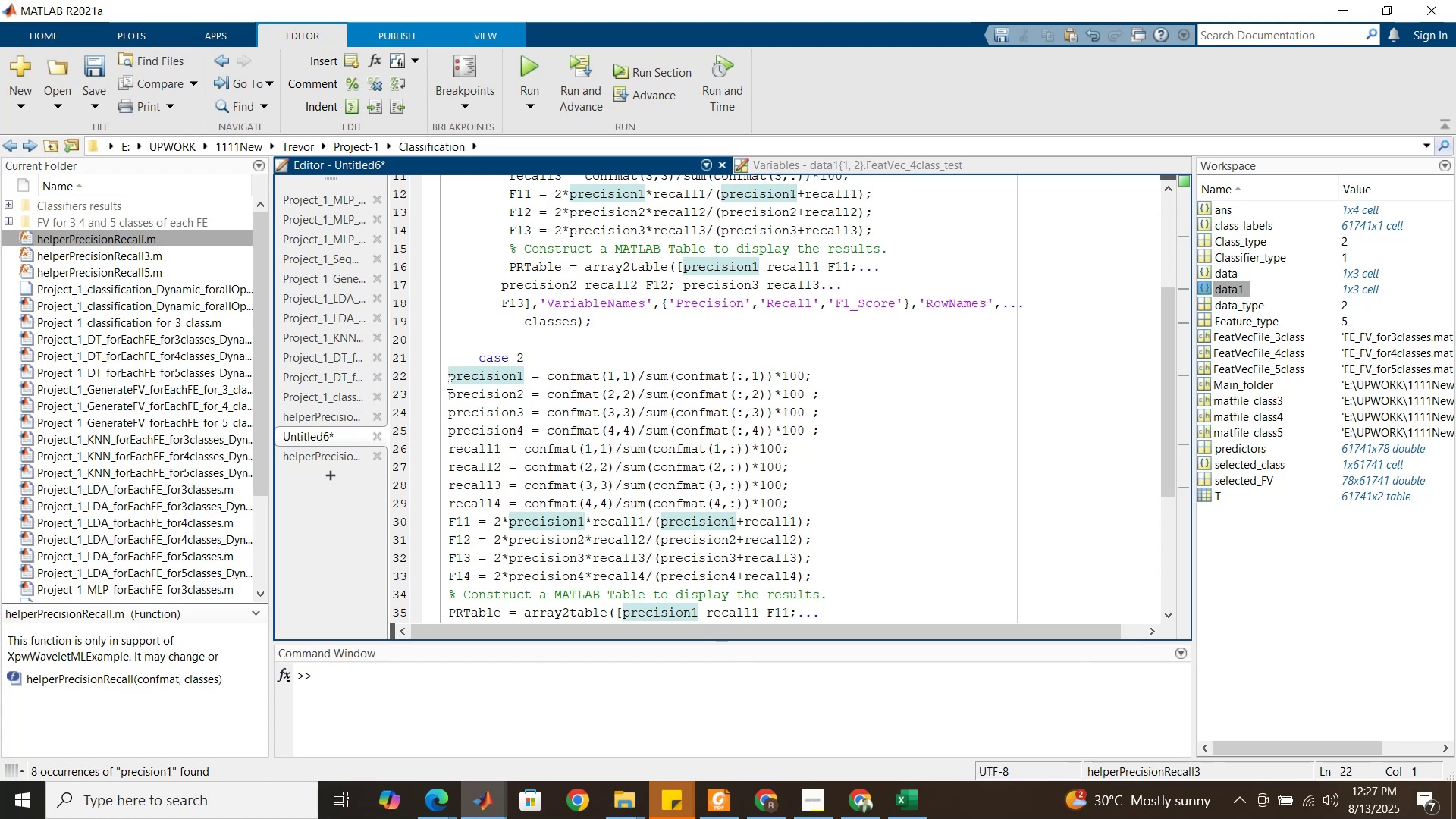 
key(Tab)
 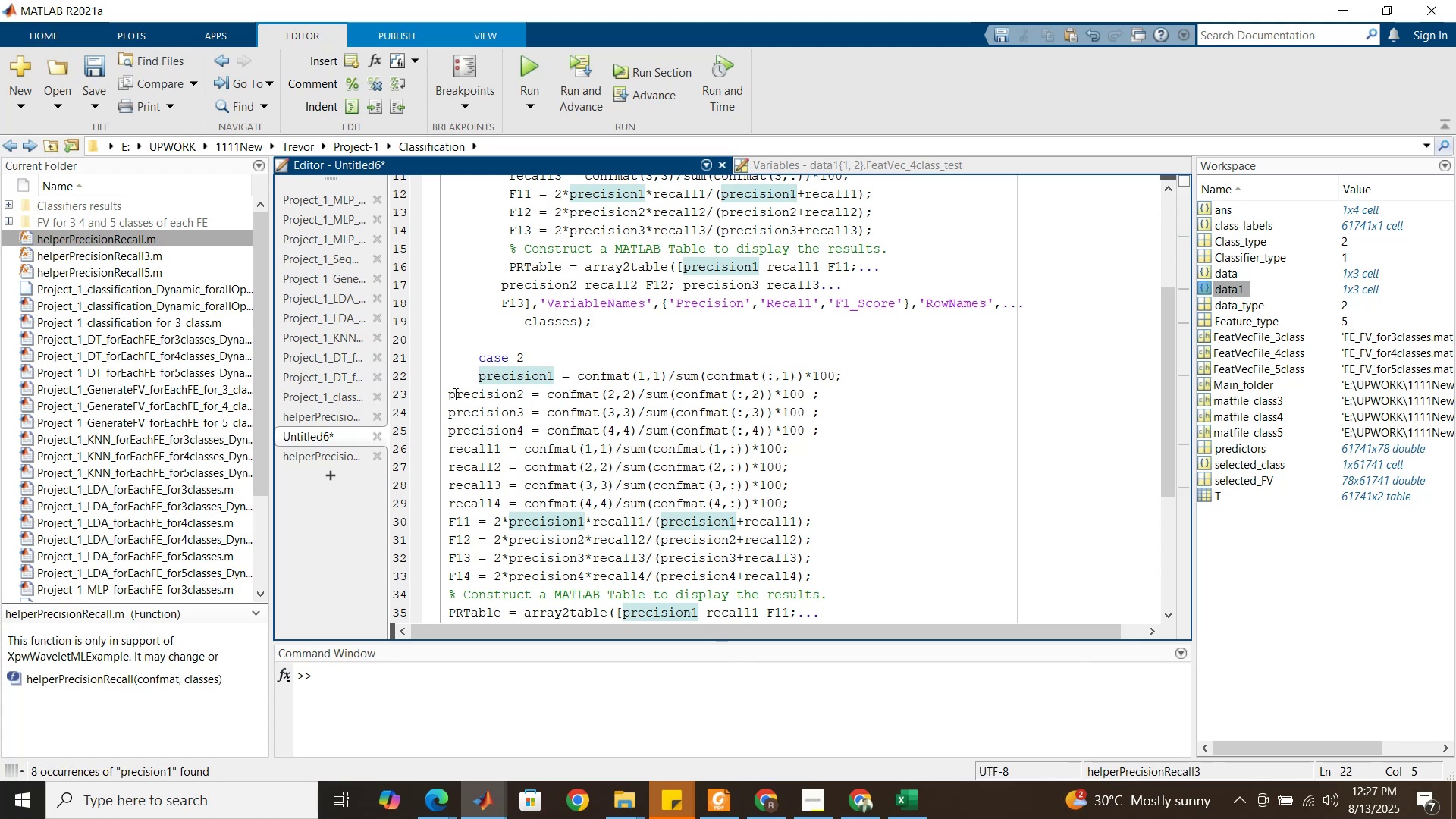 
key(Tab)
 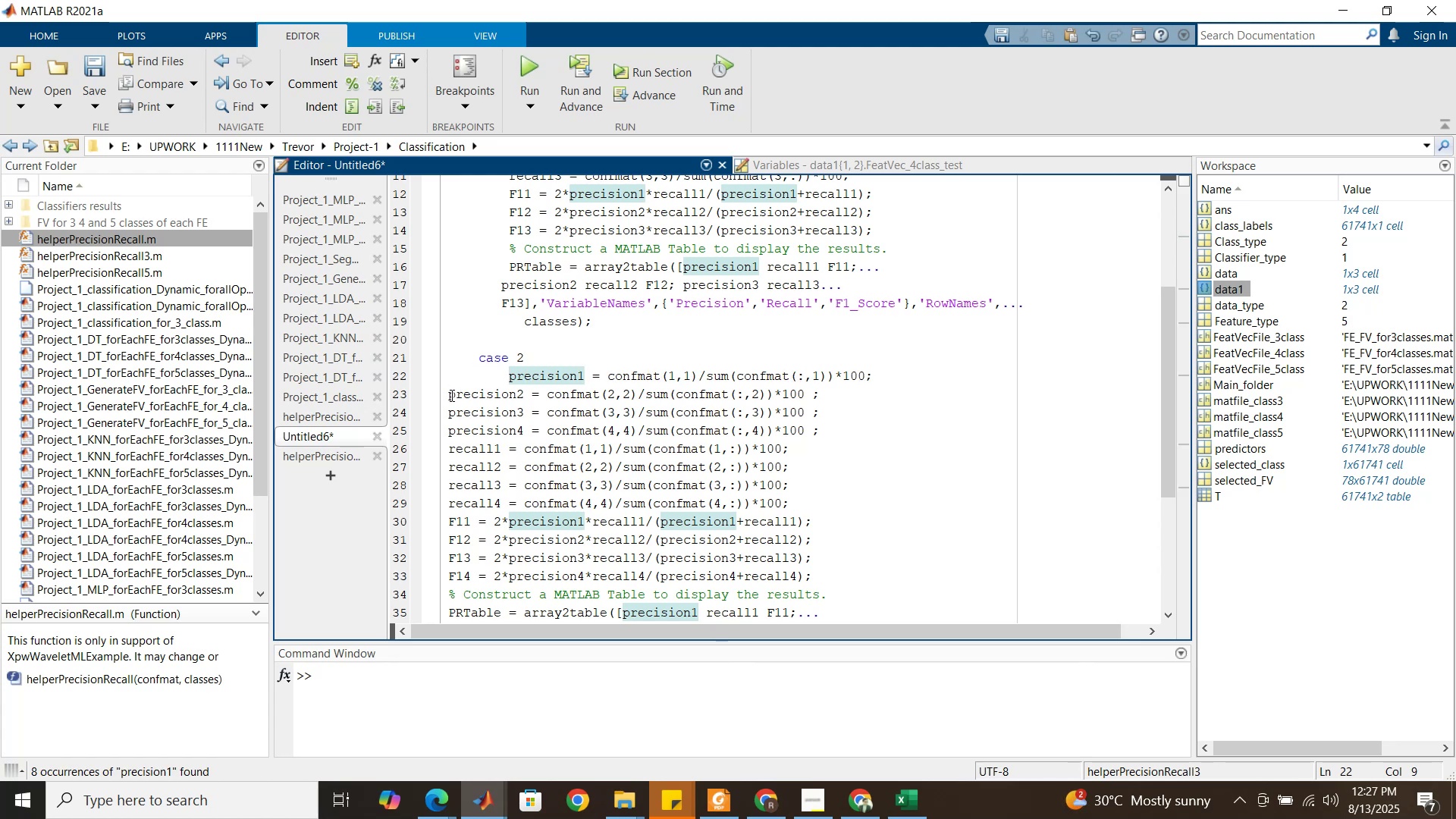 
left_click([447, 394])
 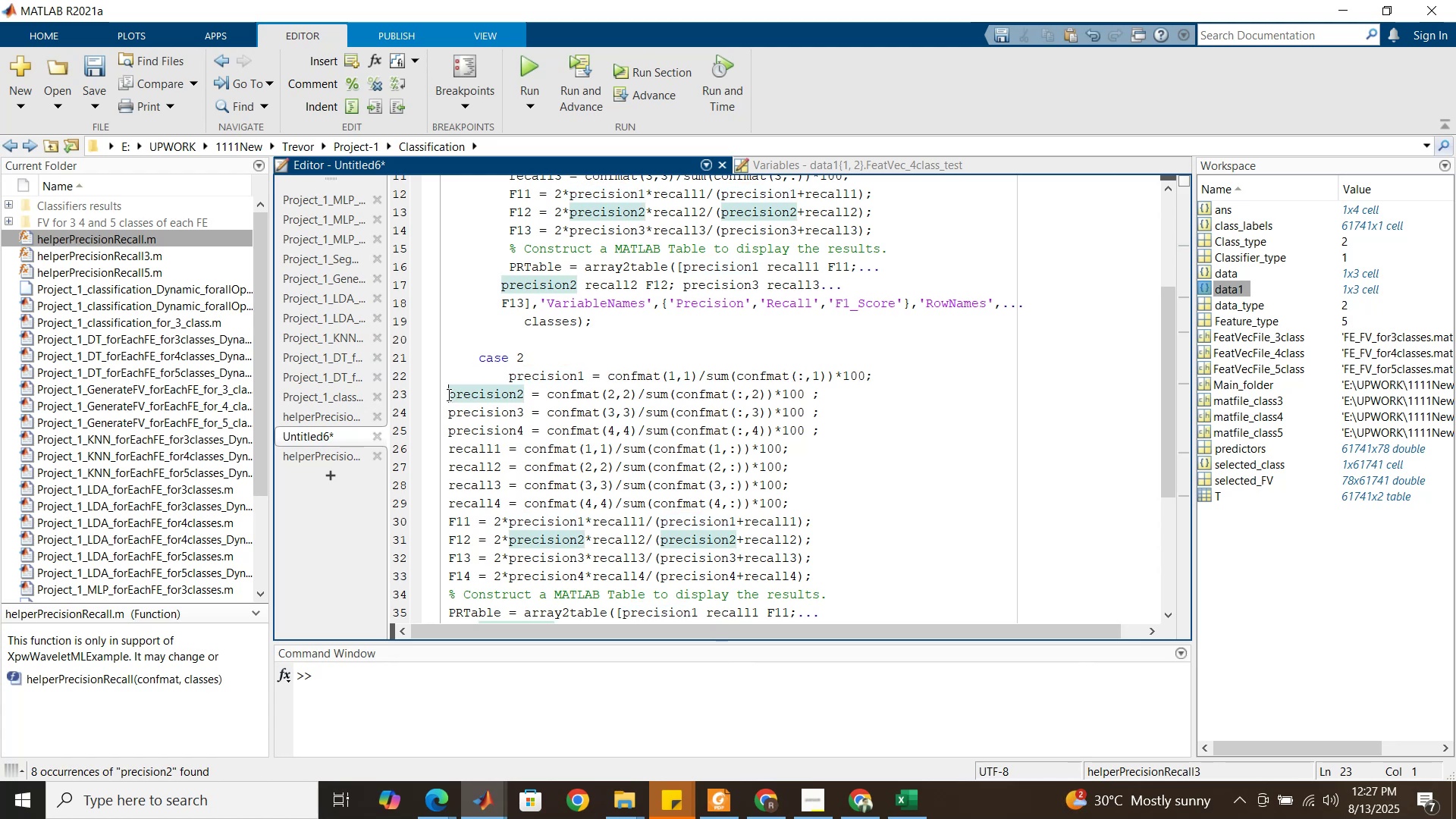 
key(Tab)
 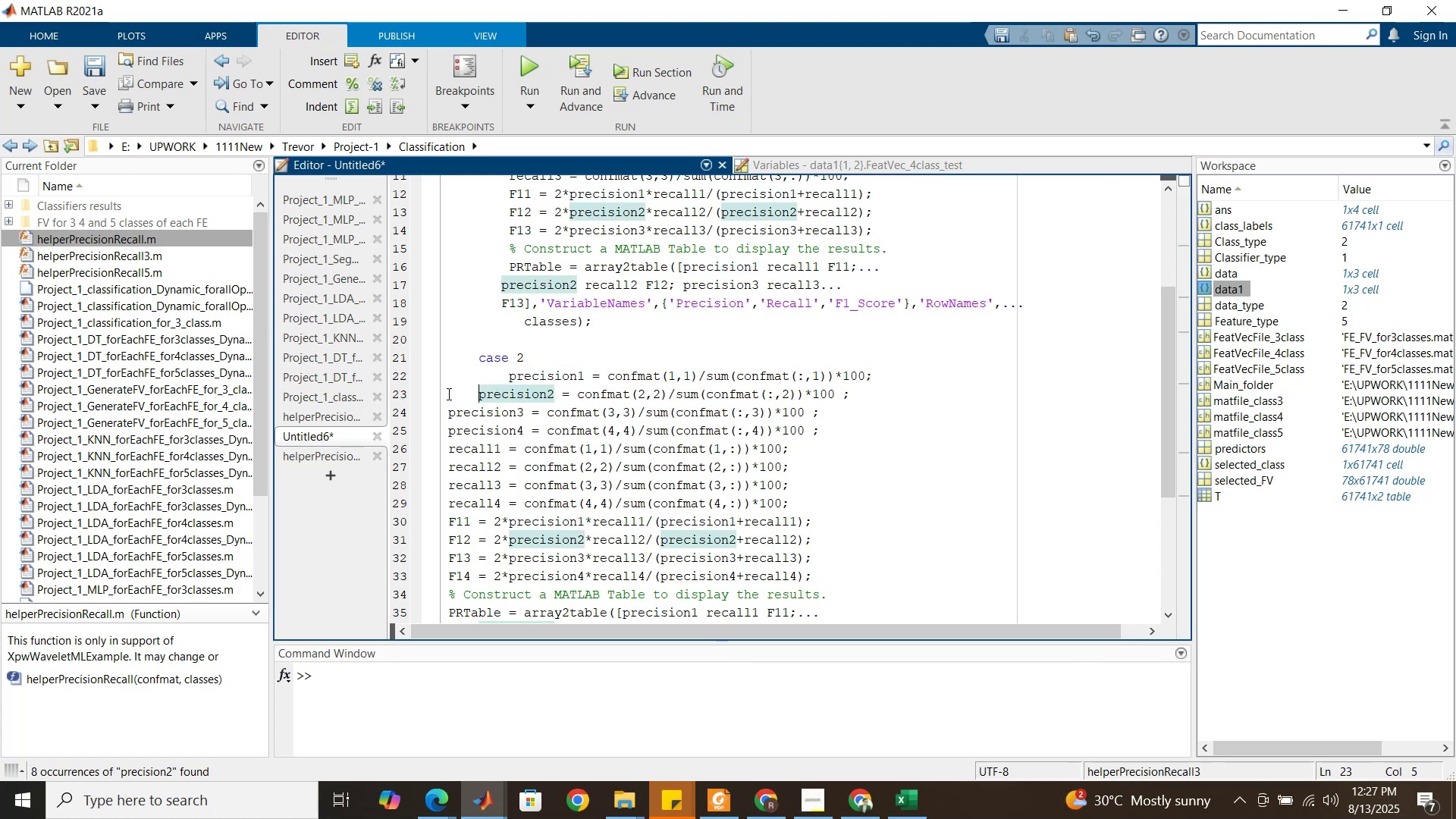 
key(Tab)
 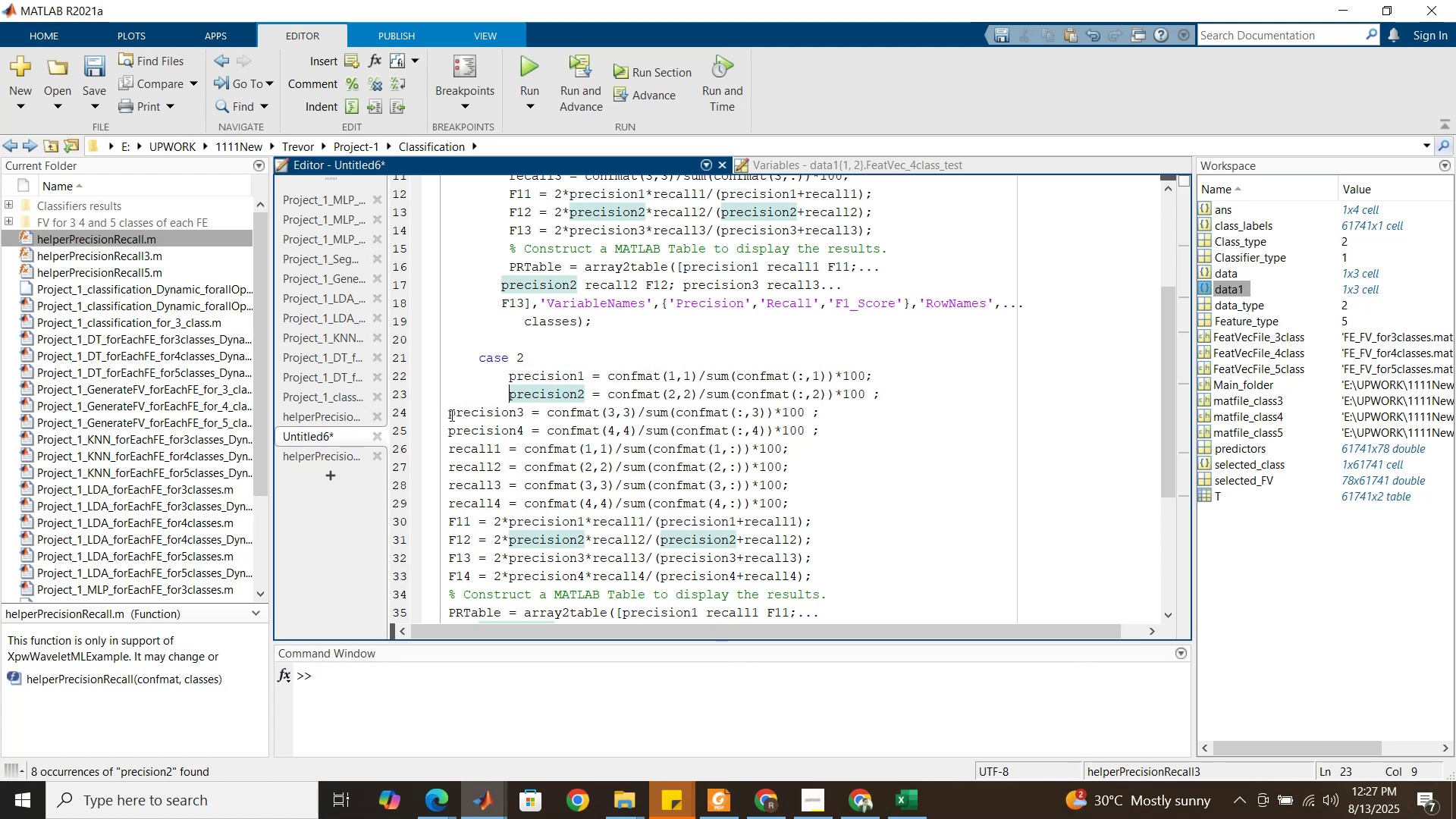 
left_click([449, 414])
 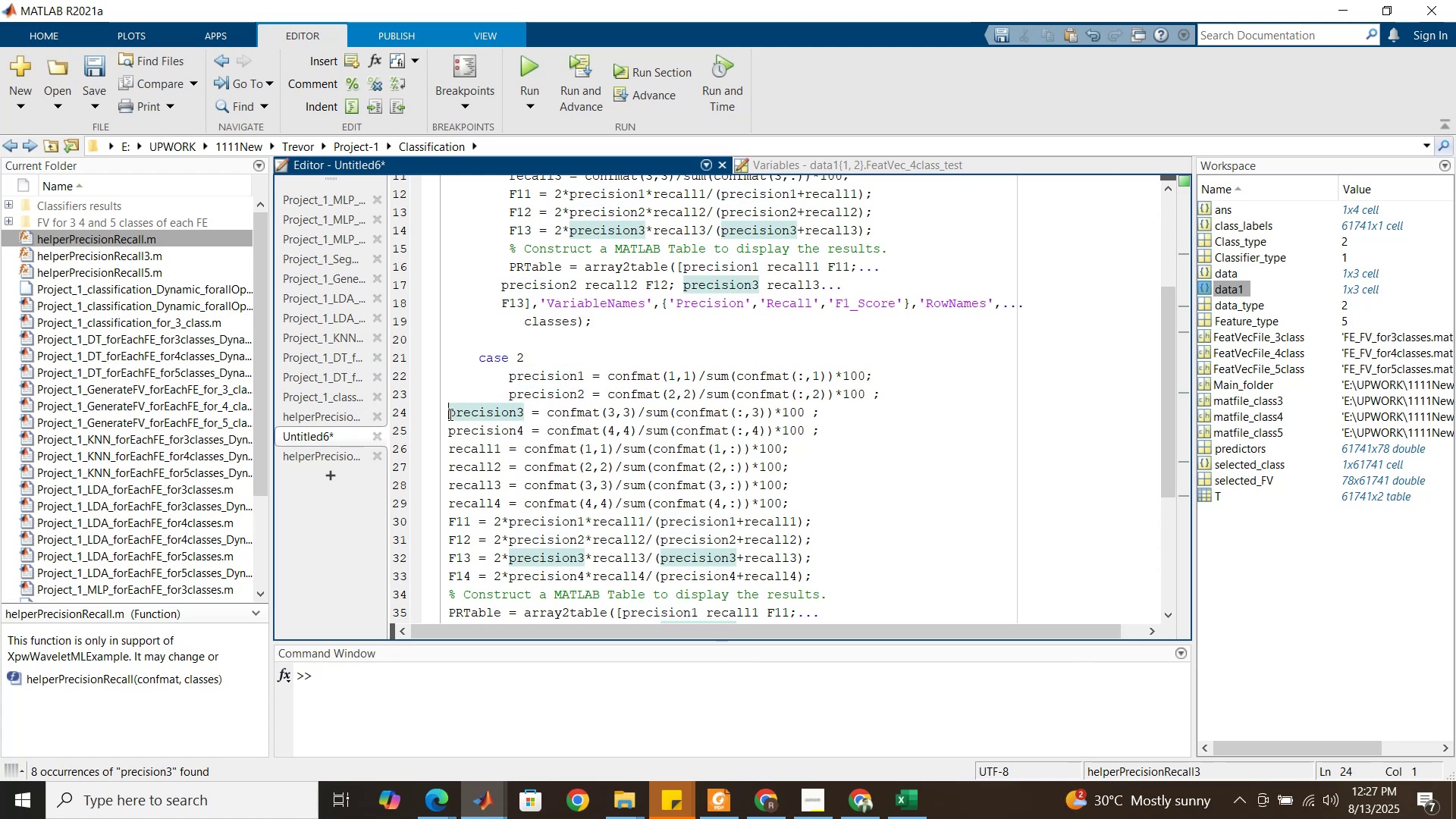 
key(Tab)
 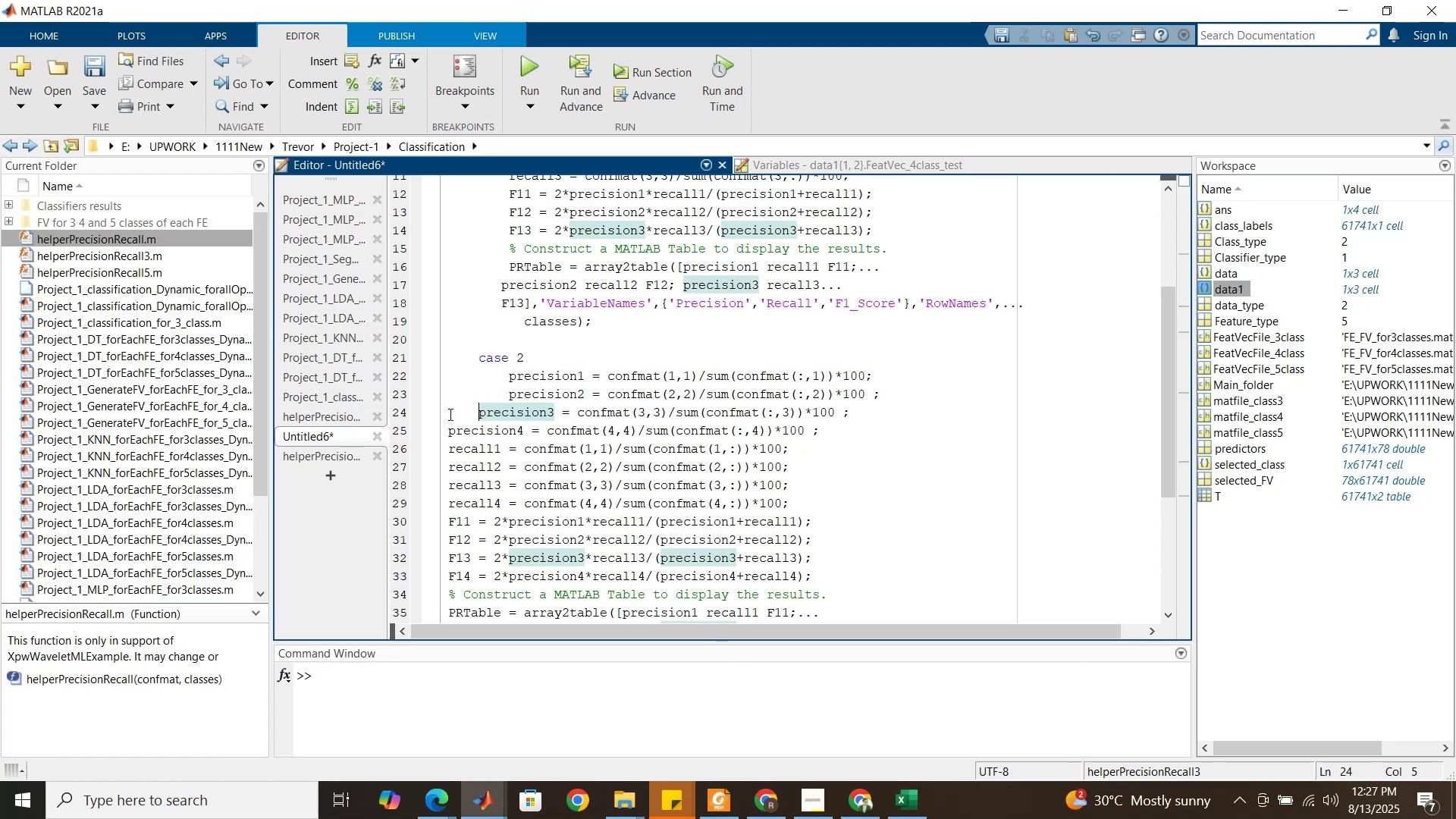 
key(Tab)
 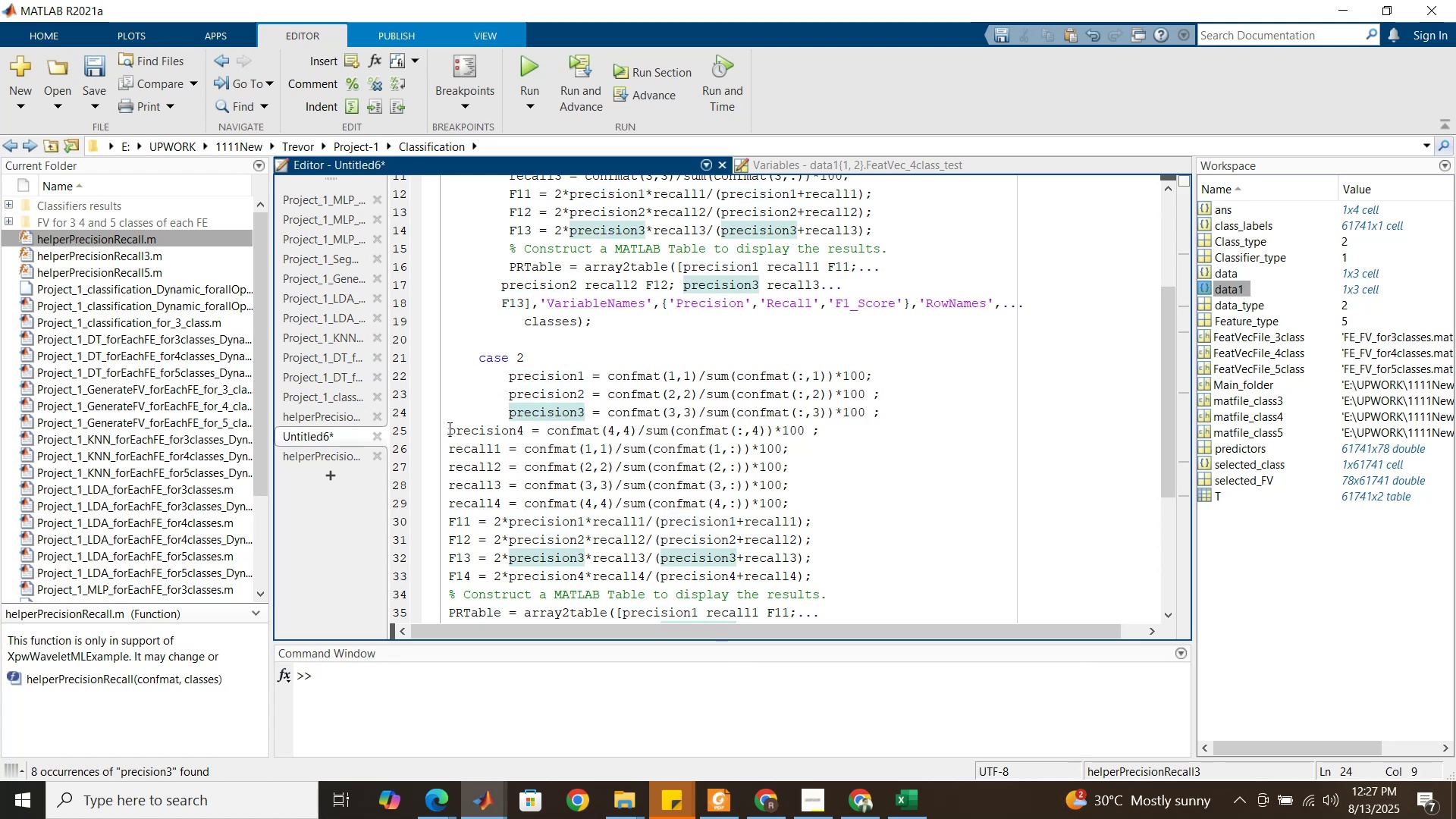 
left_click([448, 428])
 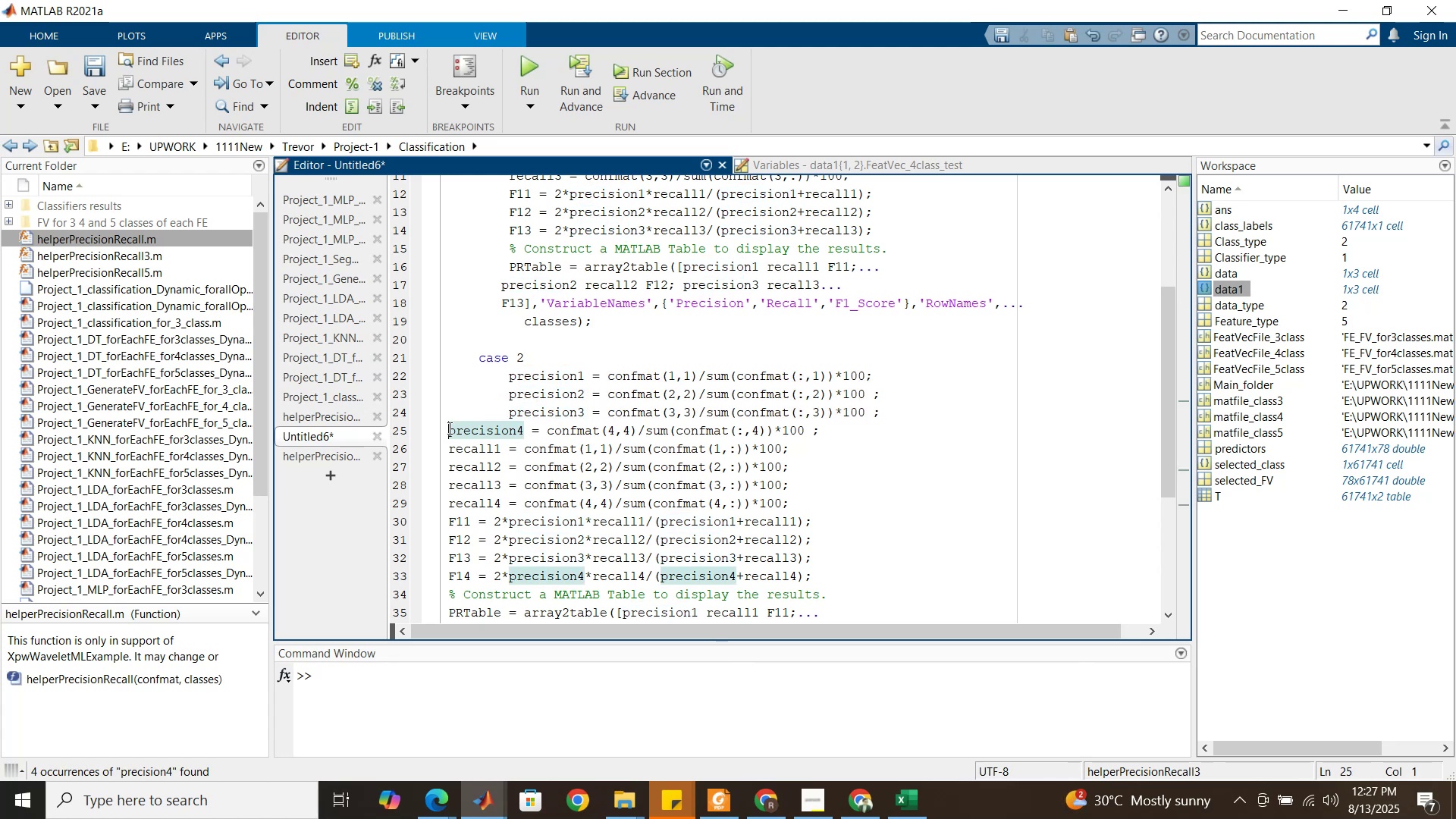 
key(Tab)
 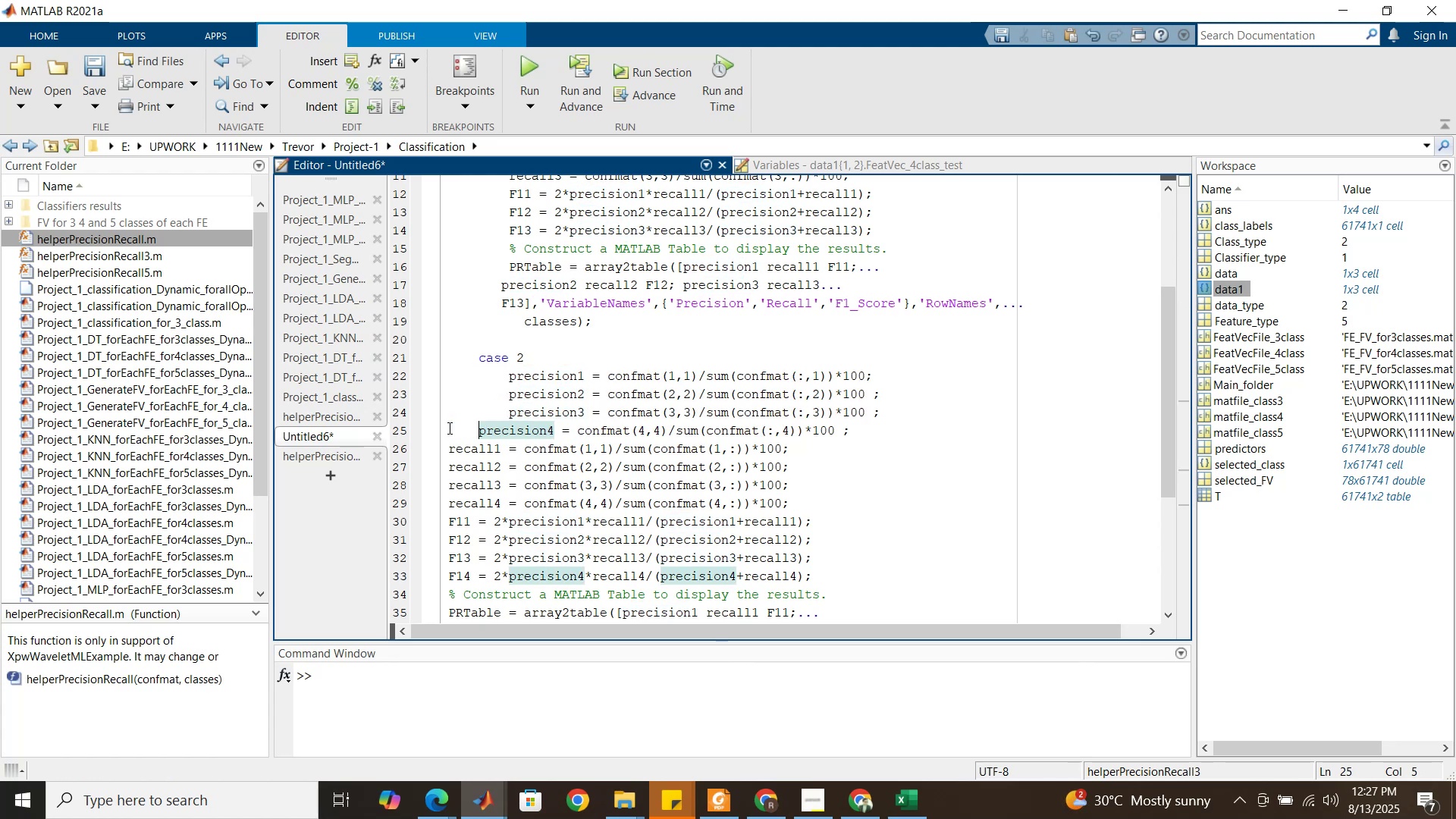 
key(Tab)
 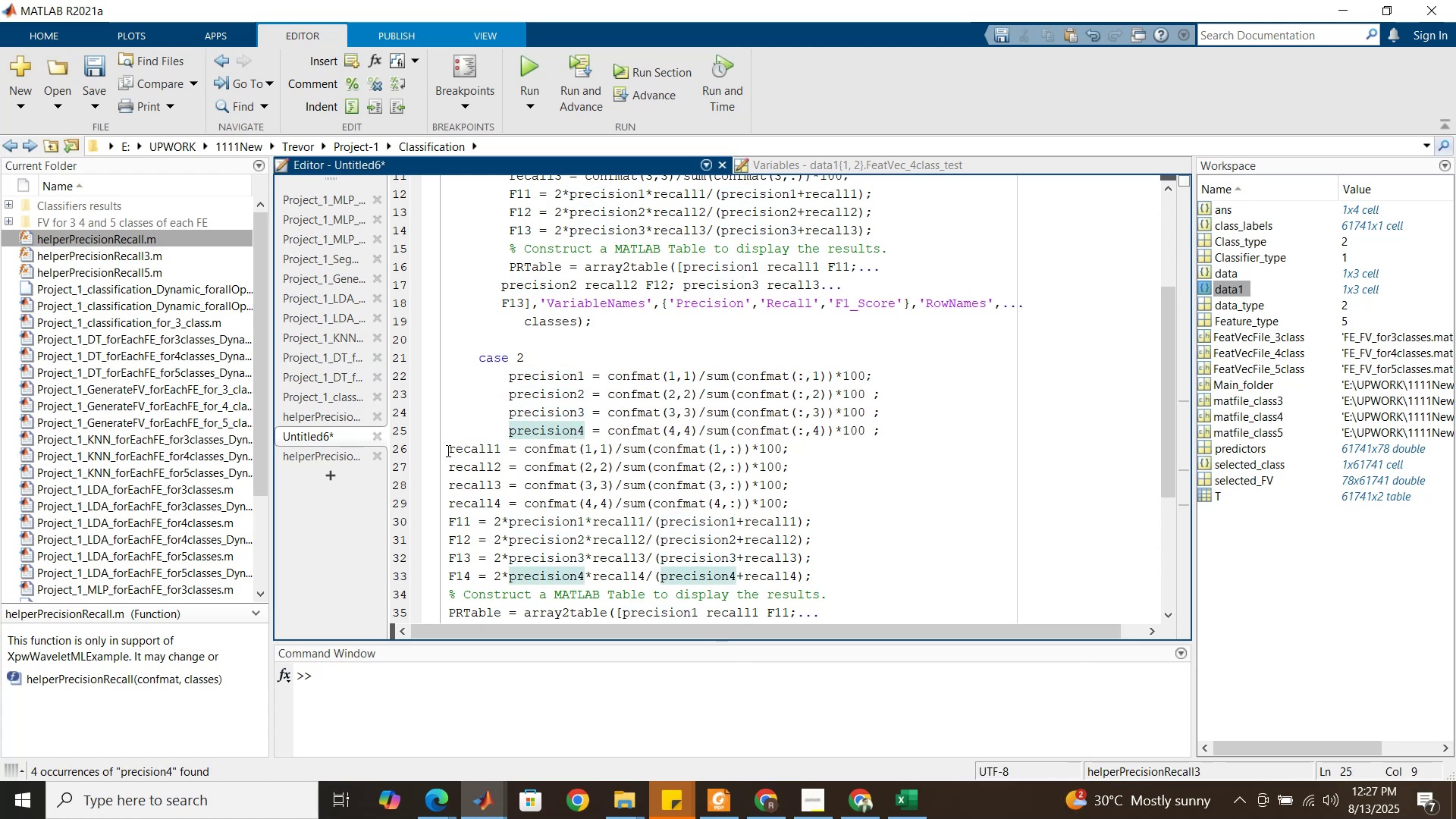 
left_click([447, 450])
 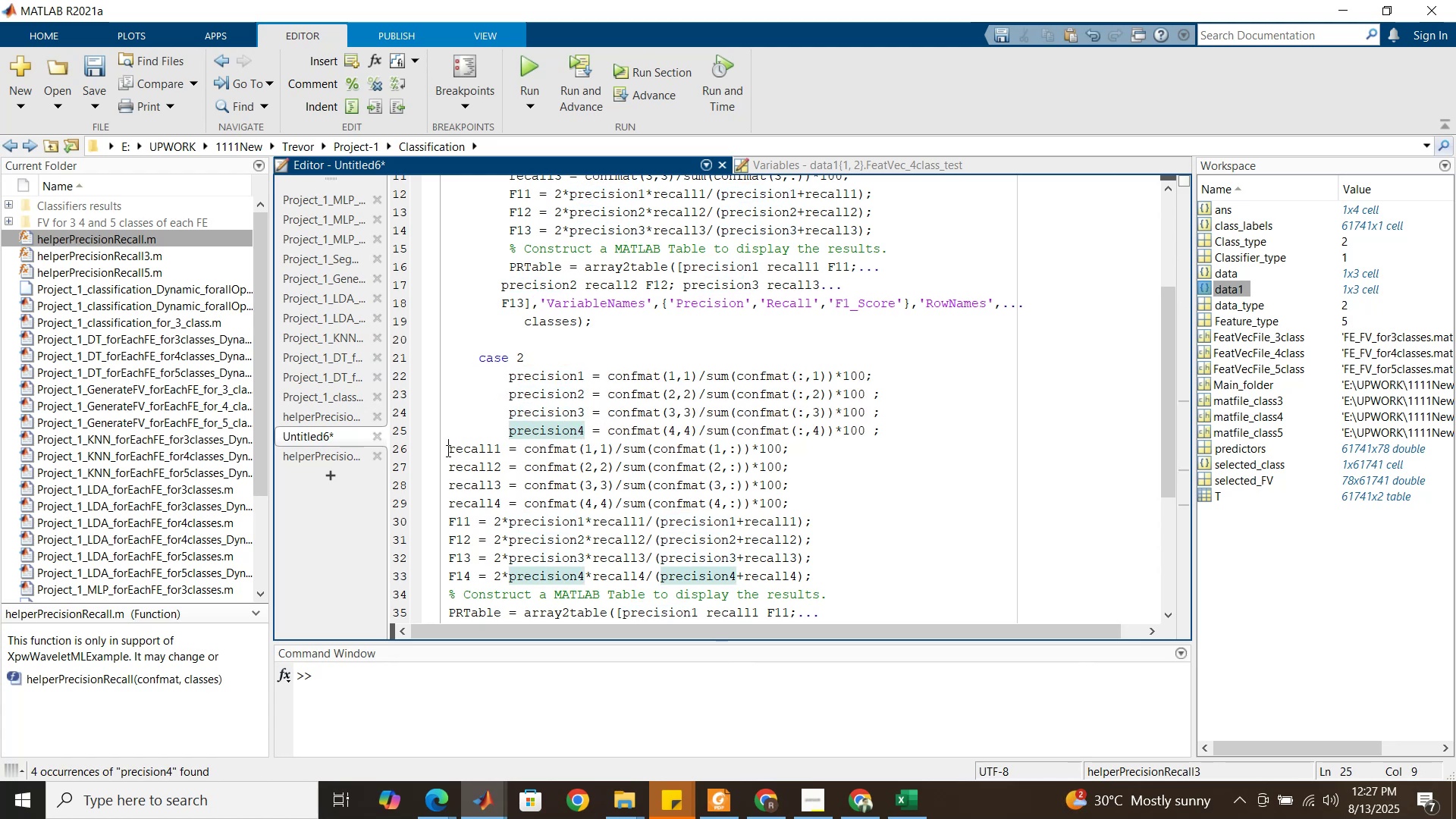 
key(Tab)
 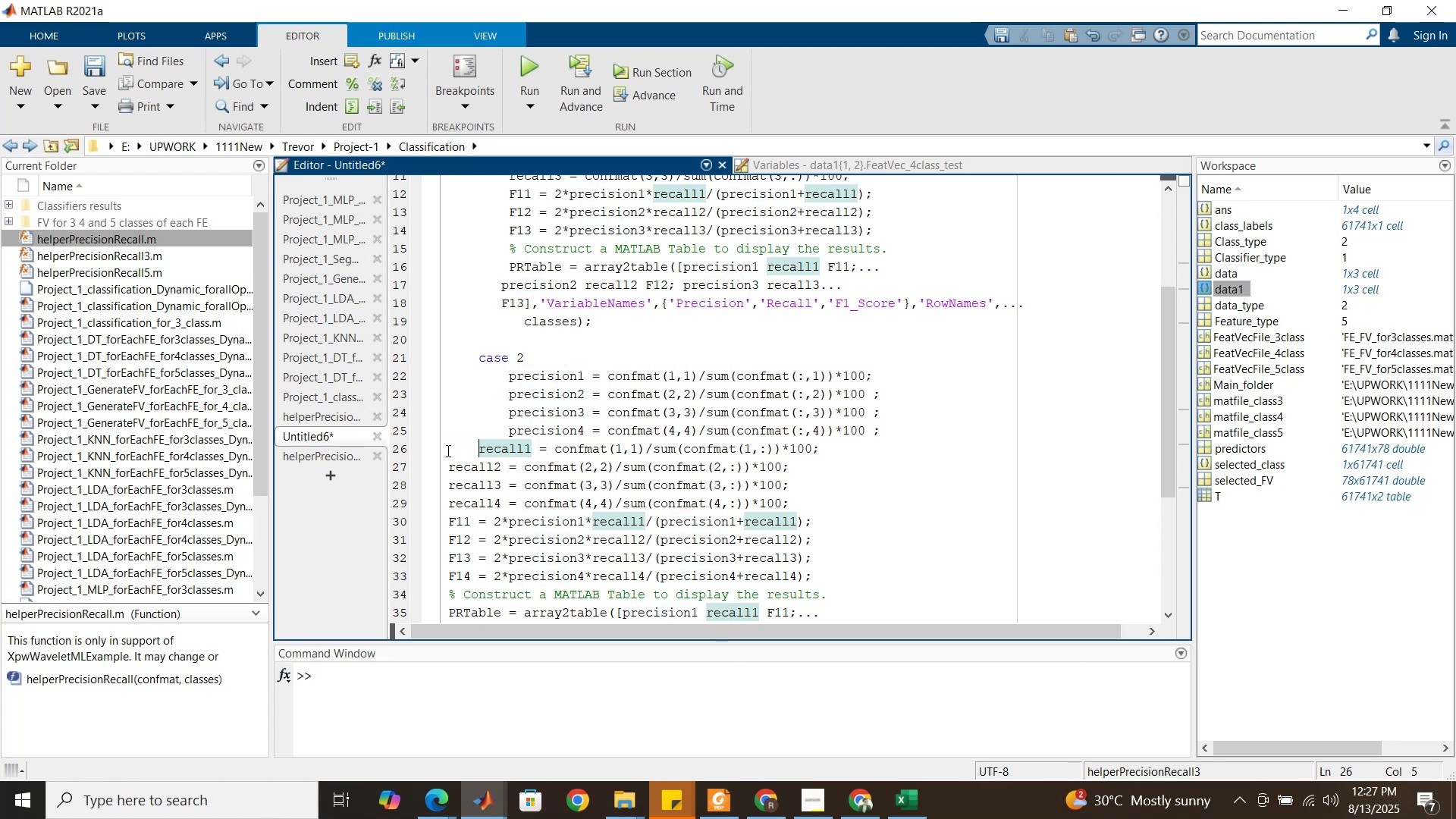 
key(Tab)
 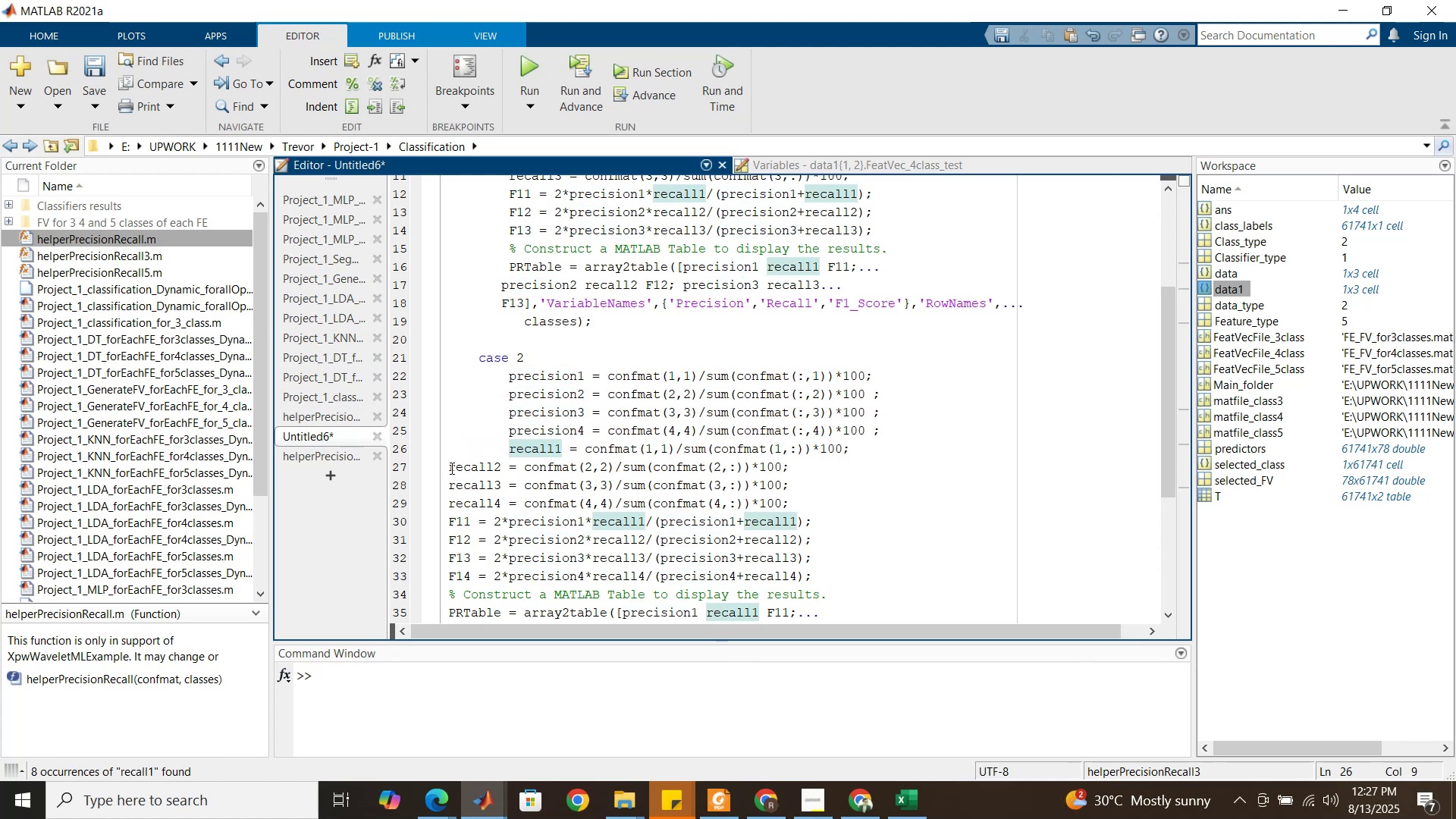 
key(Tab)
 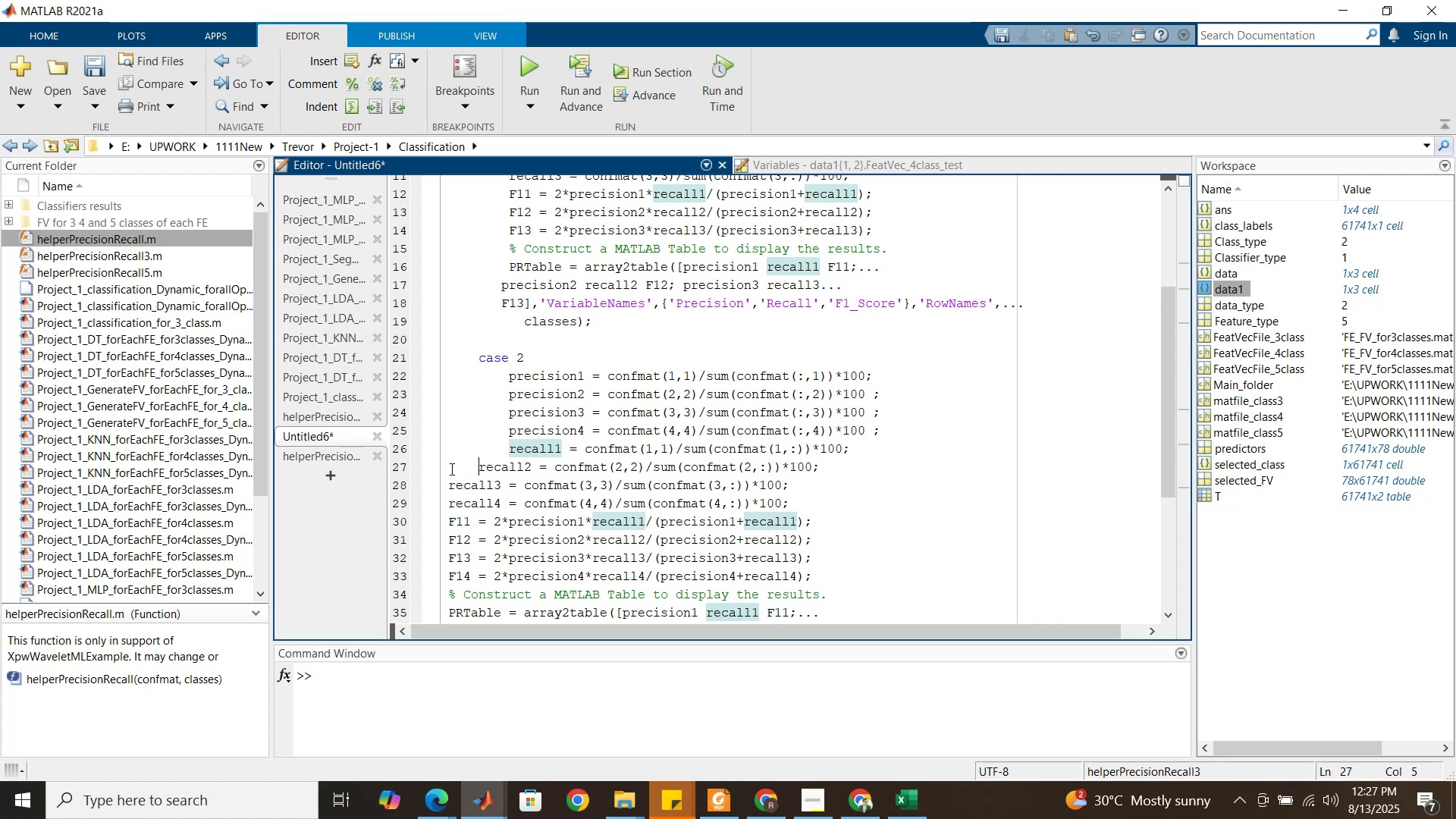 
key(Tab)
 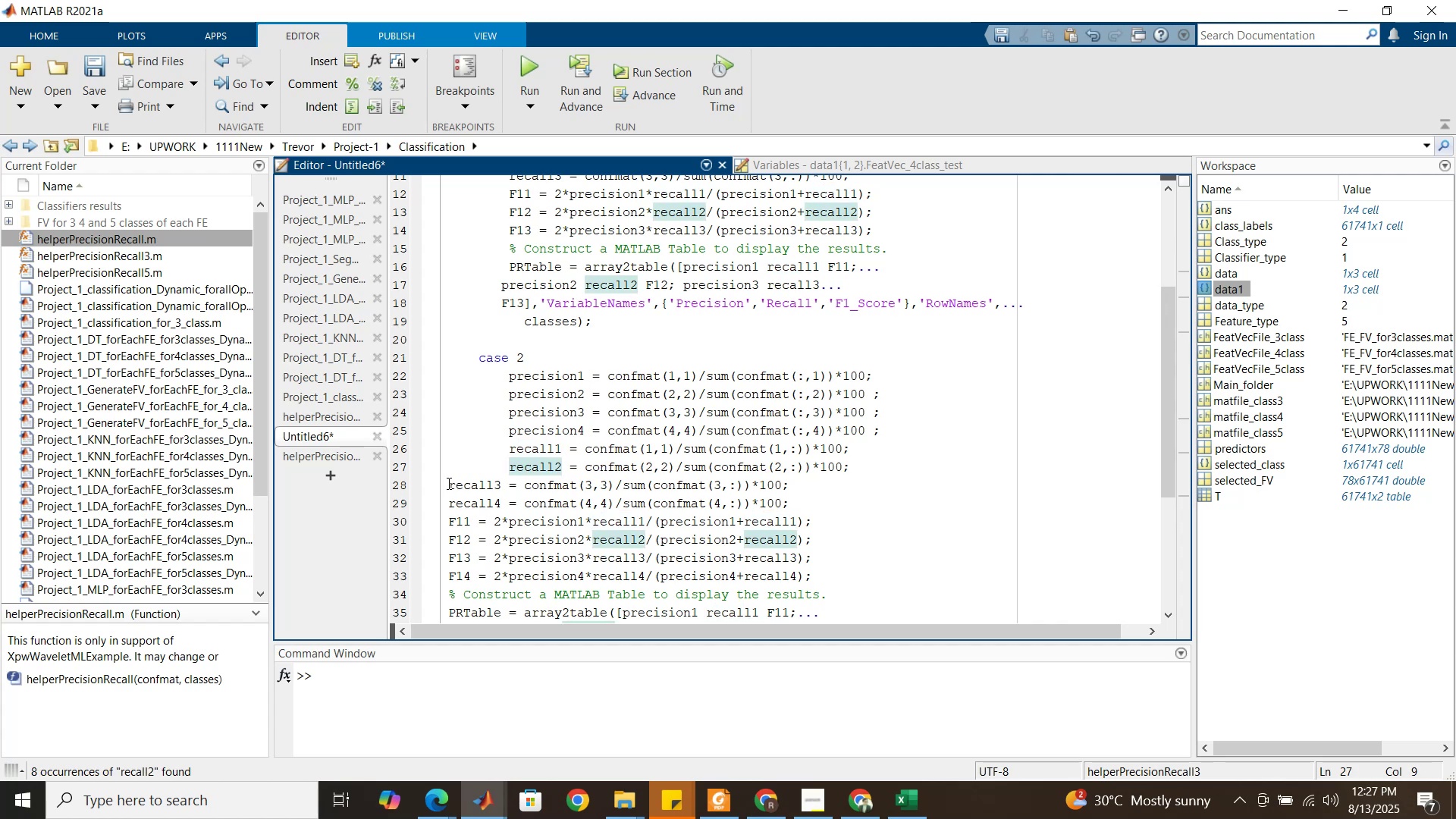 
left_click([447, 483])
 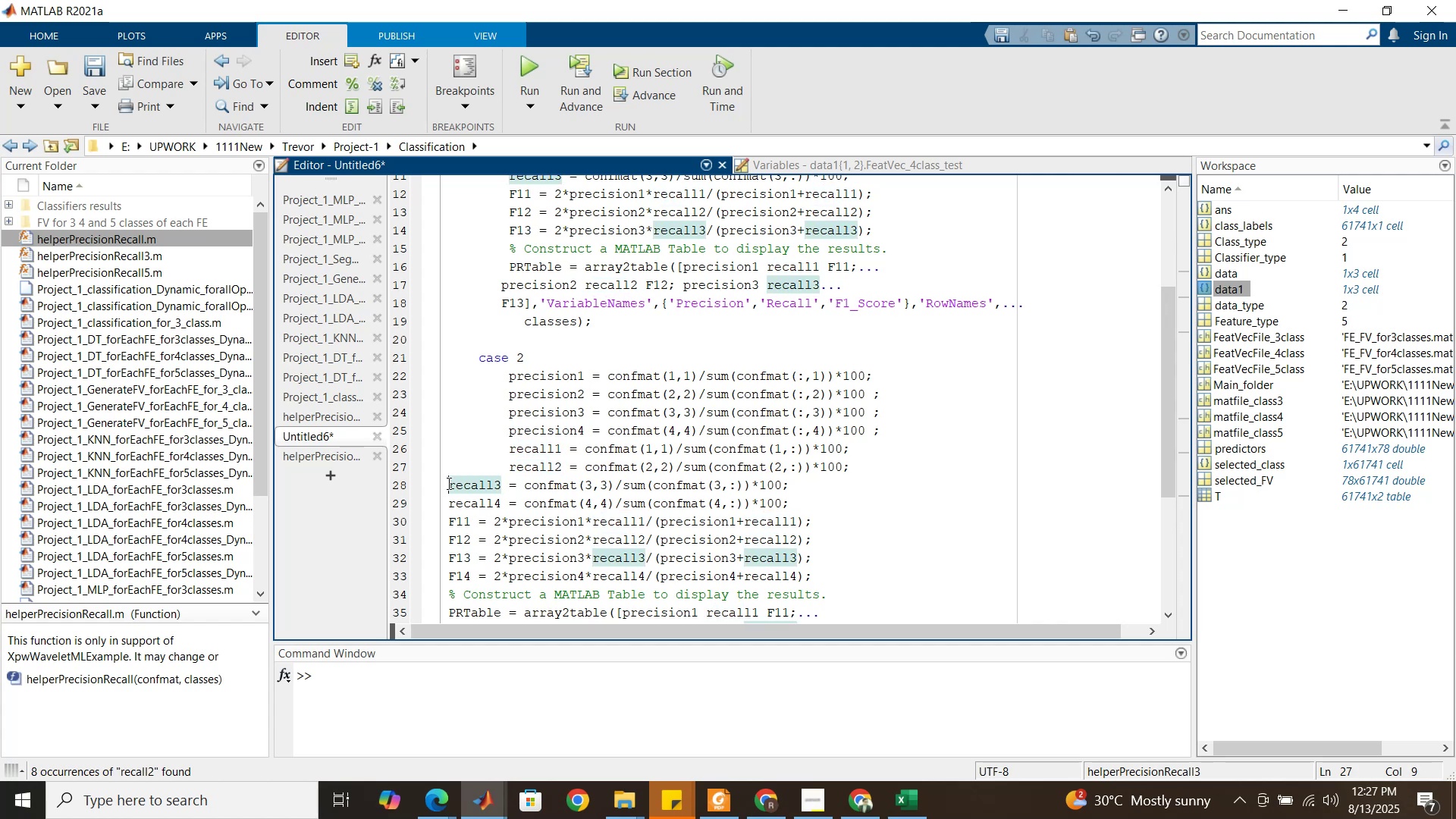 
key(Tab)
 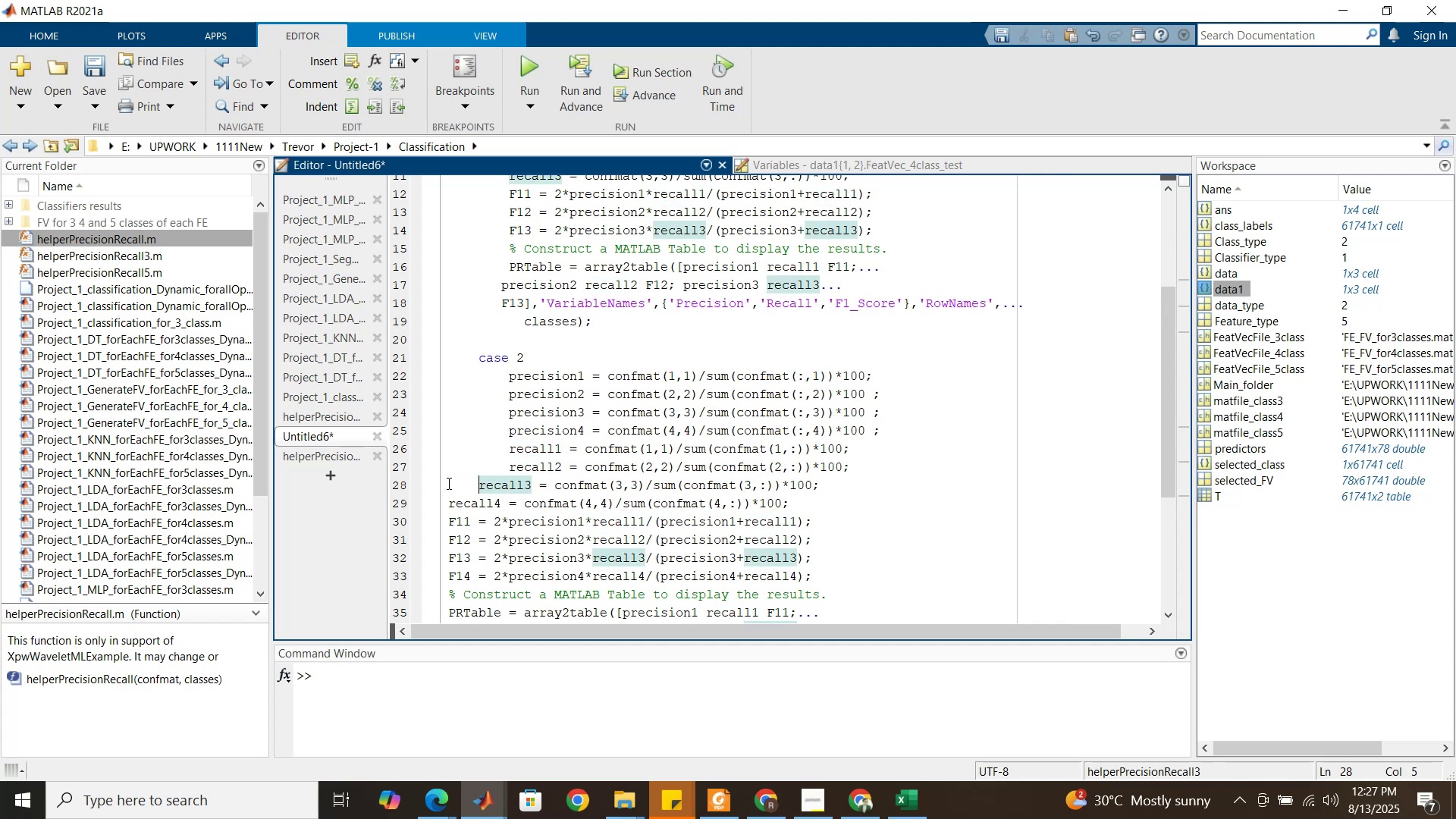 
key(Tab)
 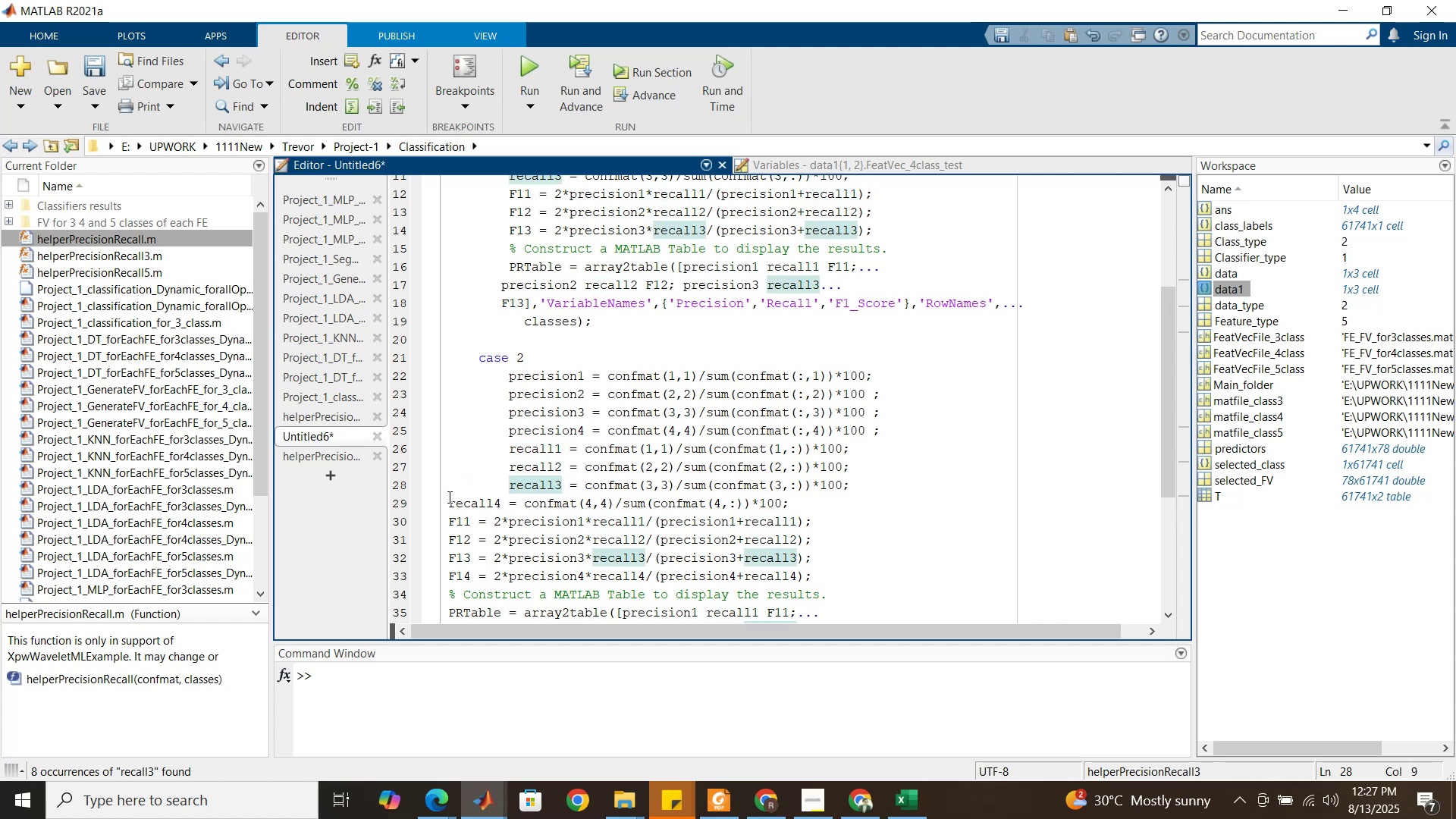 
key(Tab)
 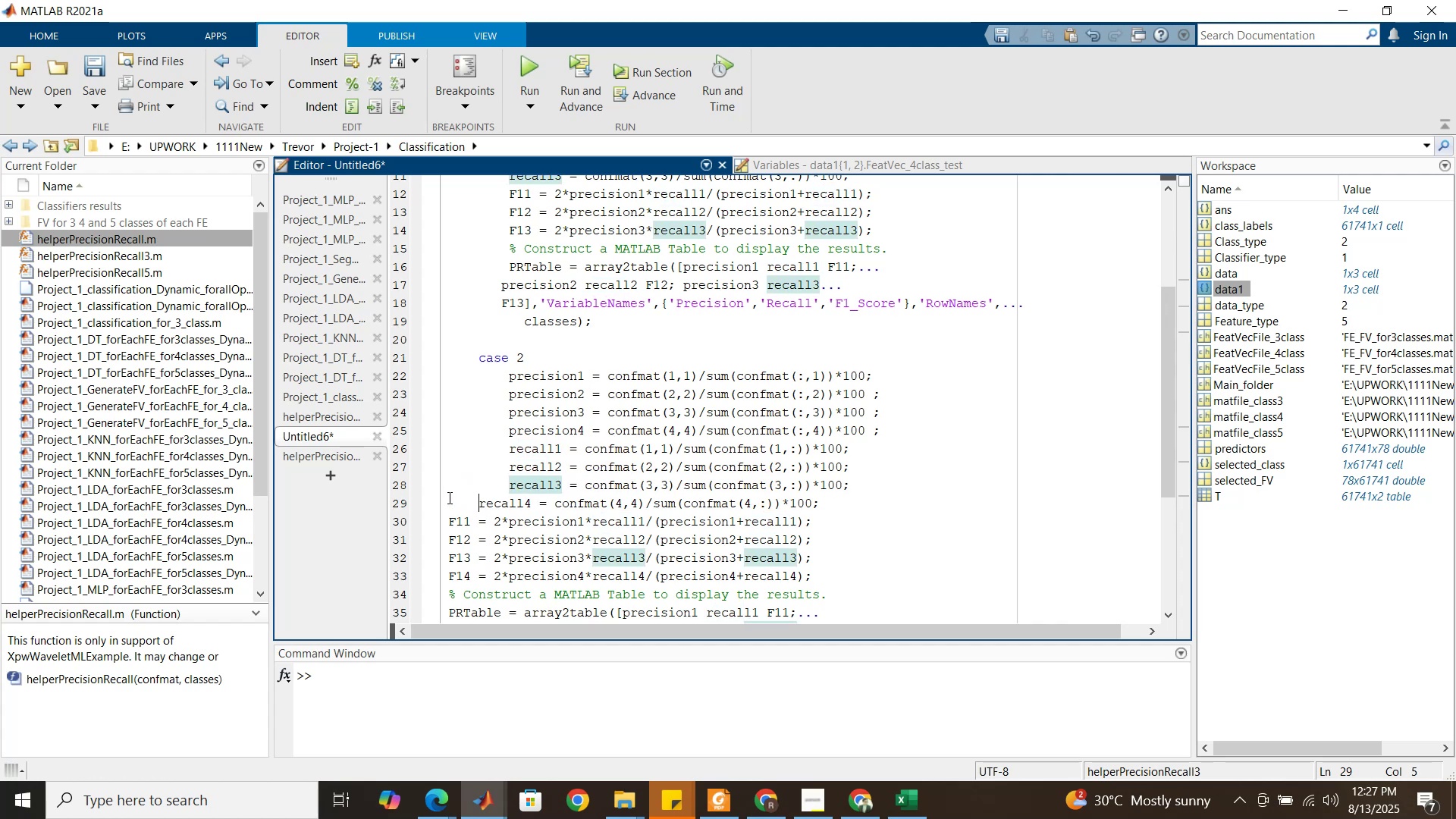 
key(Tab)
 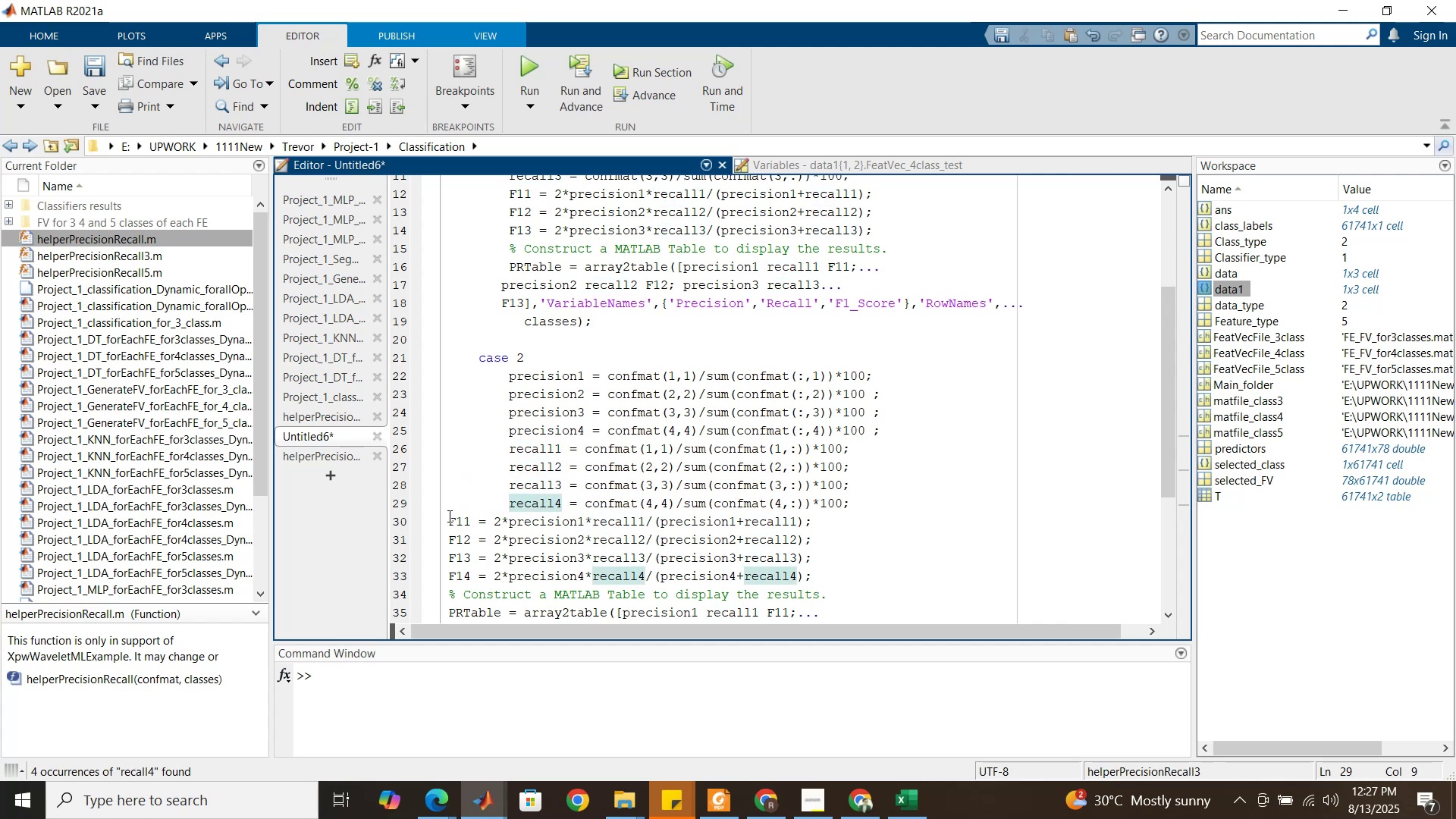 
key(Tab)
 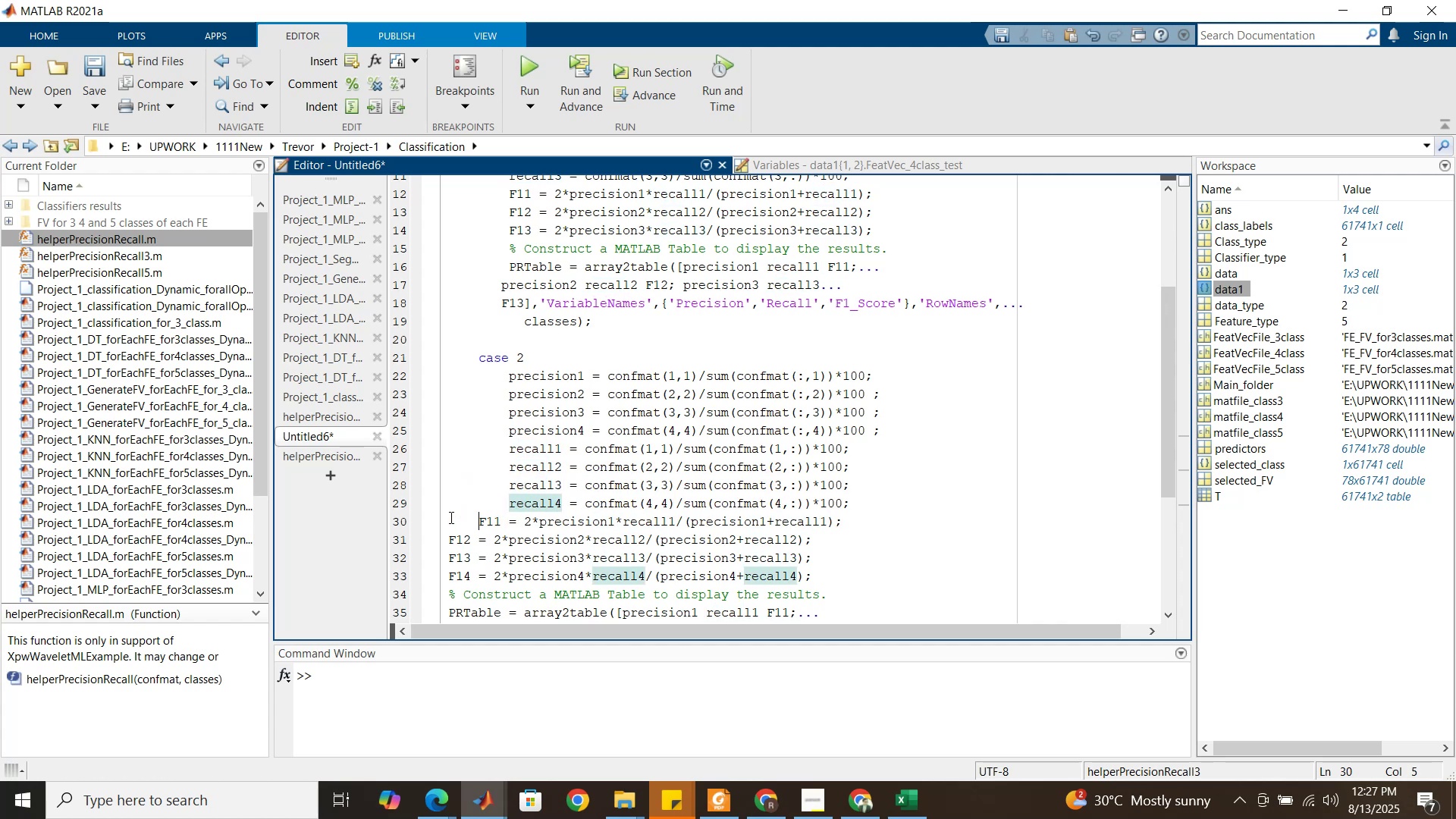 
key(Tab)
 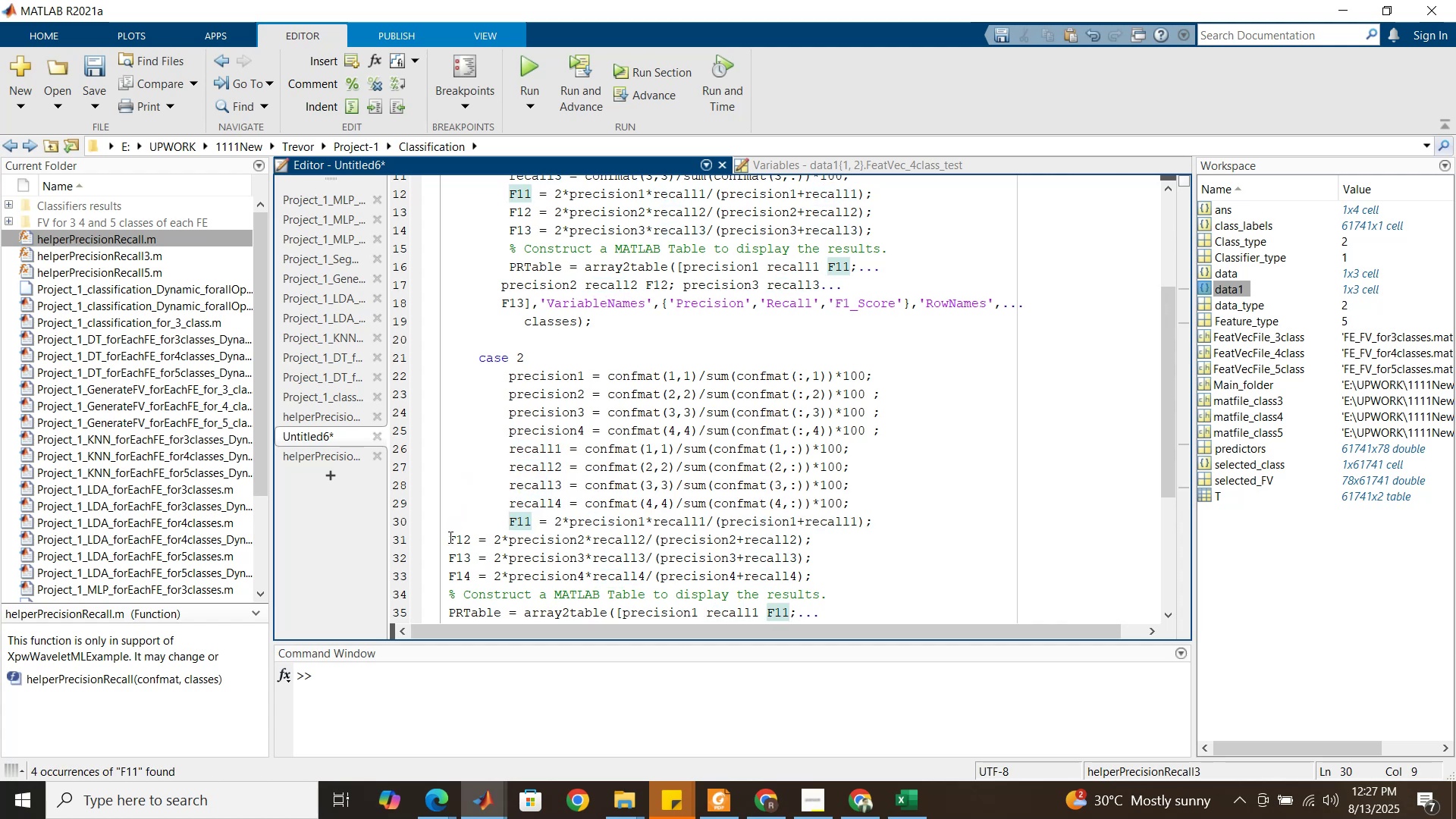 
left_click([449, 537])
 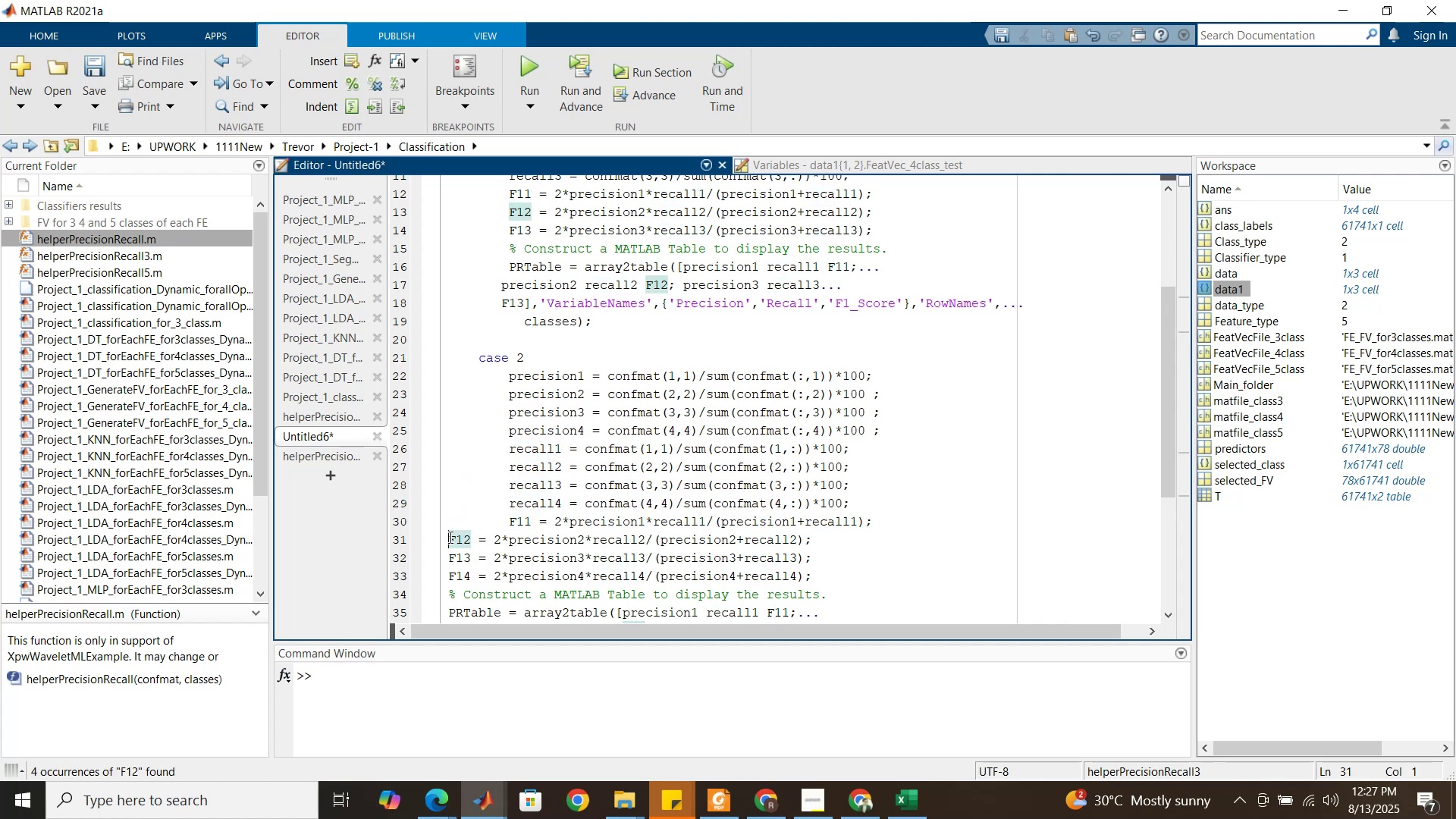 
key(Tab)
 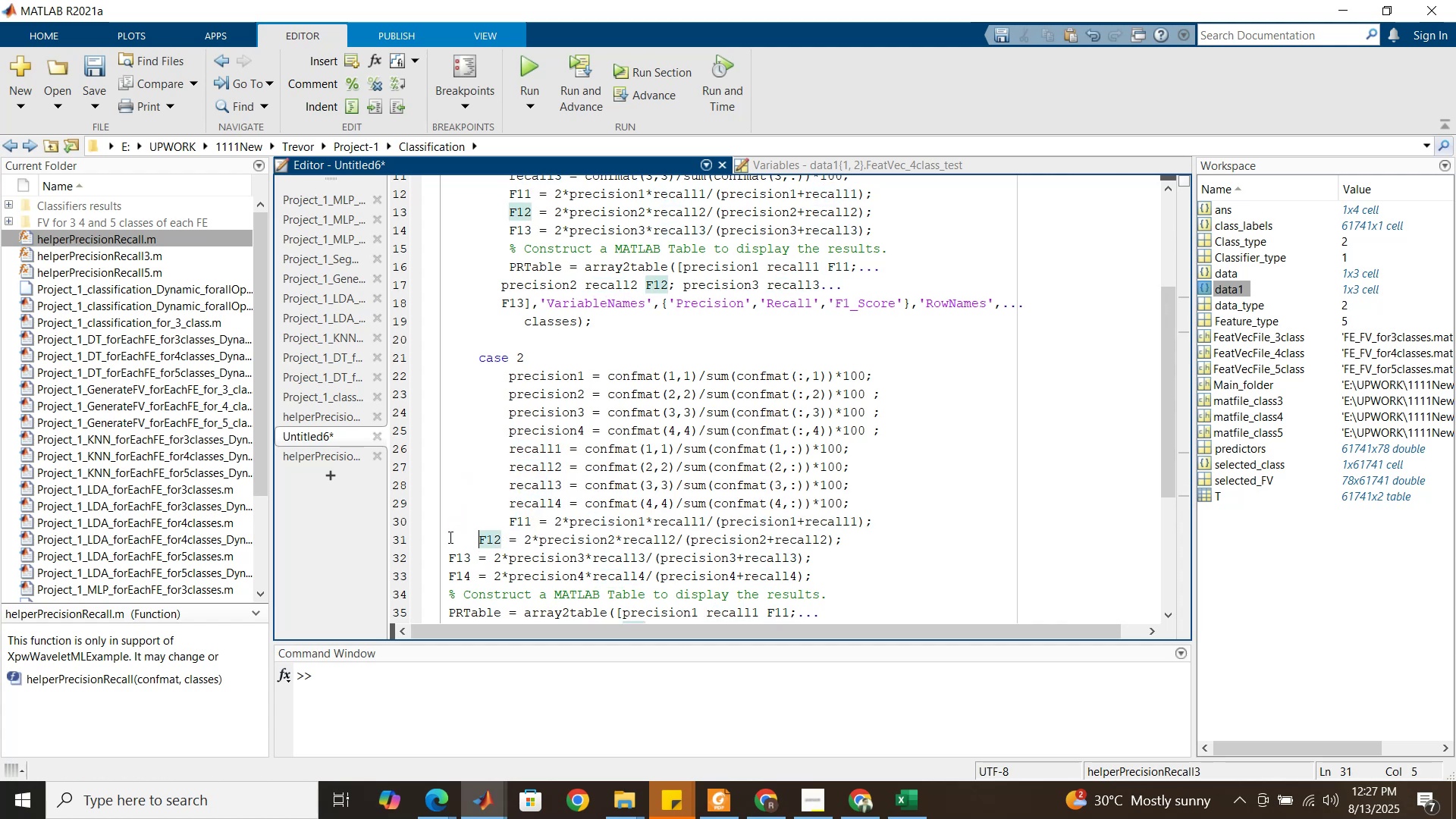 
key(Tab)
 